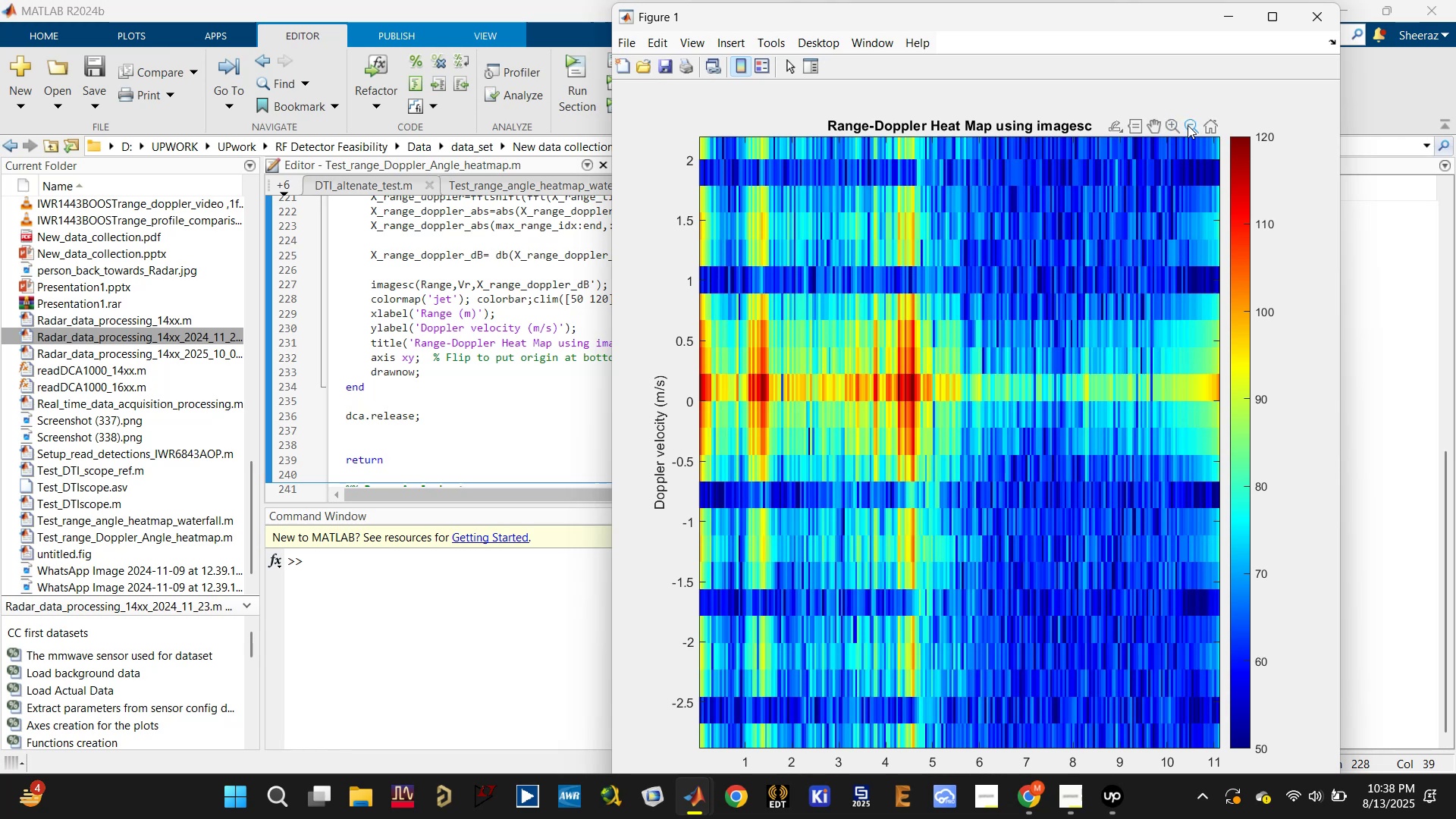 
triple_click([1188, 125])
 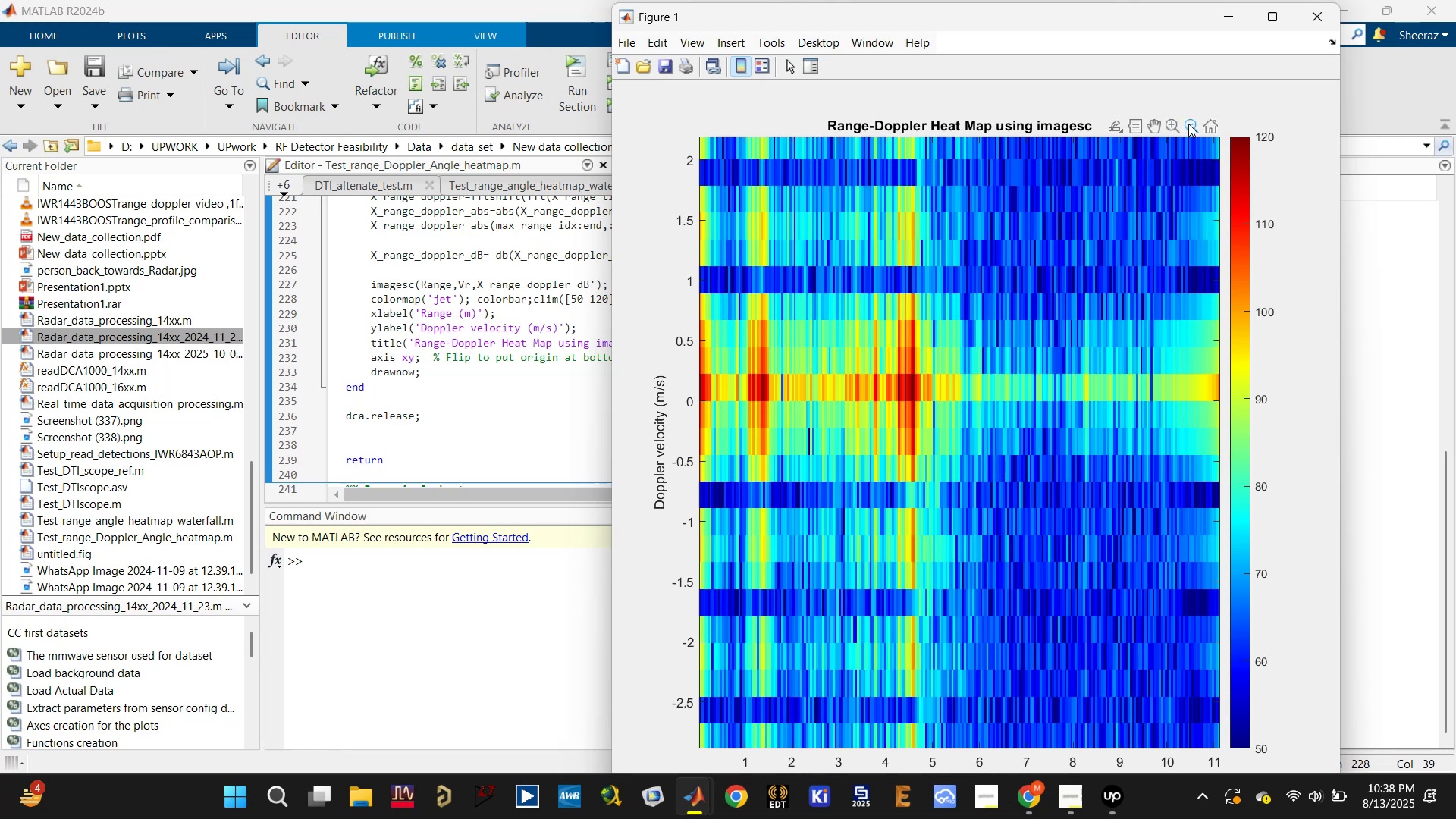 
triple_click([1188, 124])
 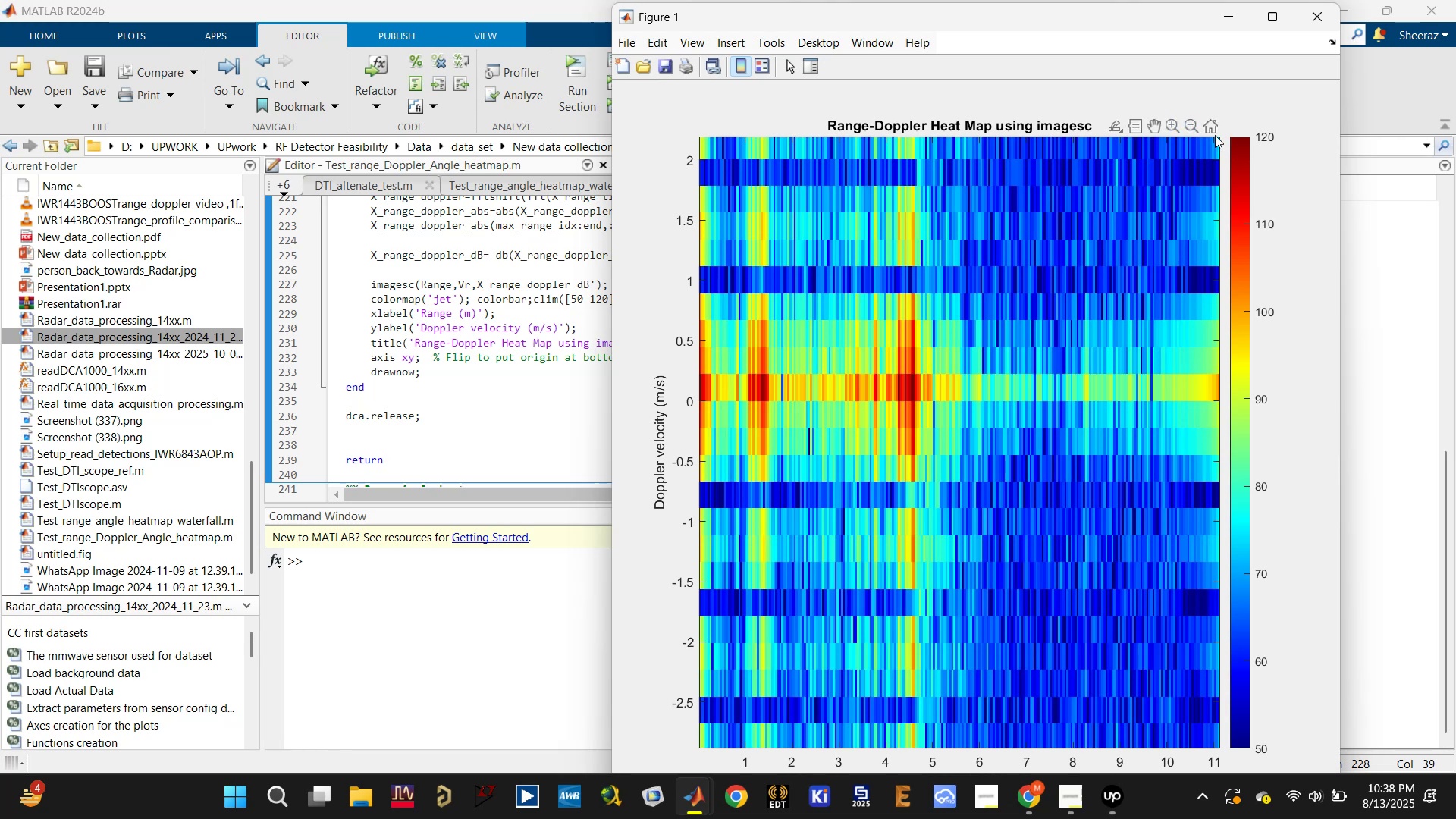 
left_click([1212, 127])
 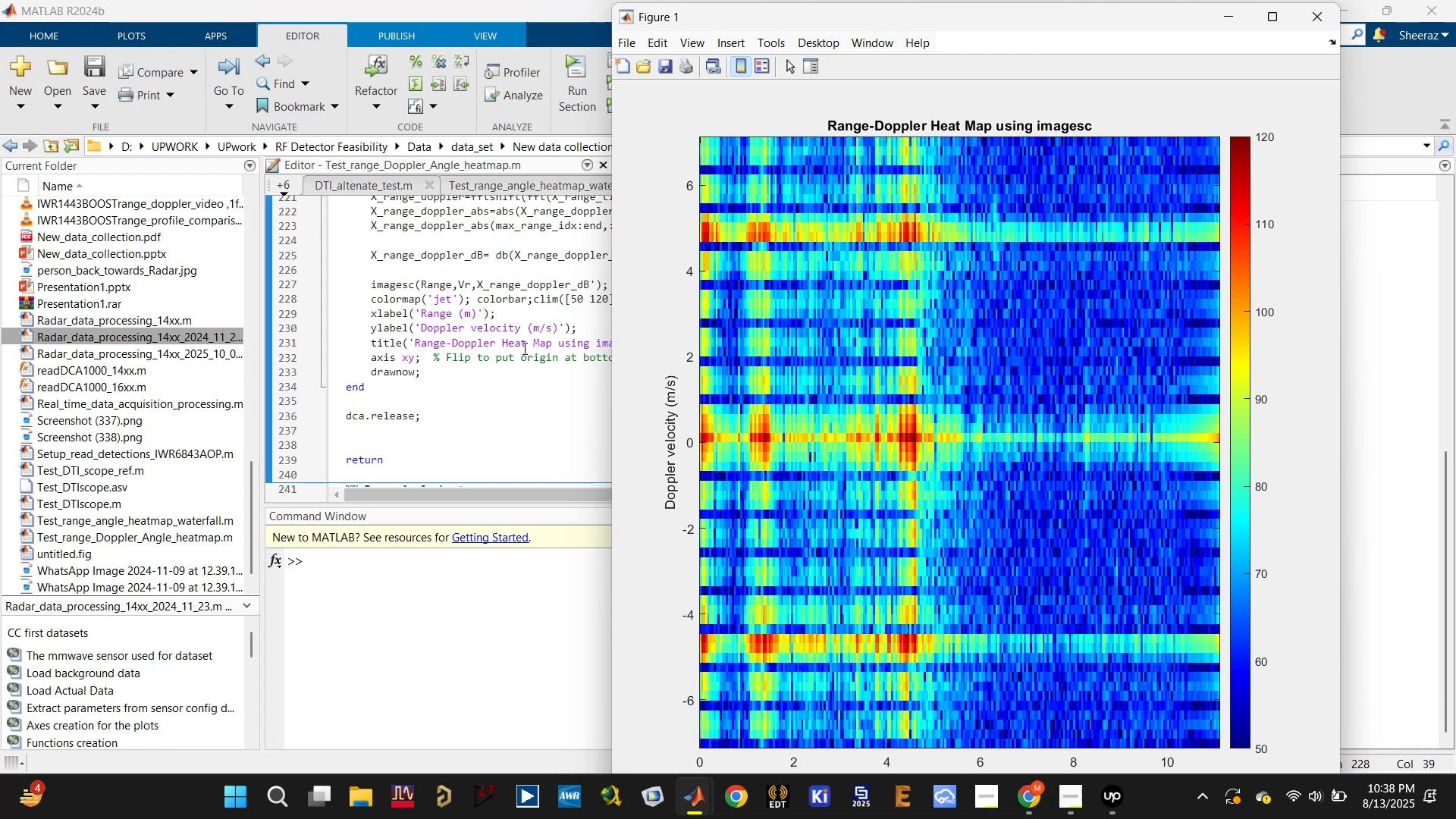 
wait(16.45)
 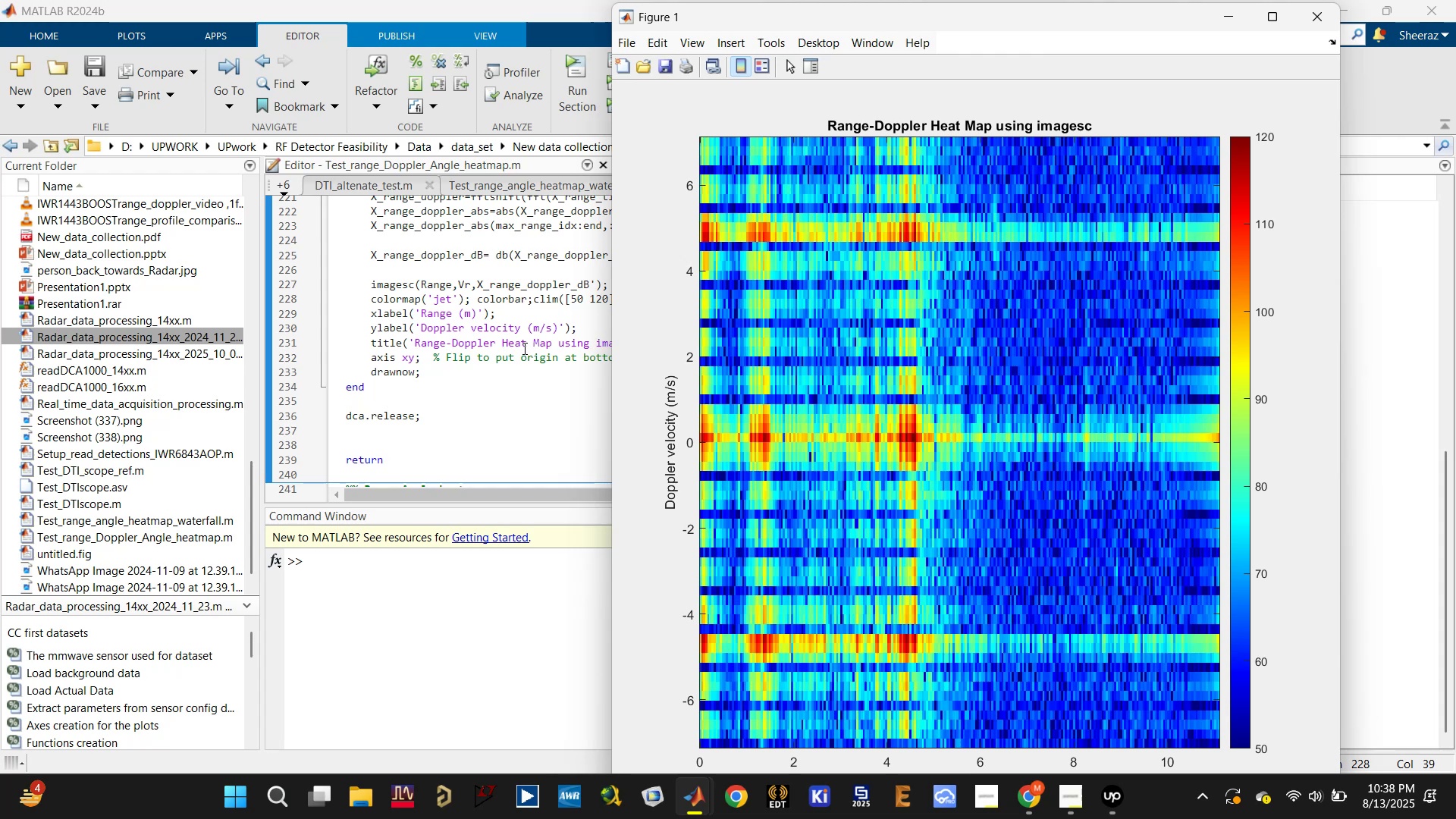 
left_click([579, 384])
 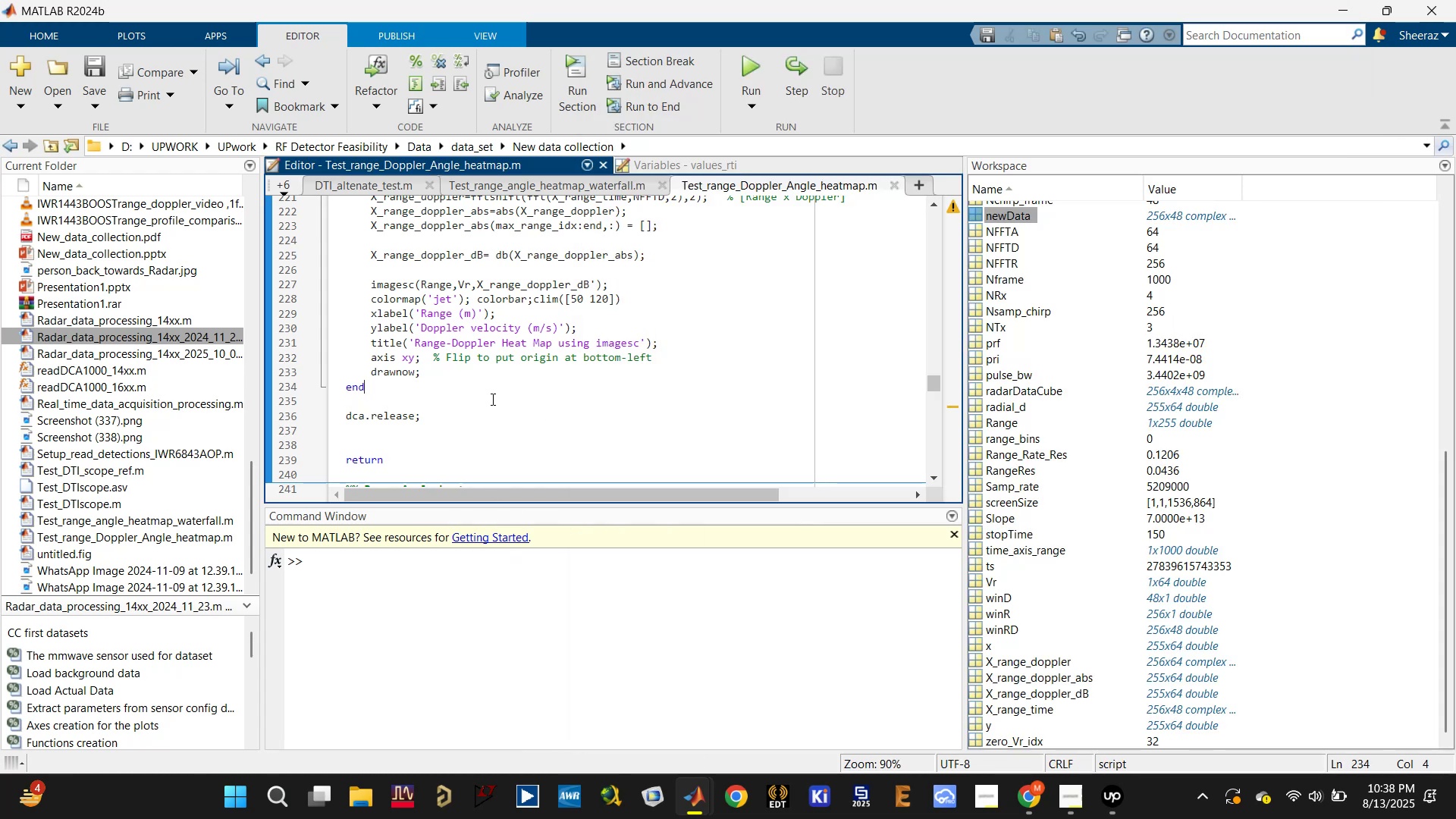 
scroll: coordinate [485, 412], scroll_direction: down, amount: 14.0
 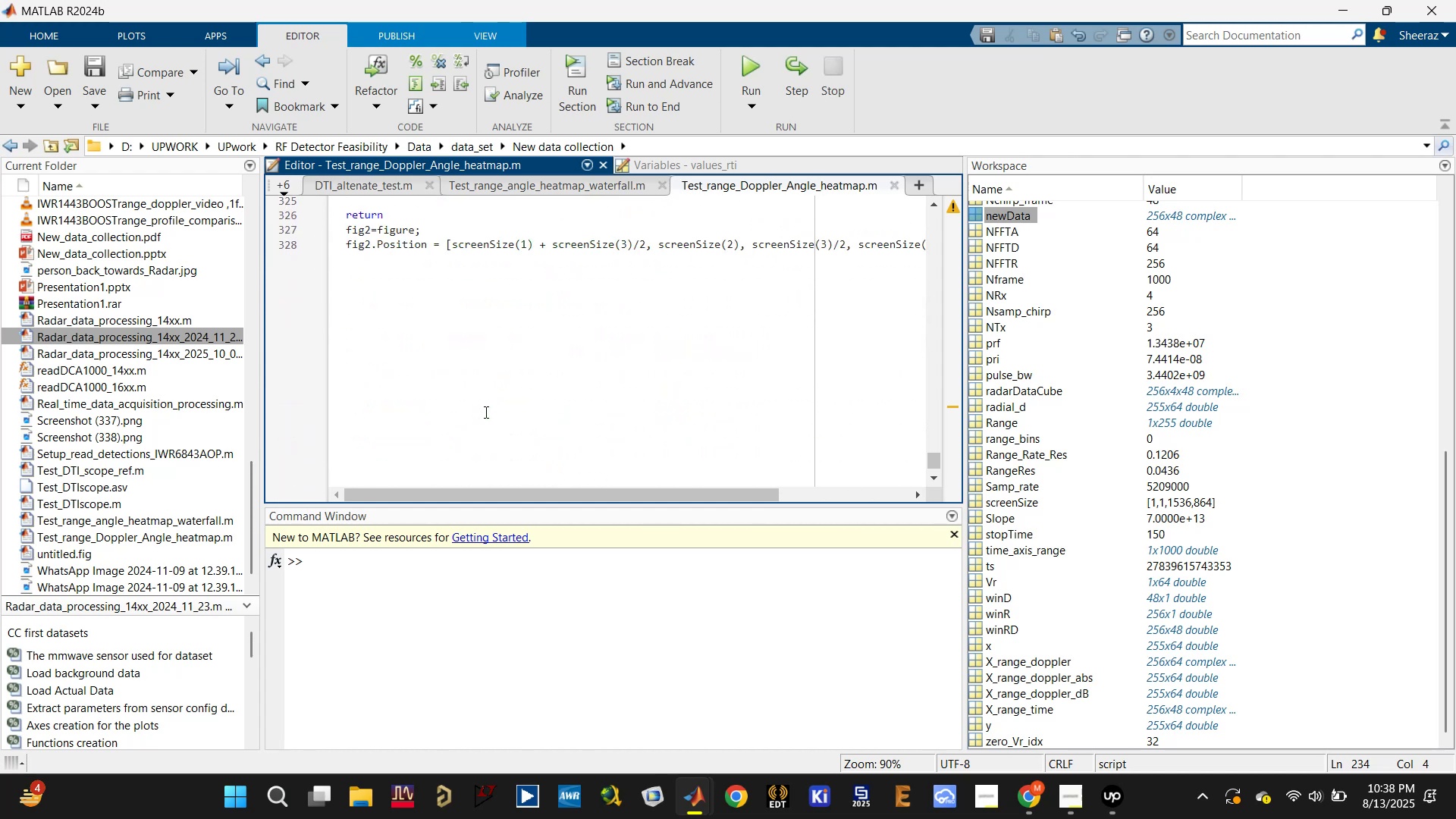 
scroll: coordinate [442, 445], scroll_direction: up, amount: 14.0
 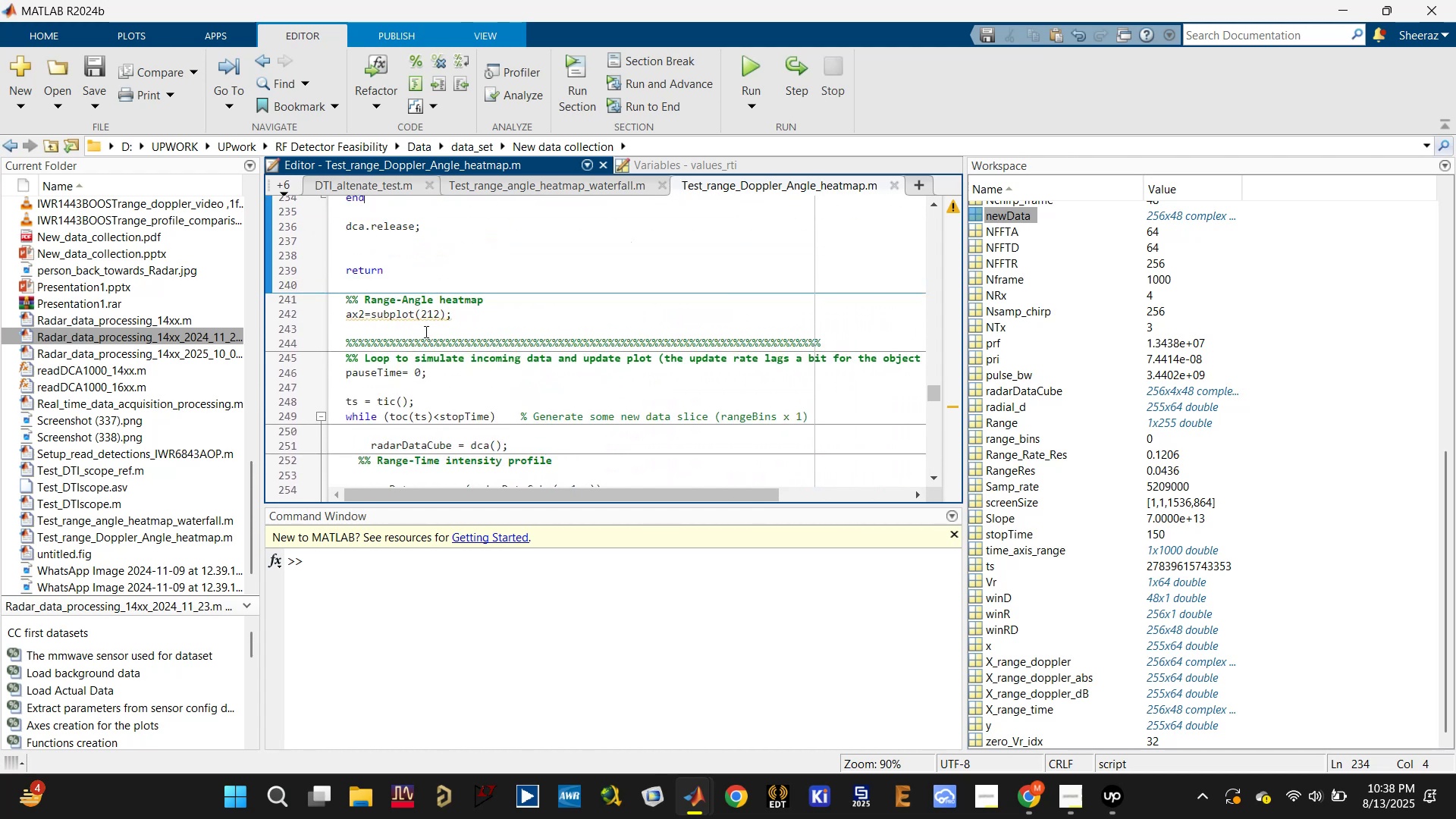 
left_click_drag(start_coordinate=[425, 327], to_coordinate=[498, 345])
 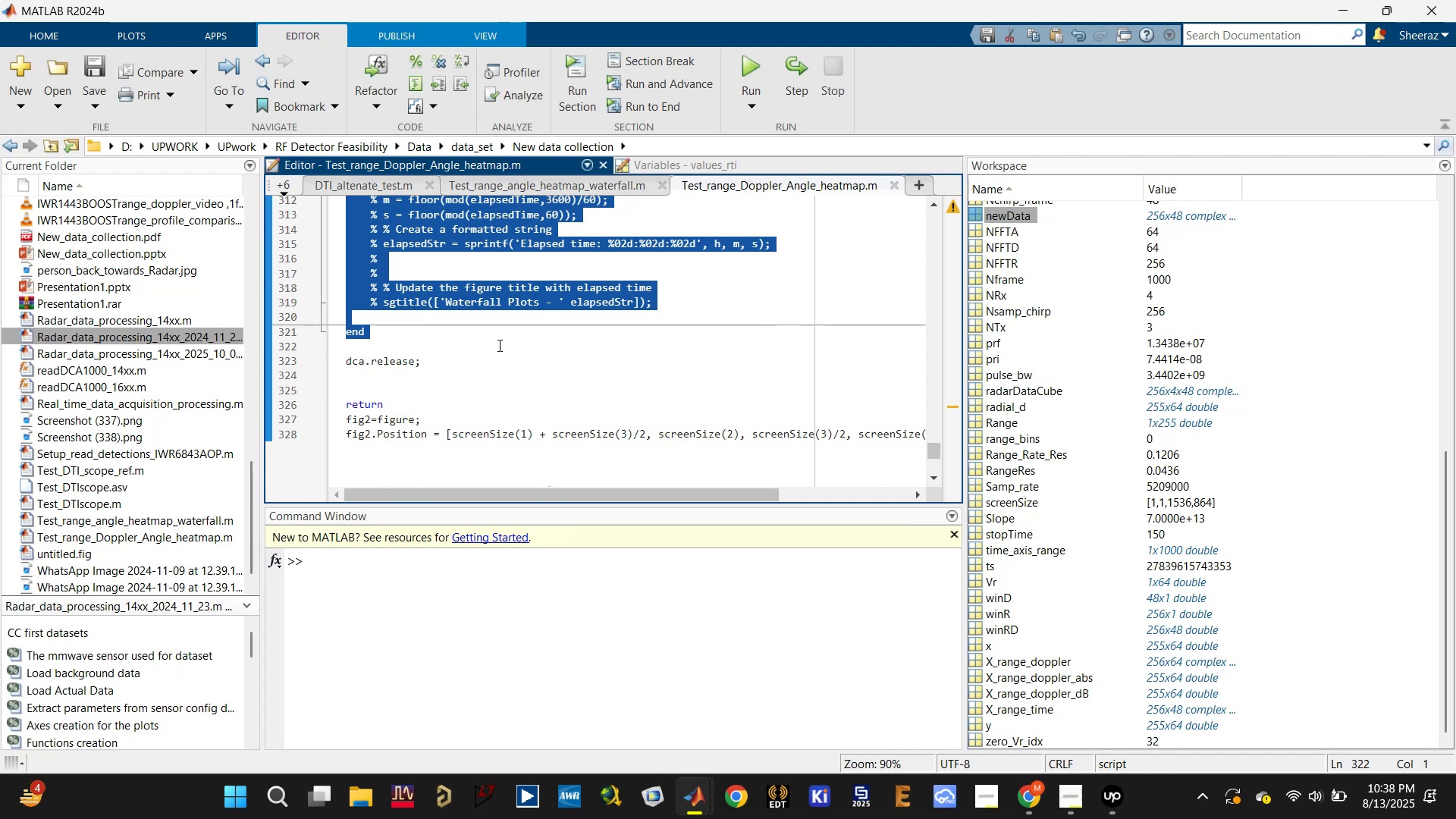 
scroll: coordinate [425, 356], scroll_direction: down, amount: 14.0
 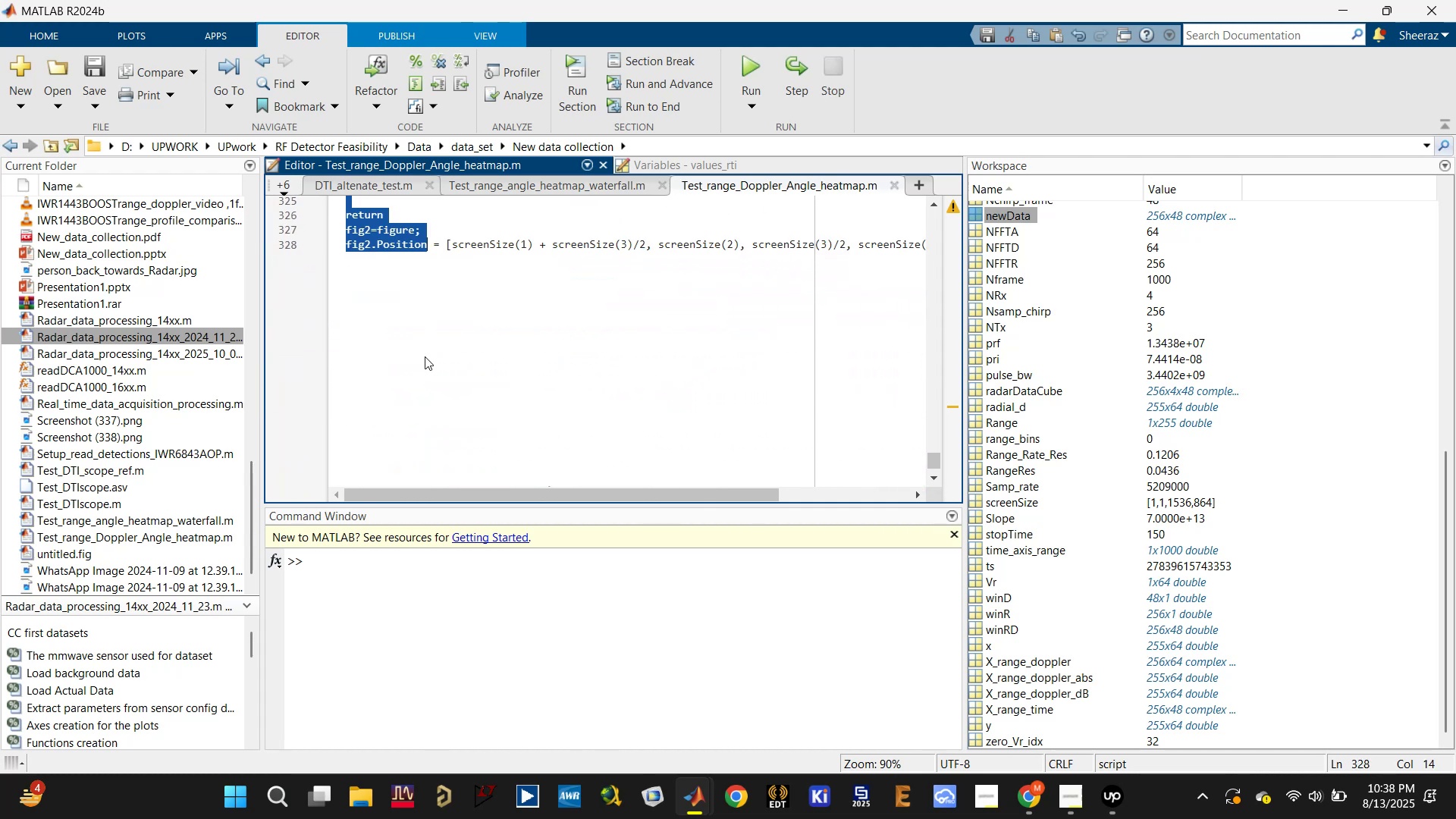 
scroll: coordinate [425, 356], scroll_direction: up, amount: 2.0
 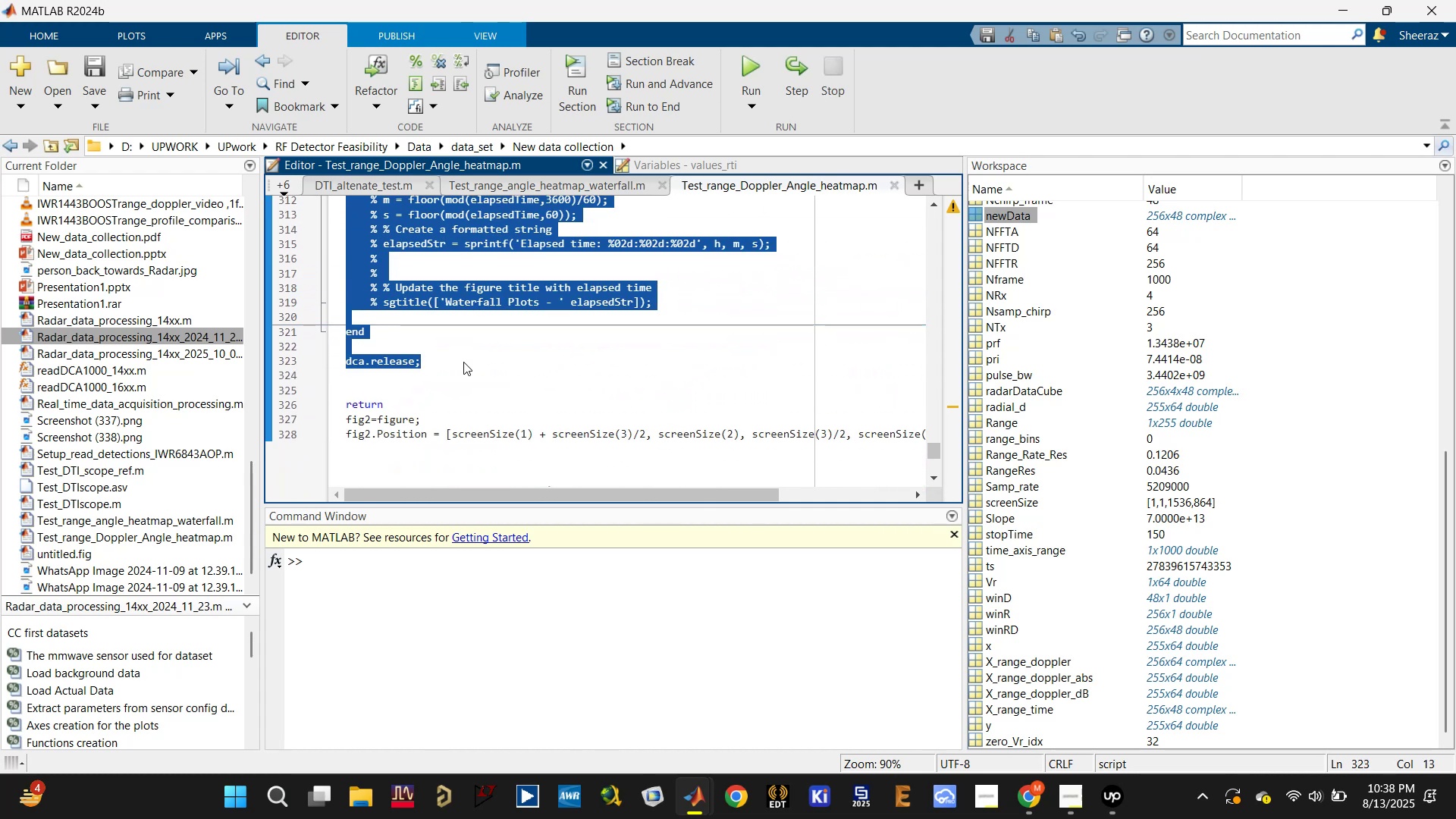 
key(Delete)
 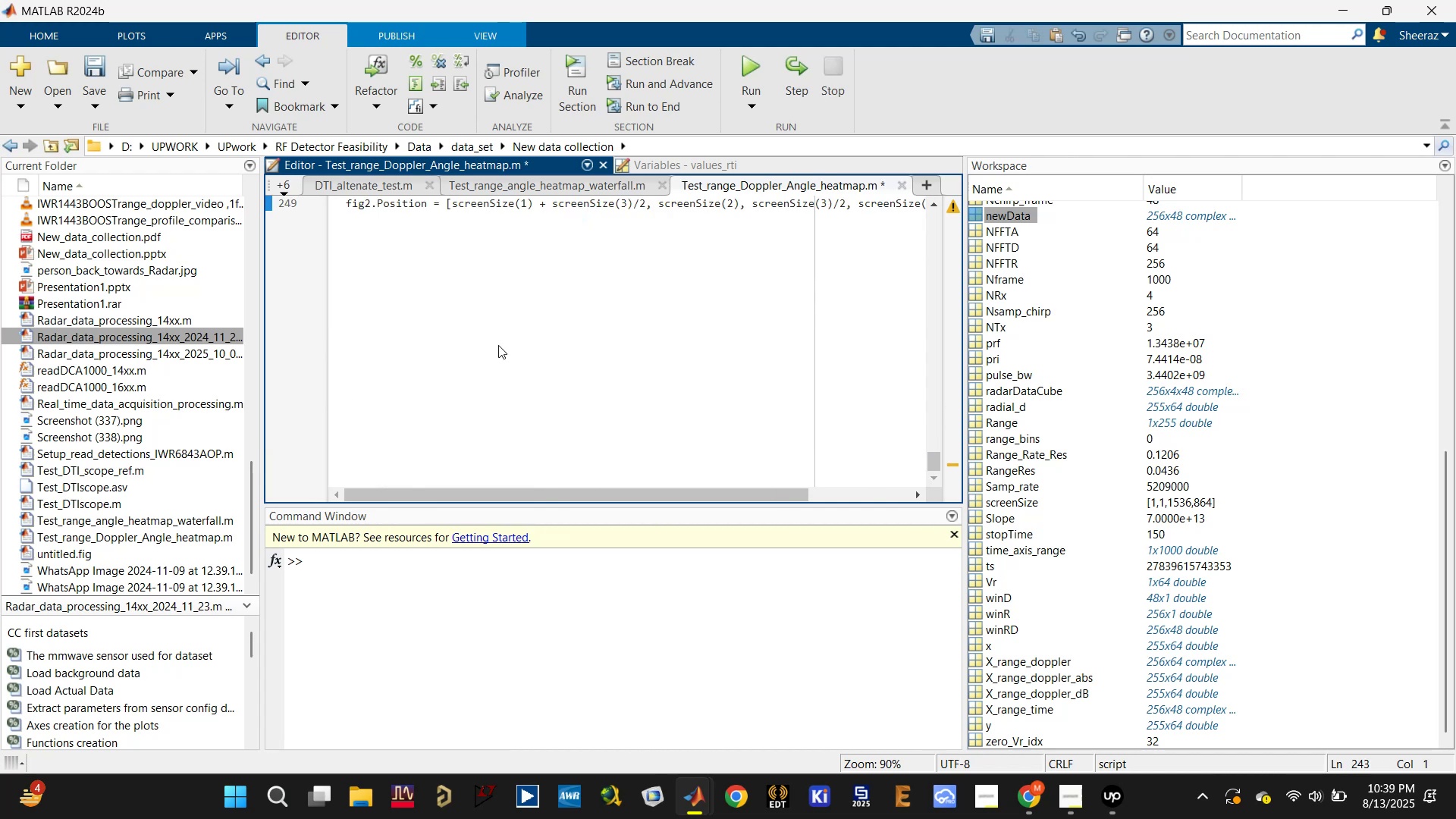 
scroll: coordinate [498, 346], scroll_direction: up, amount: 3.0
 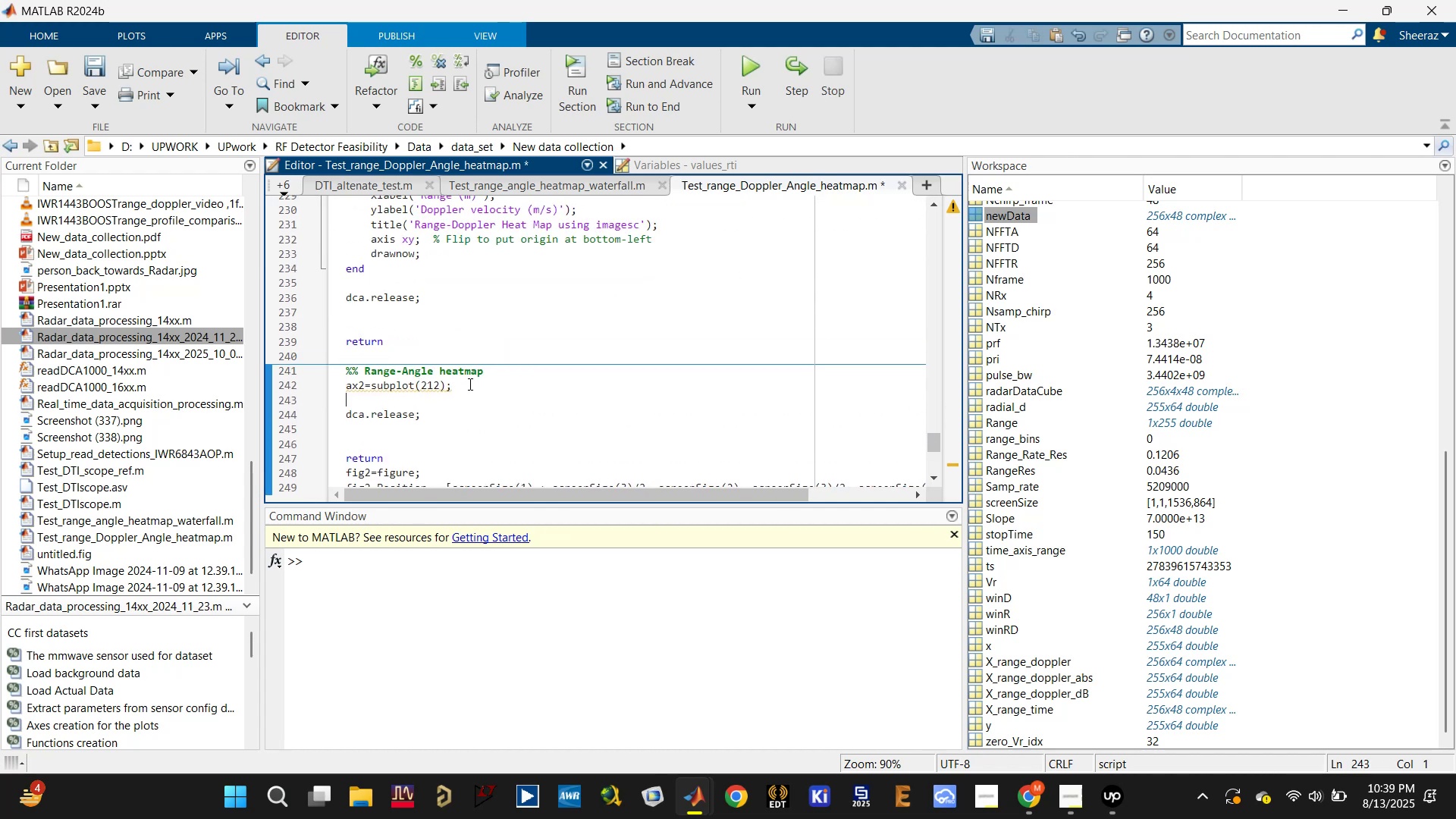 
scroll: coordinate [456, 397], scroll_direction: down, amount: 1.0
 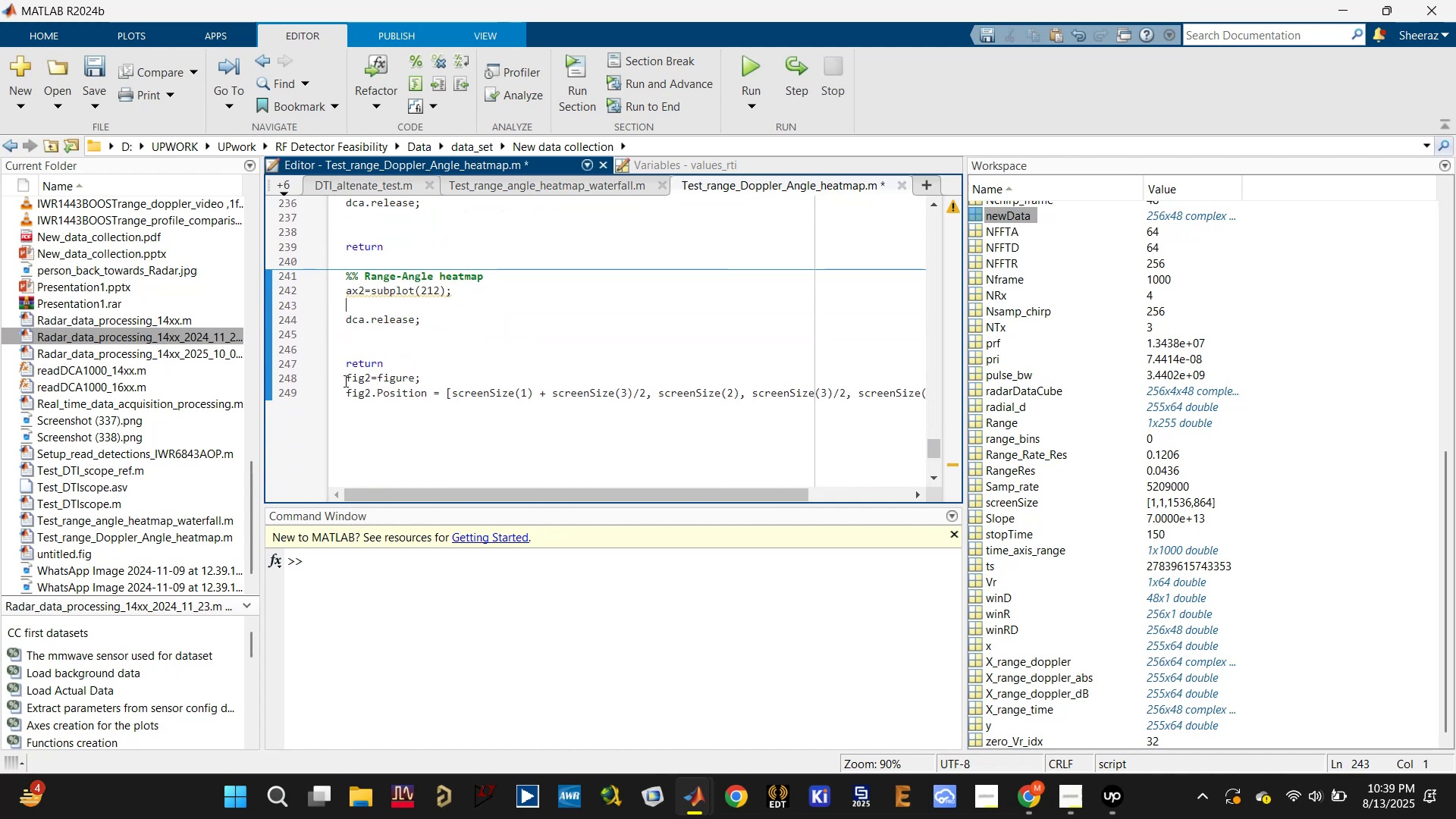 
left_click_drag(start_coordinate=[340, 377], to_coordinate=[731, 429])
 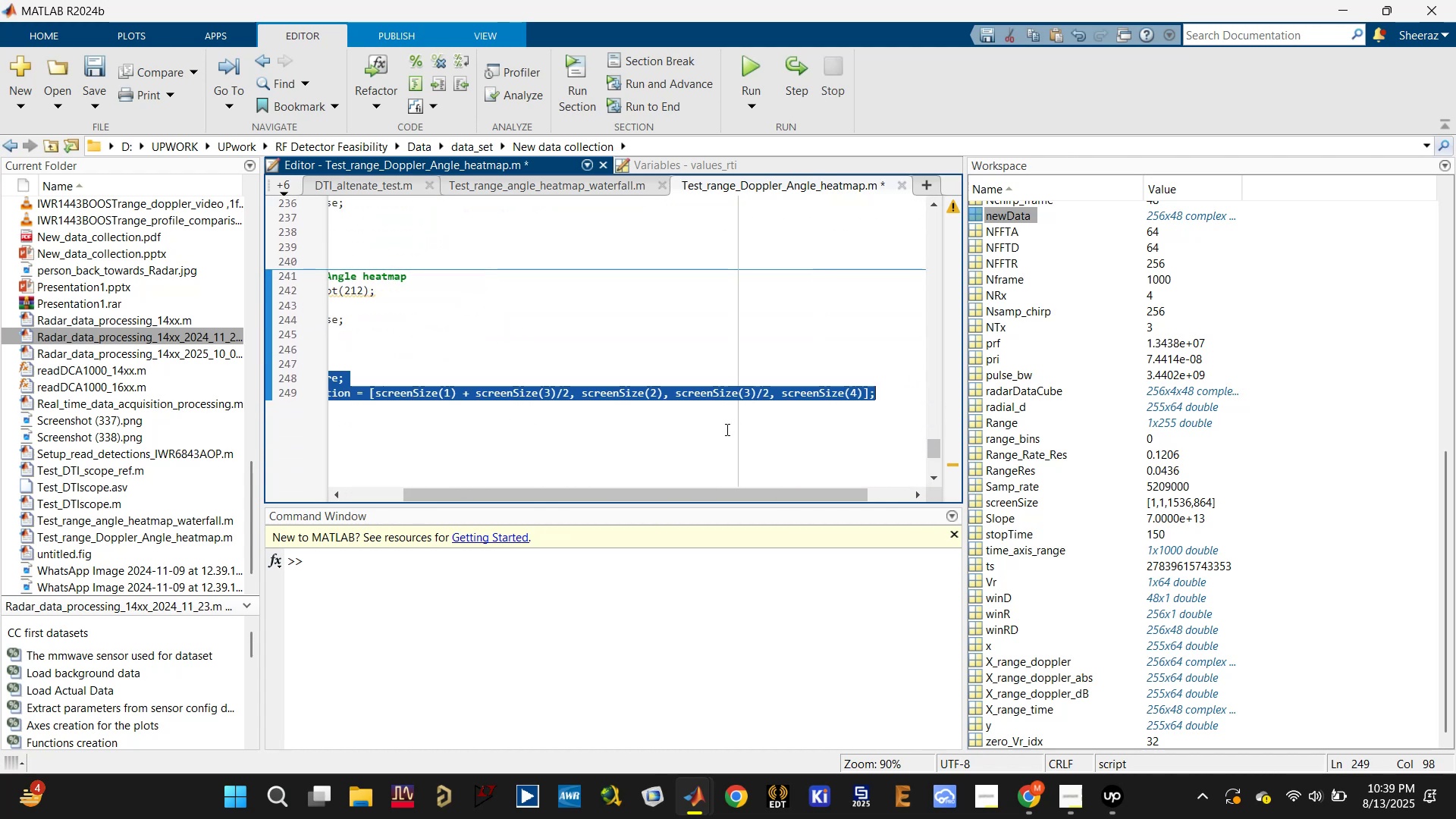 
key(Control+X)
 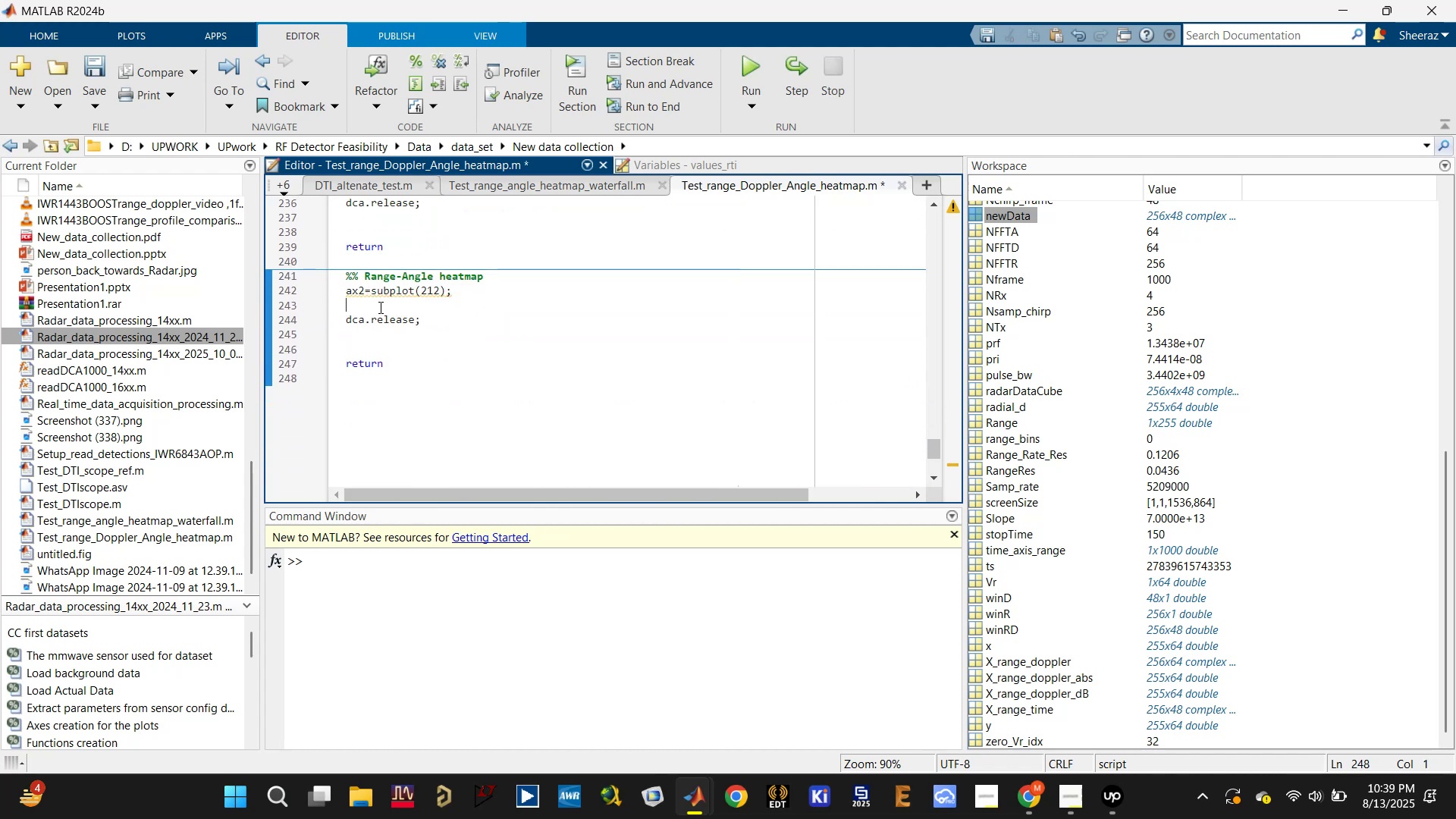 
key(Control+V)
 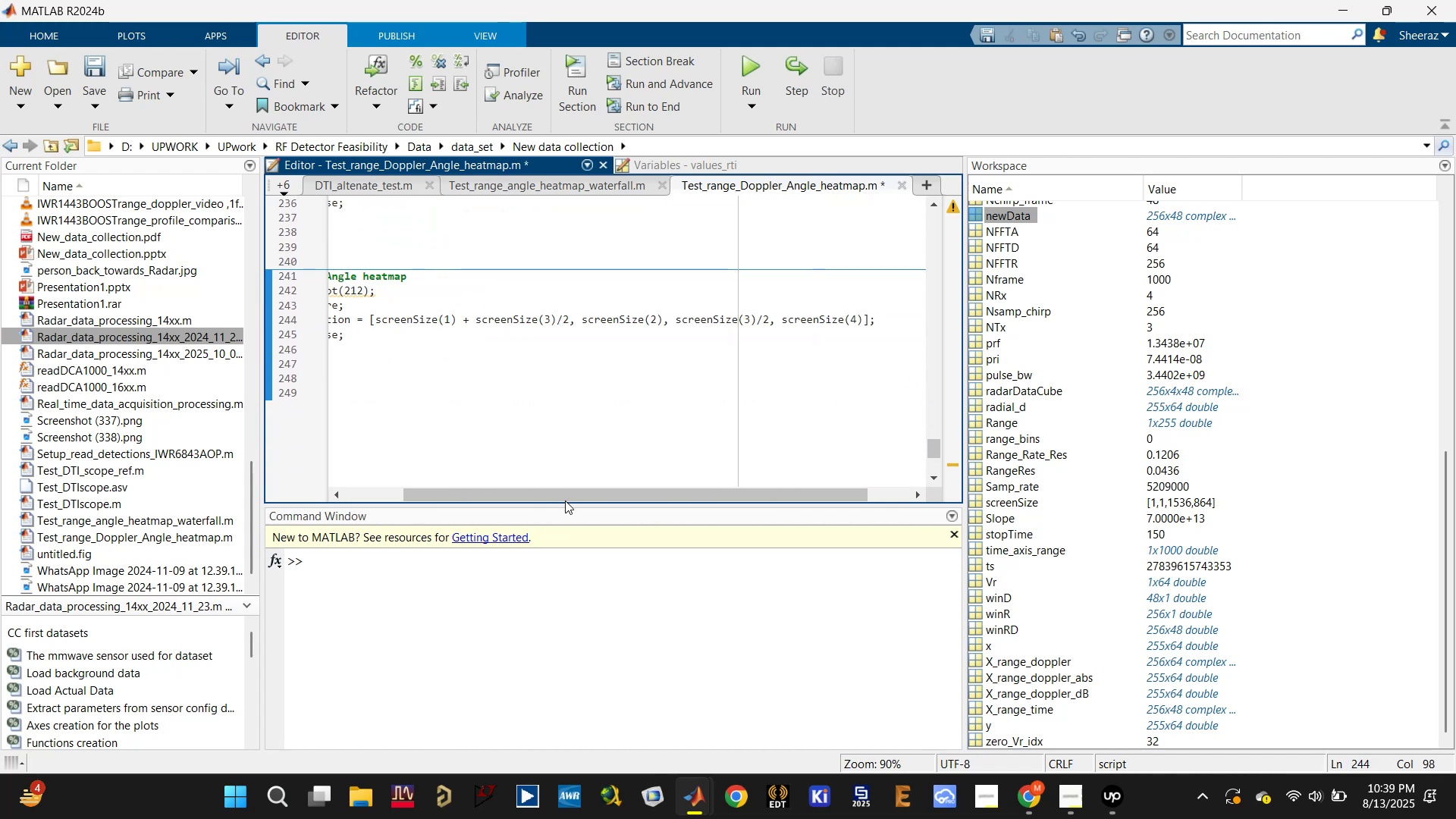 
left_click_drag(start_coordinate=[569, 494], to_coordinate=[278, 469])
 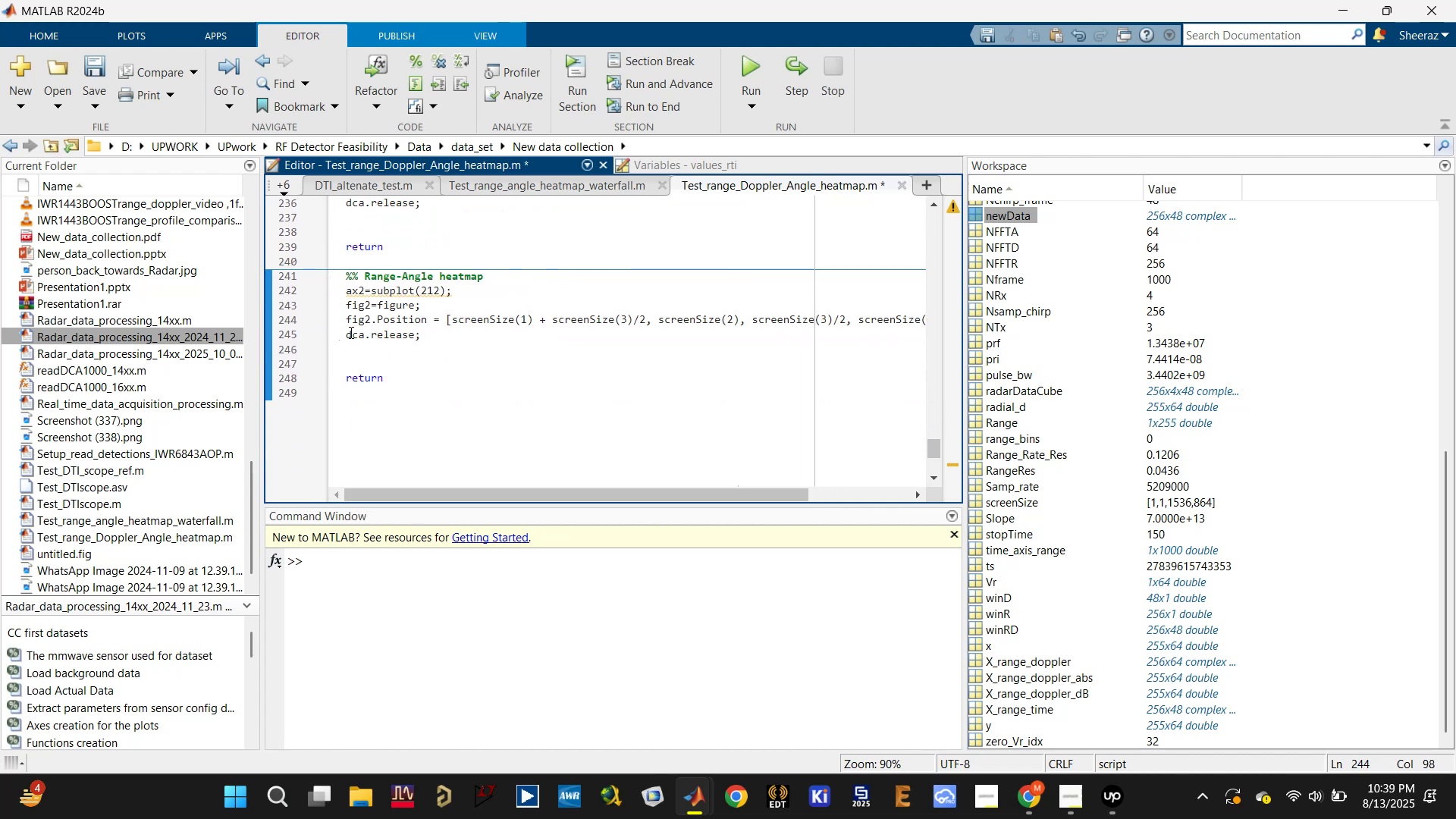 
left_click([345, 334])
 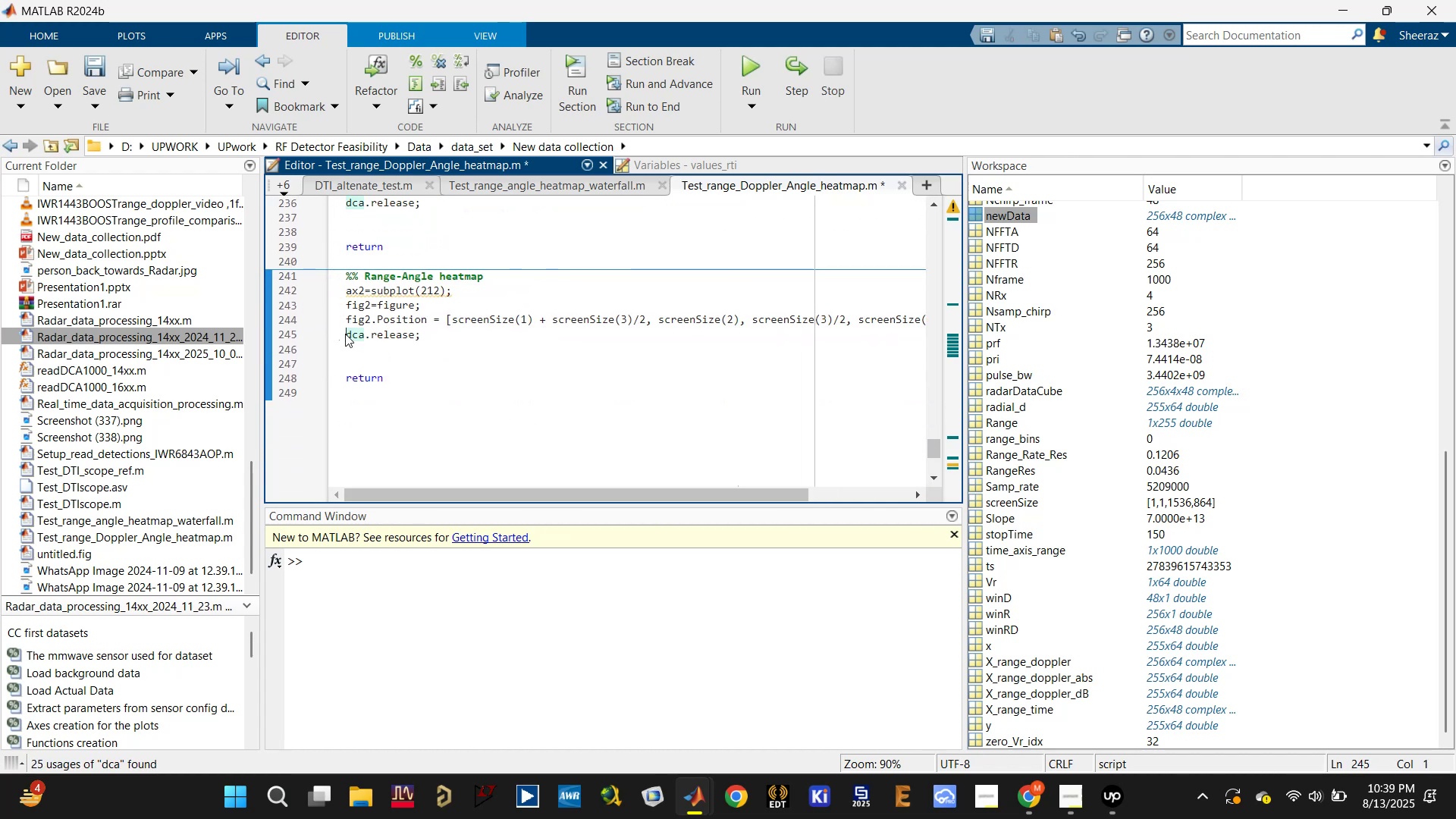 
key(Enter)
 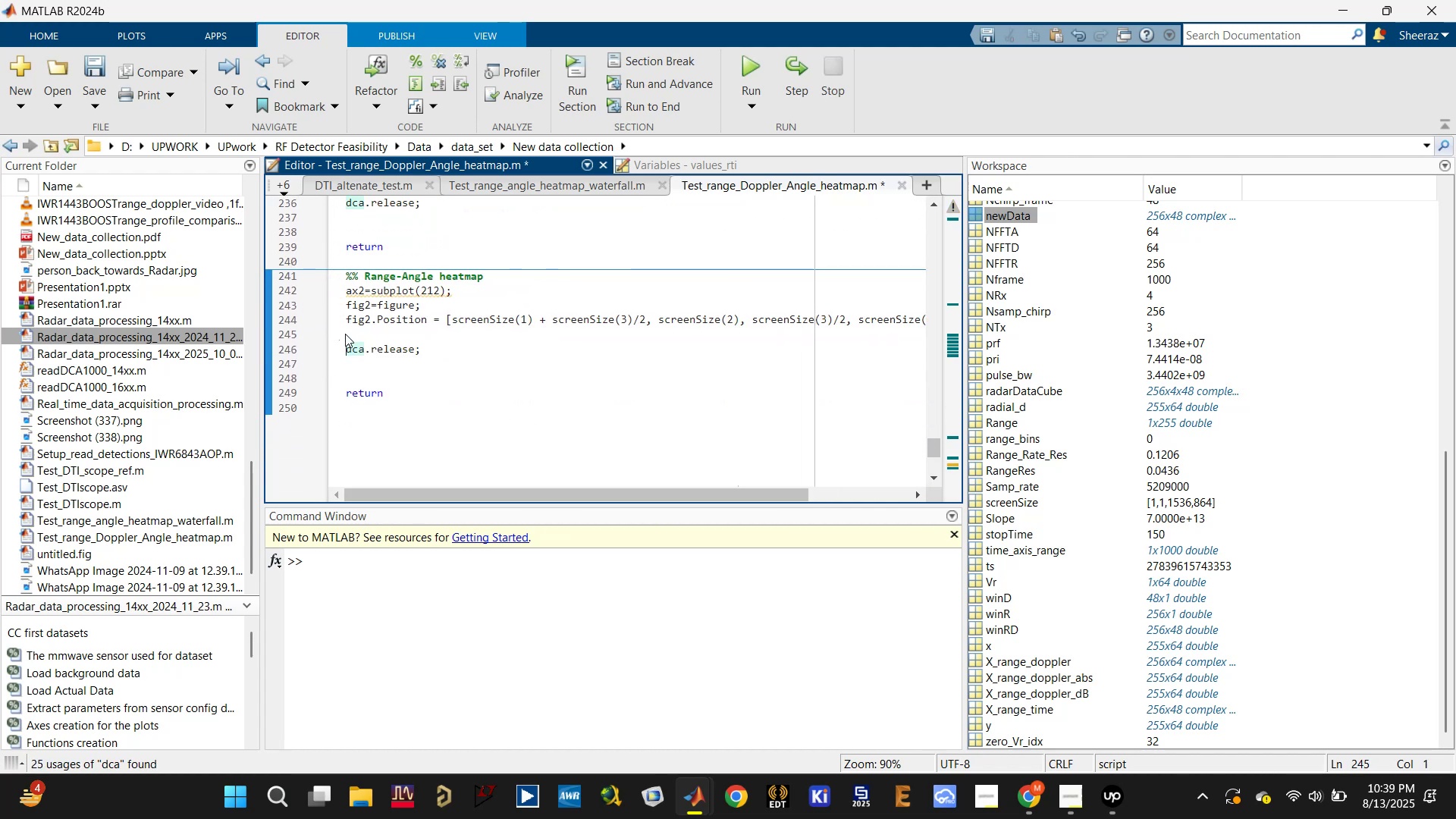 
key(Enter)
 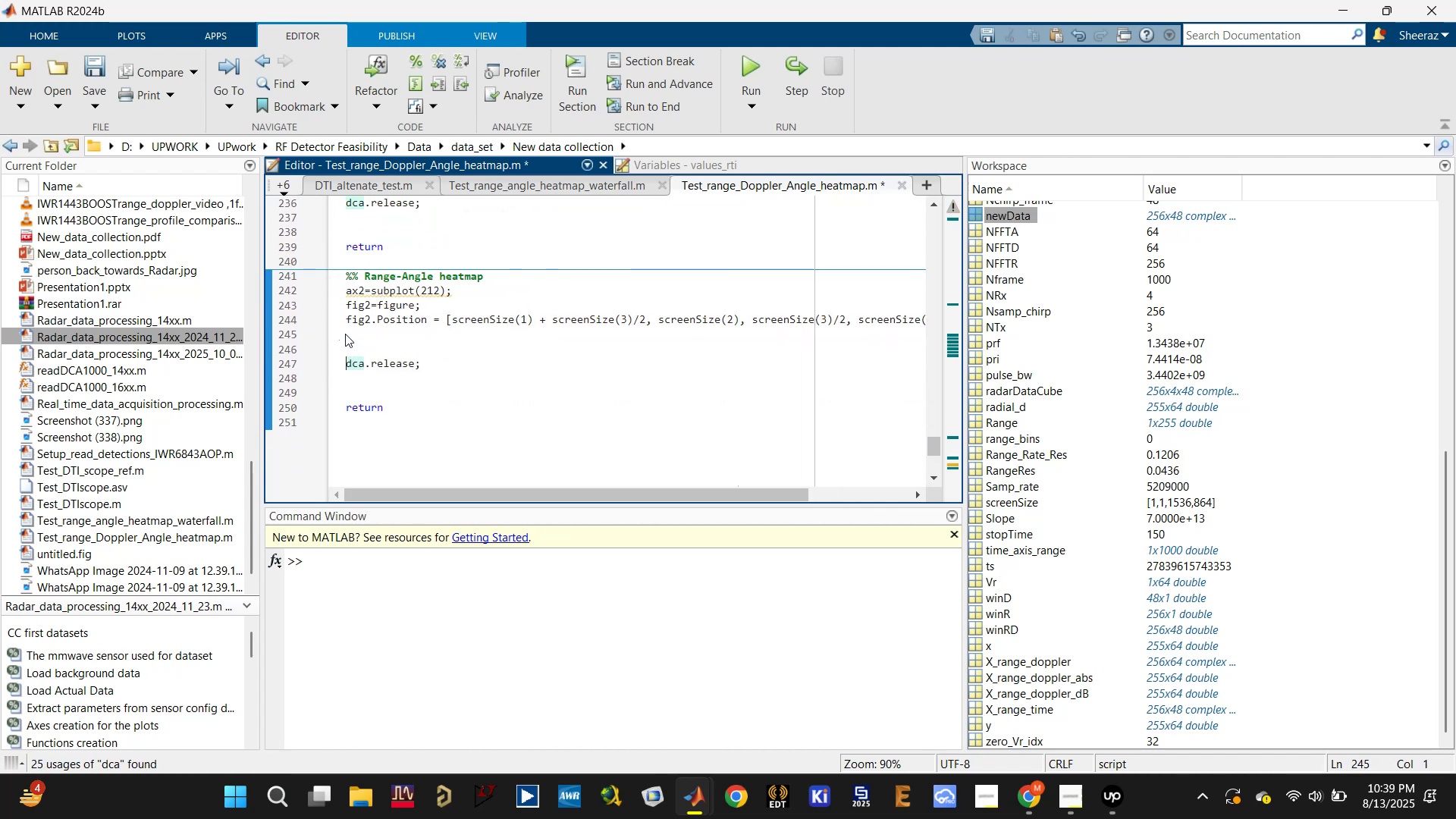 
key(Enter)
 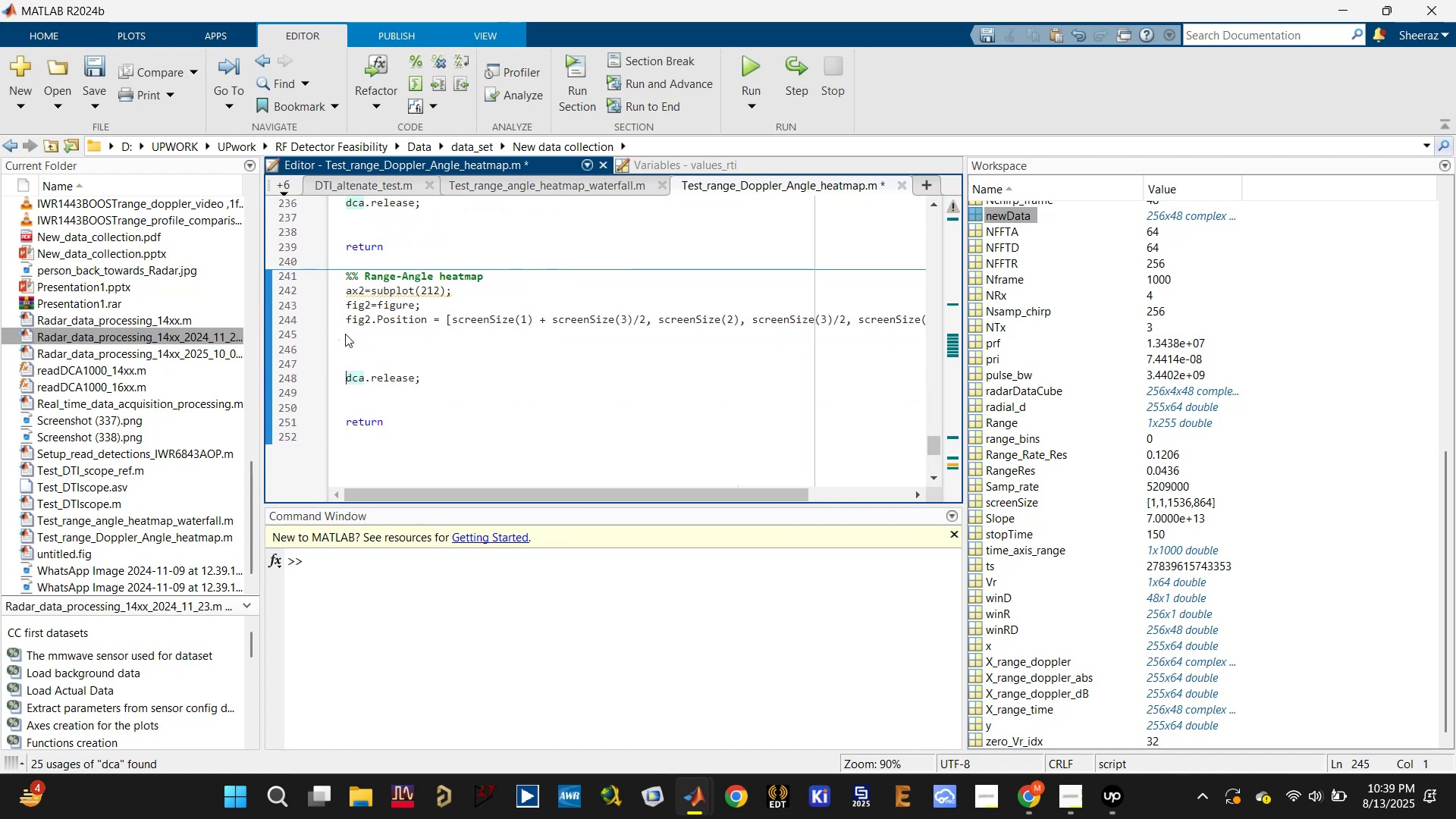 
key(Enter)
 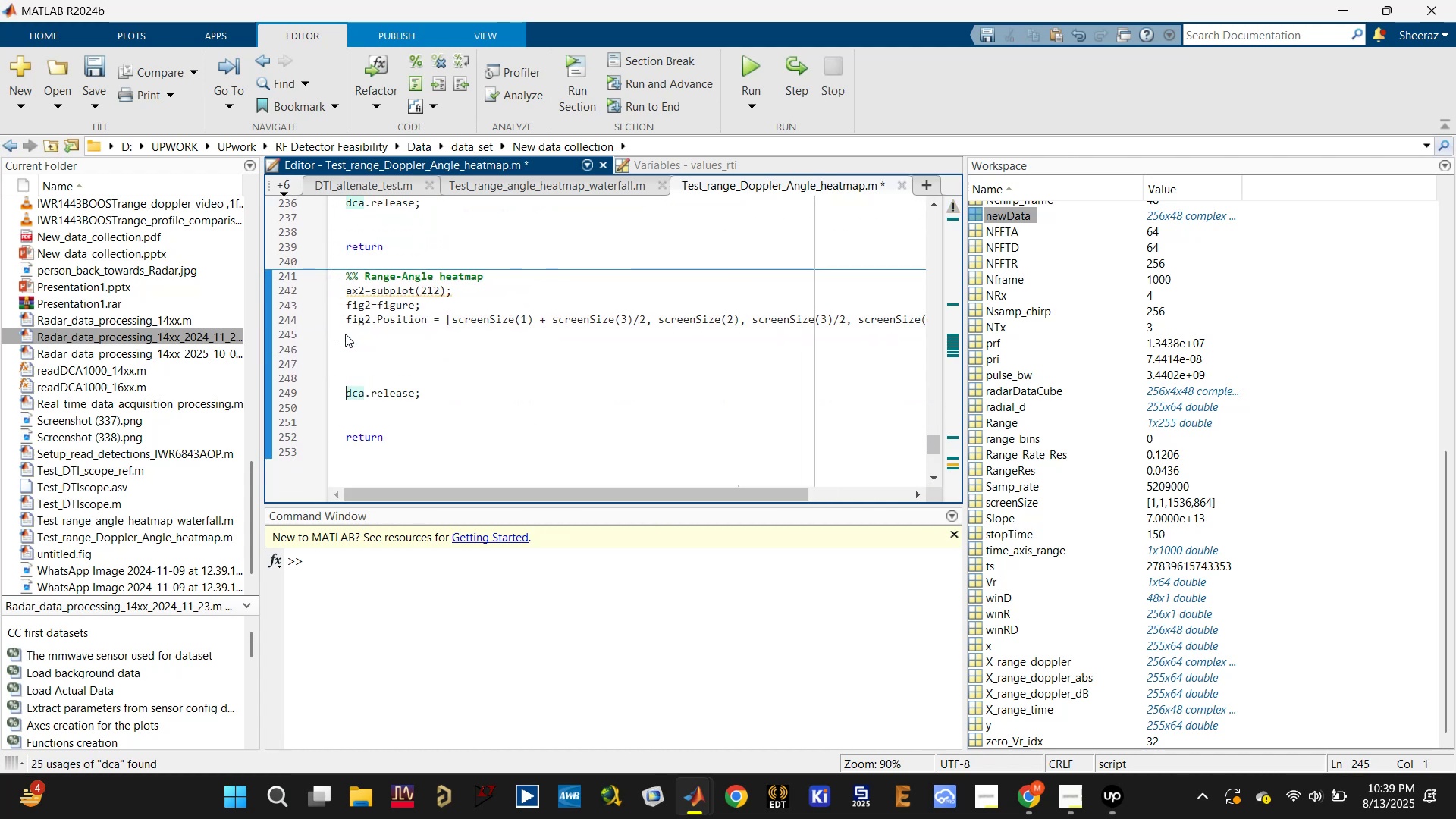 
key(Enter)
 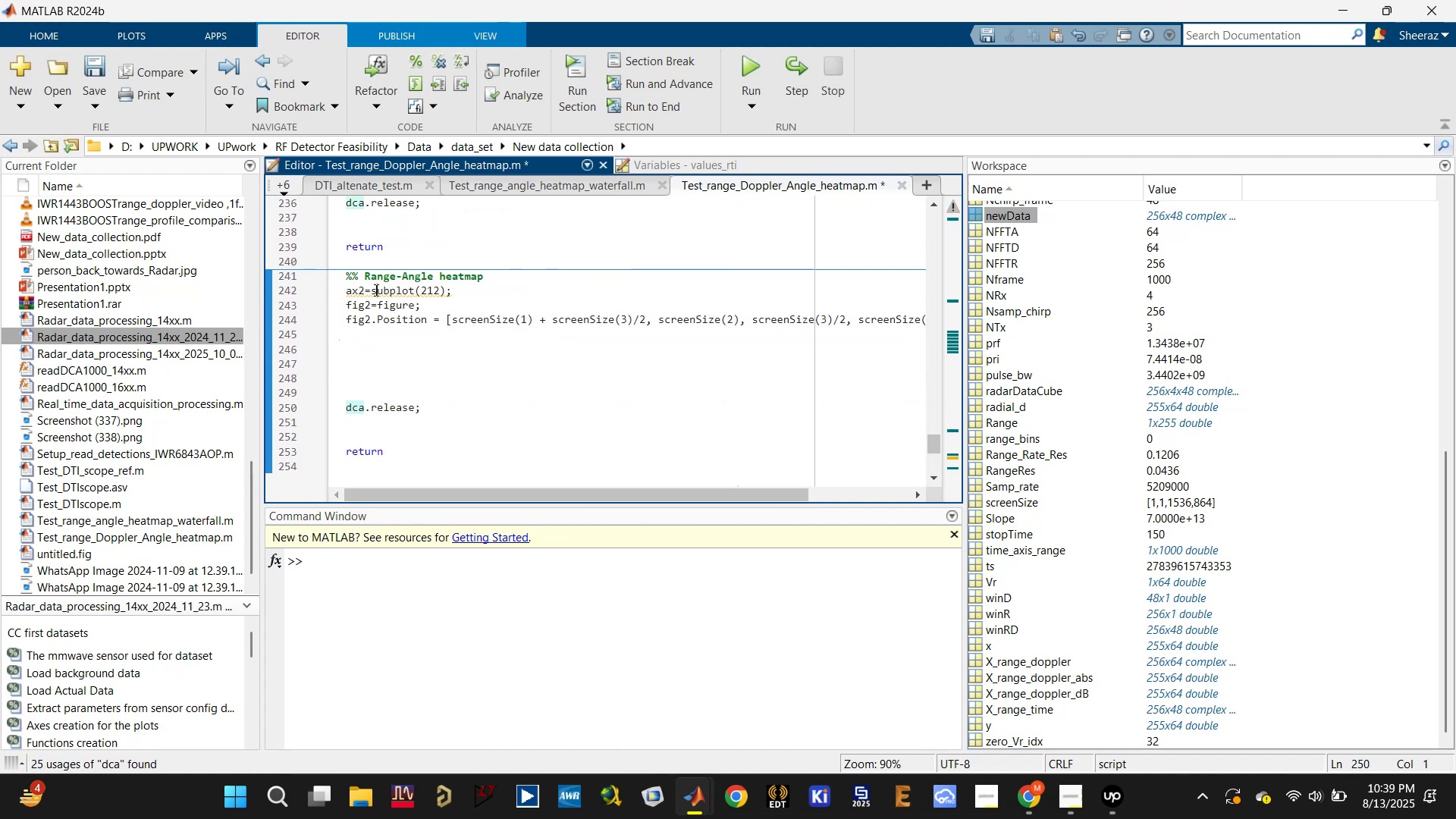 
double_click([375, 290])
 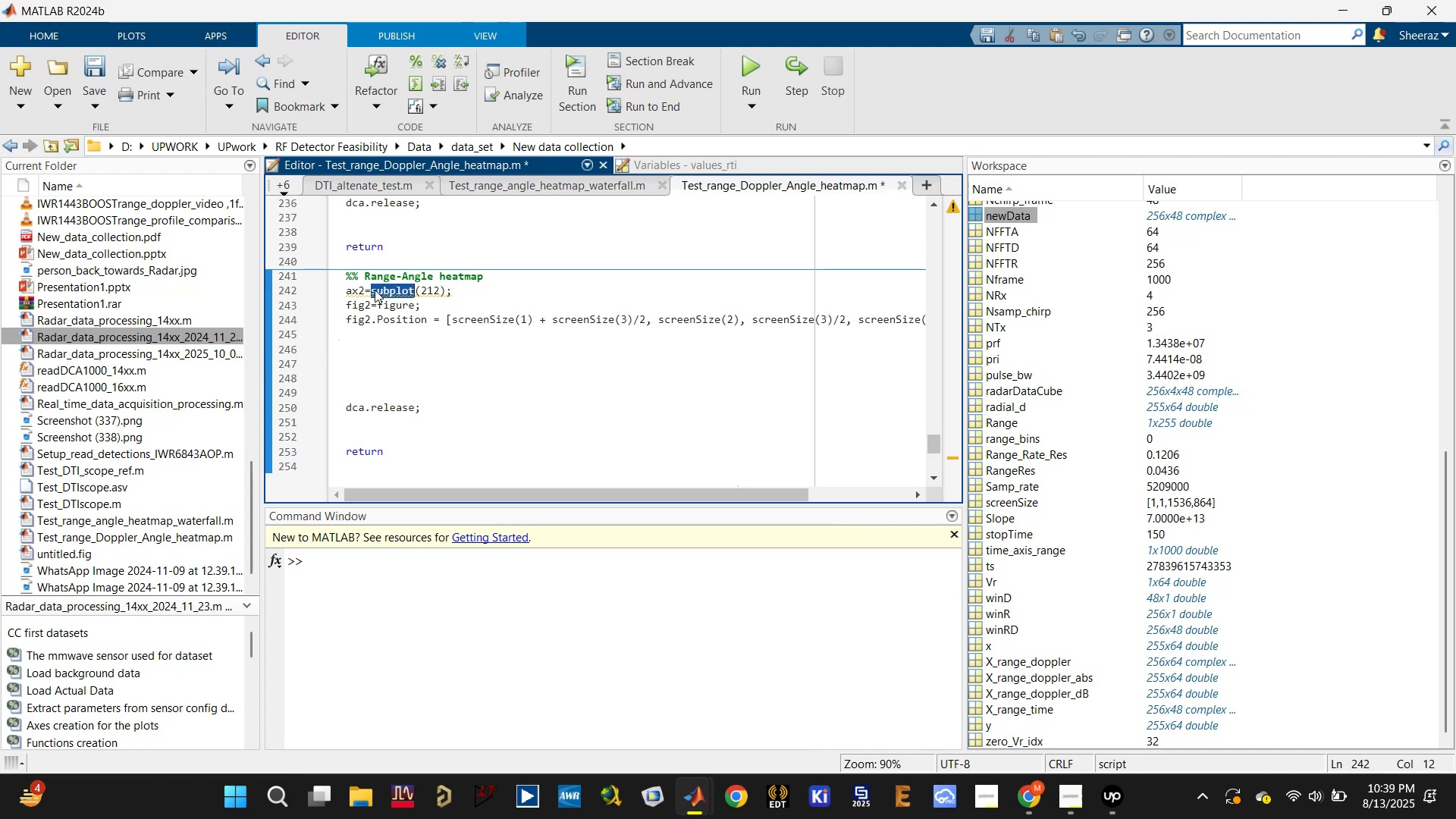 
triple_click([374, 290])
 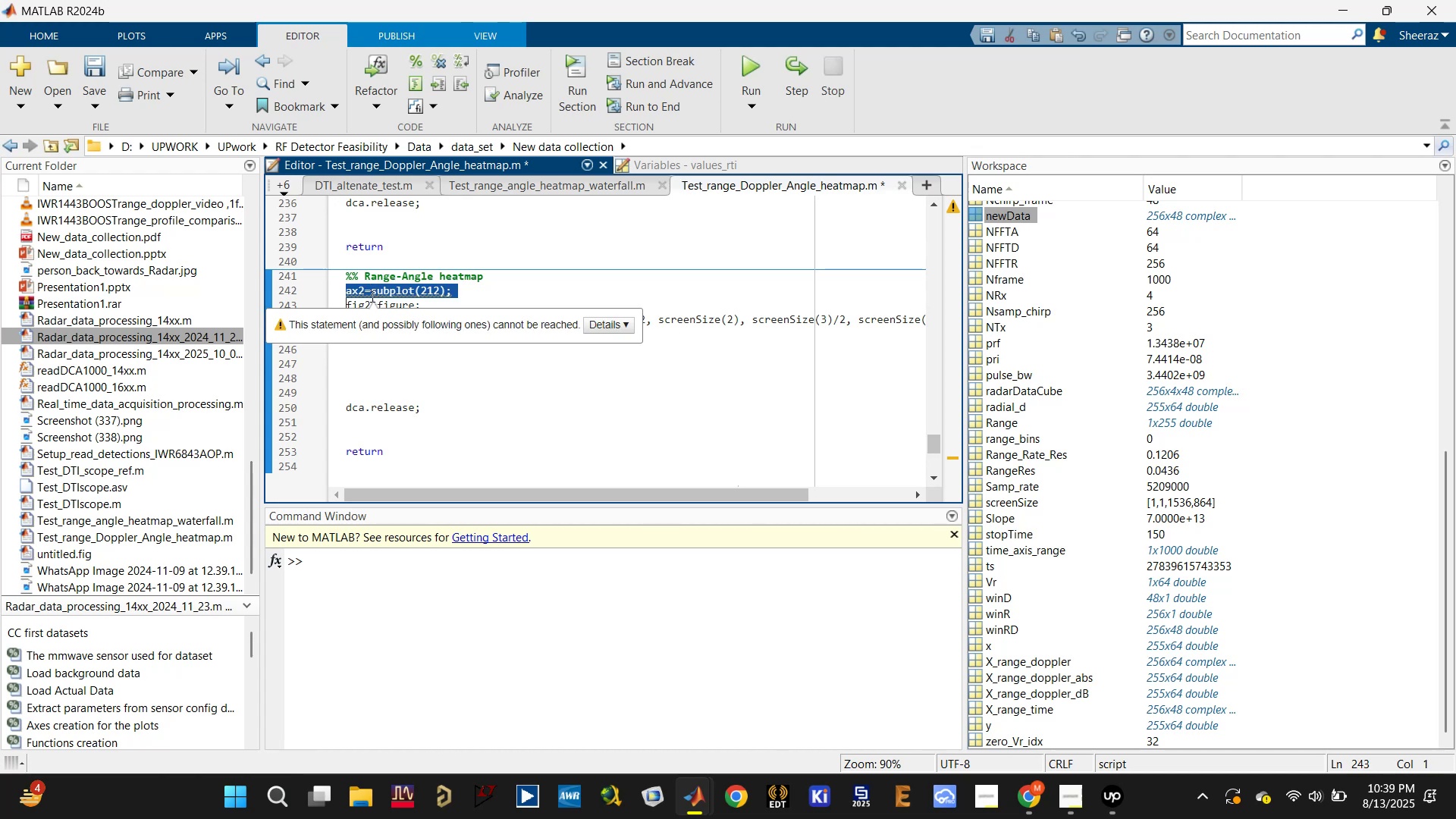 
key(Delete)
 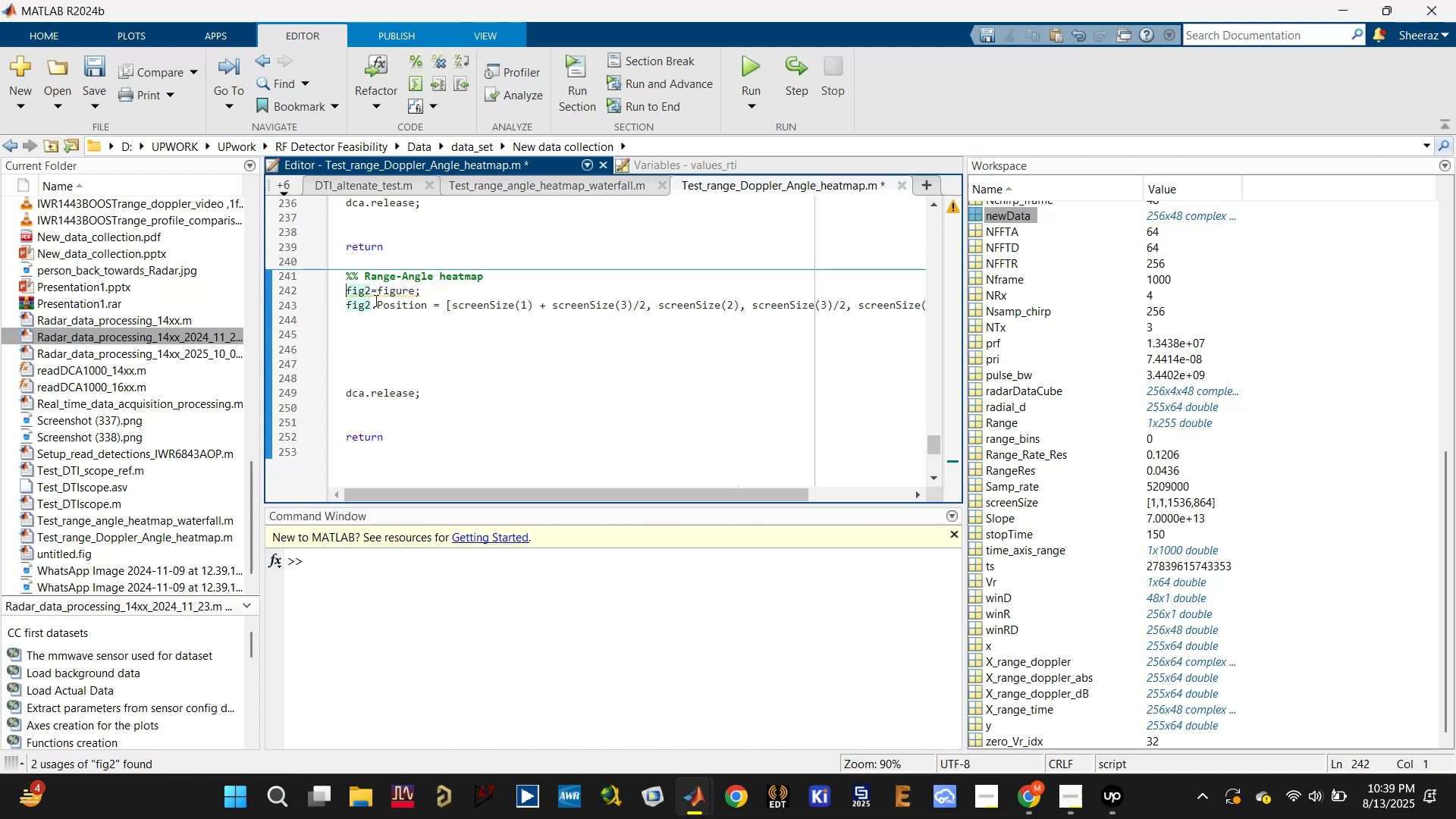 
scroll: coordinate [419, 322], scroll_direction: up, amount: 1.0
 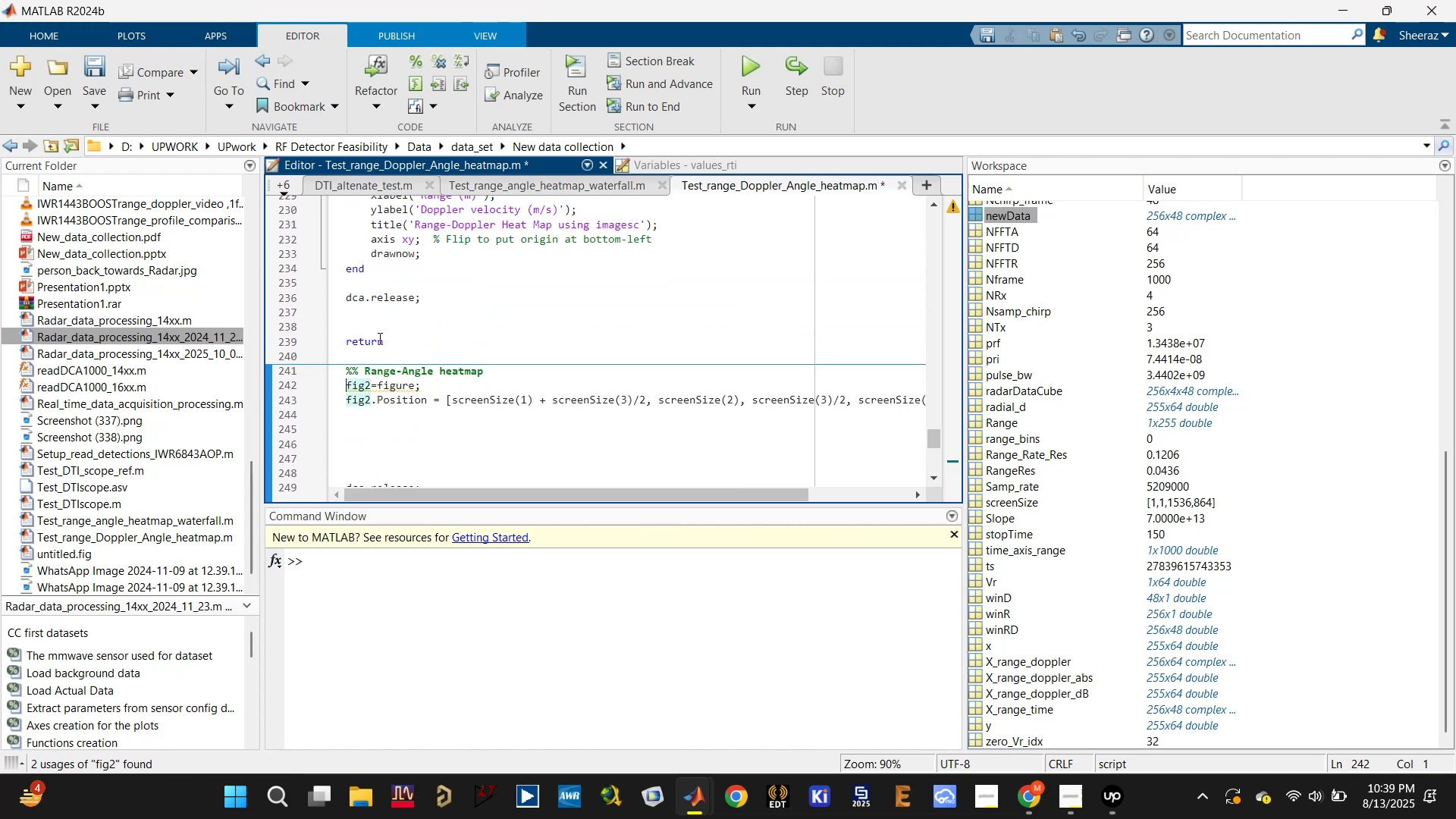 
double_click([377, 339])
 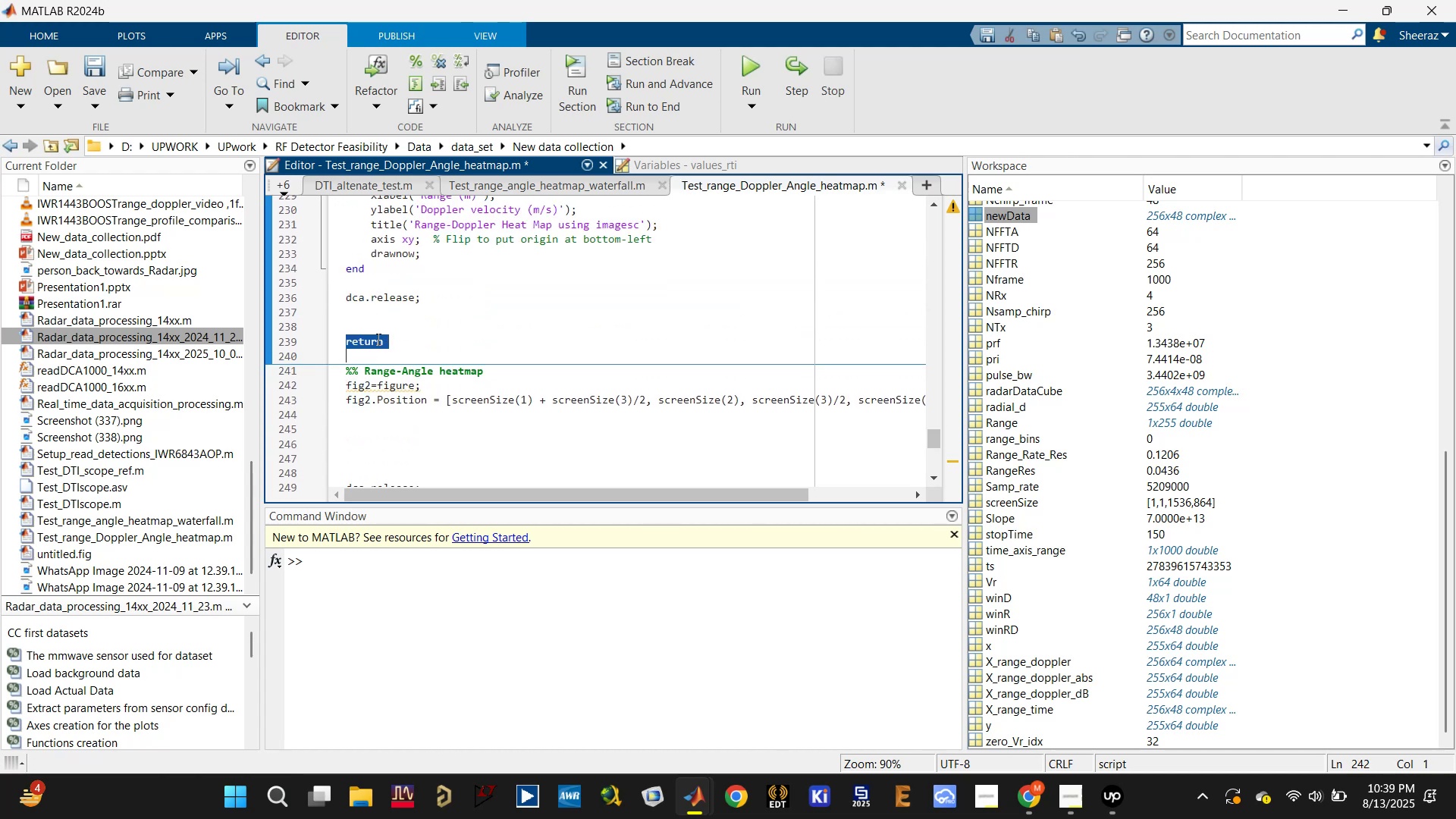 
triple_click([377, 339])
 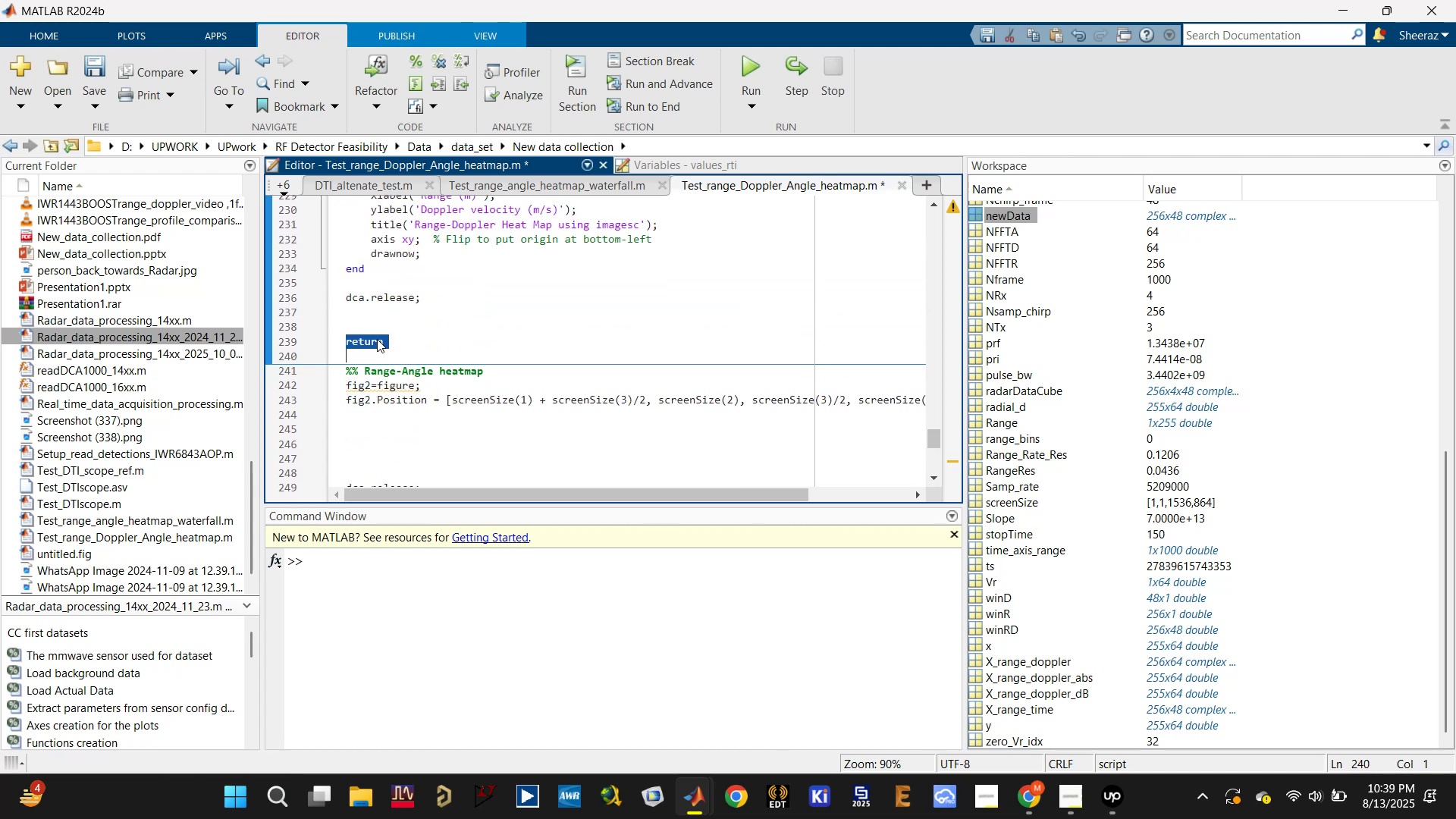 
key(Backspace)
 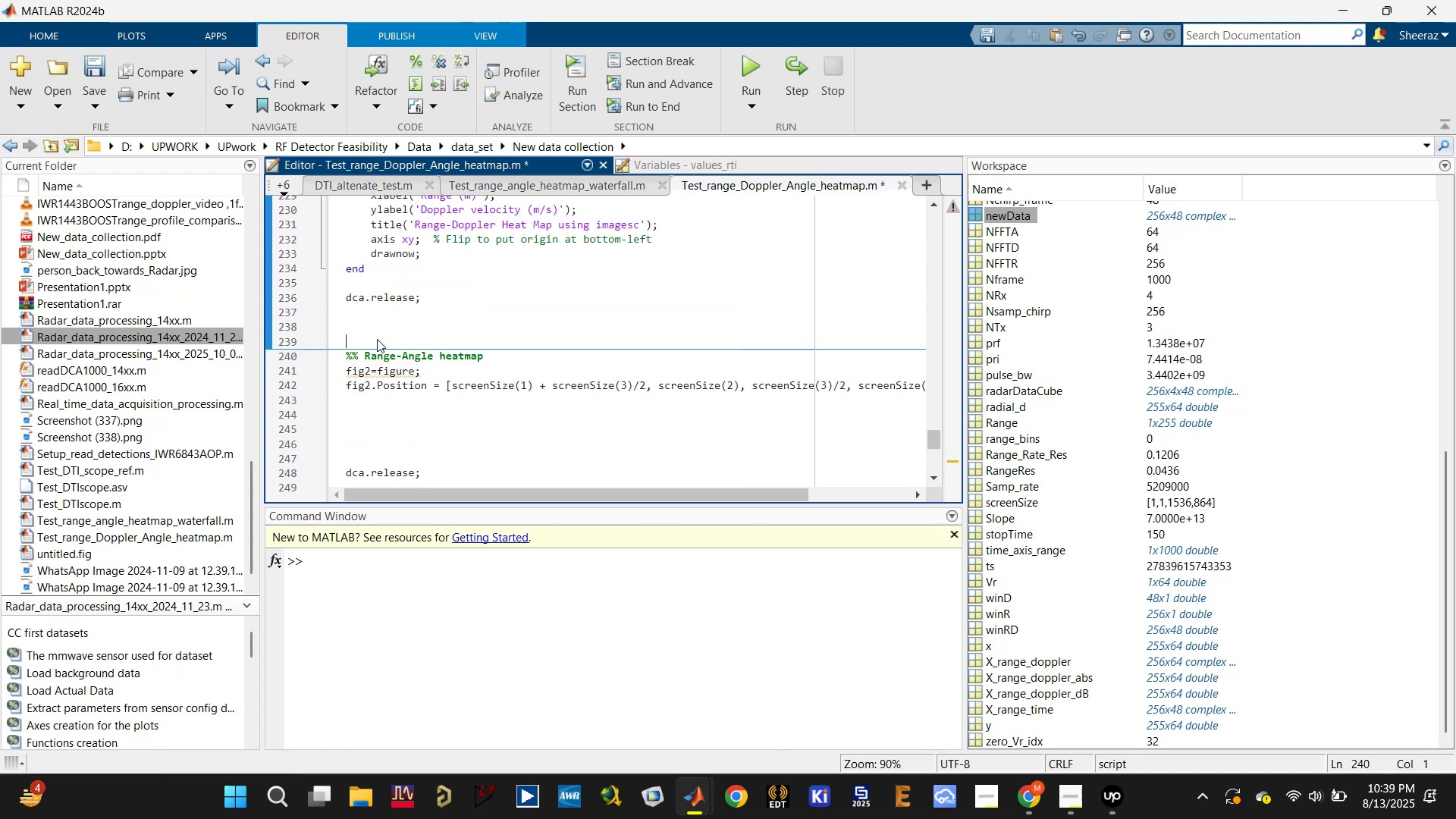 
key(Backspace)
 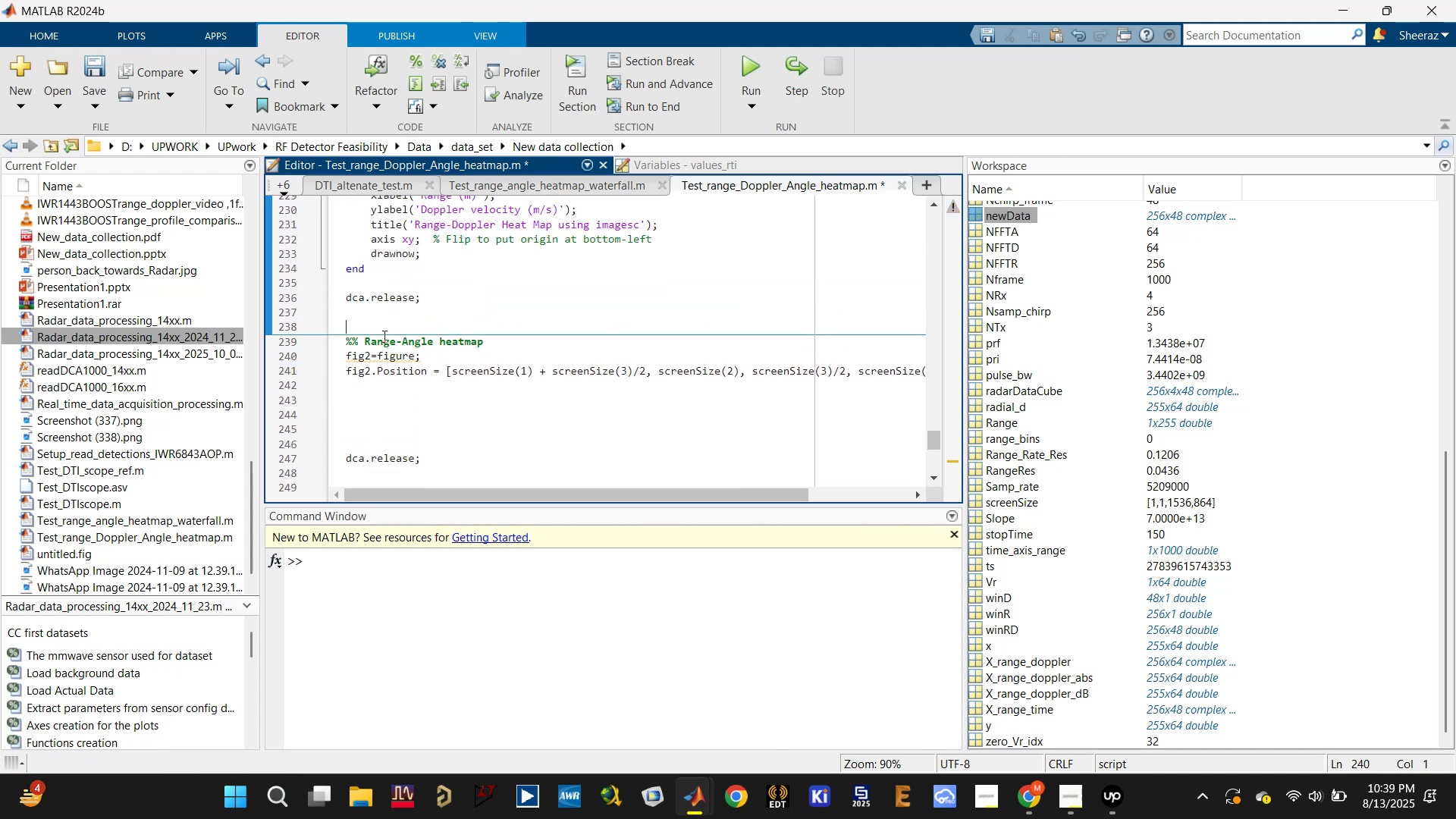 
key(Backspace)
 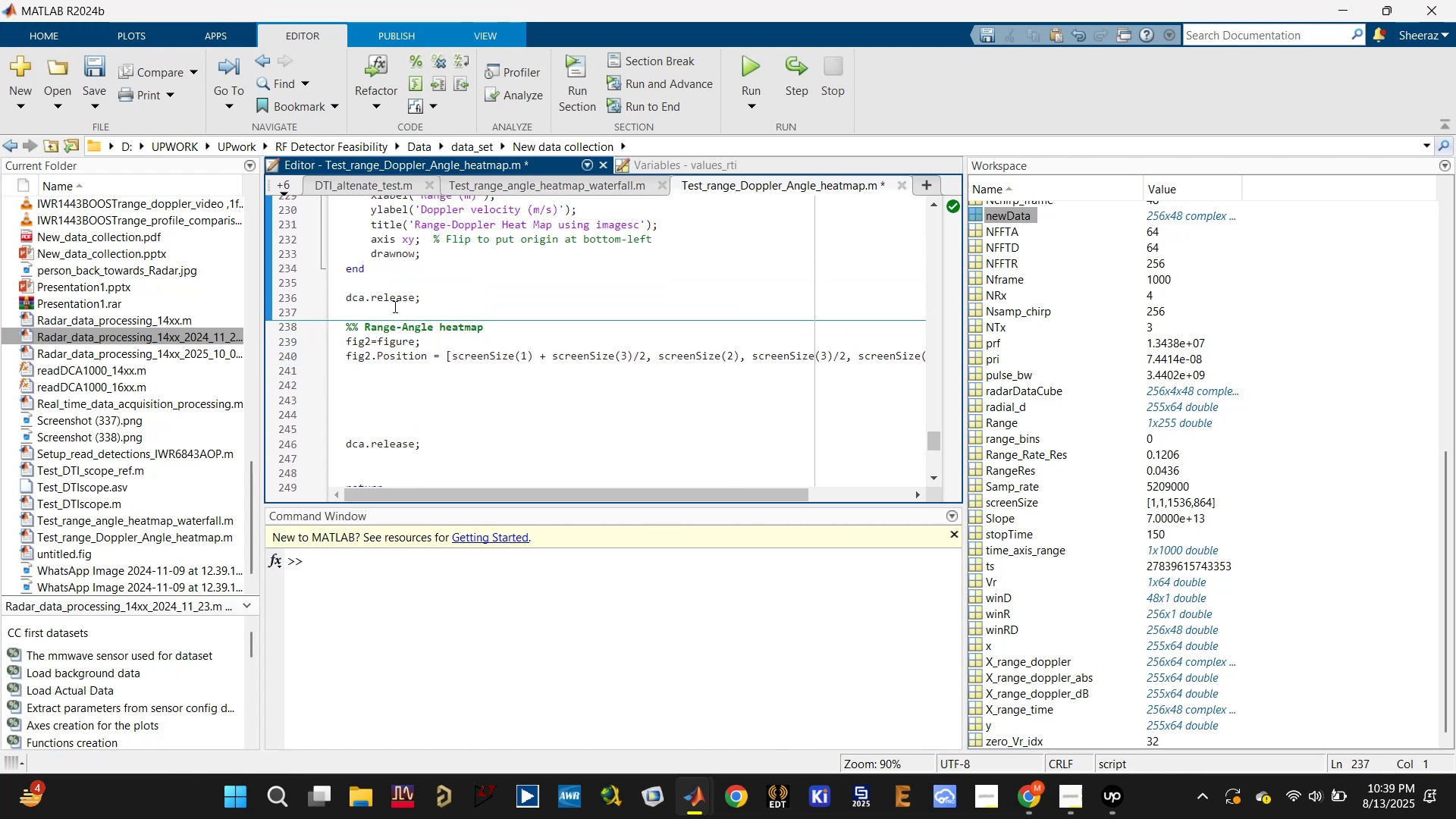 
double_click([394, 306])
 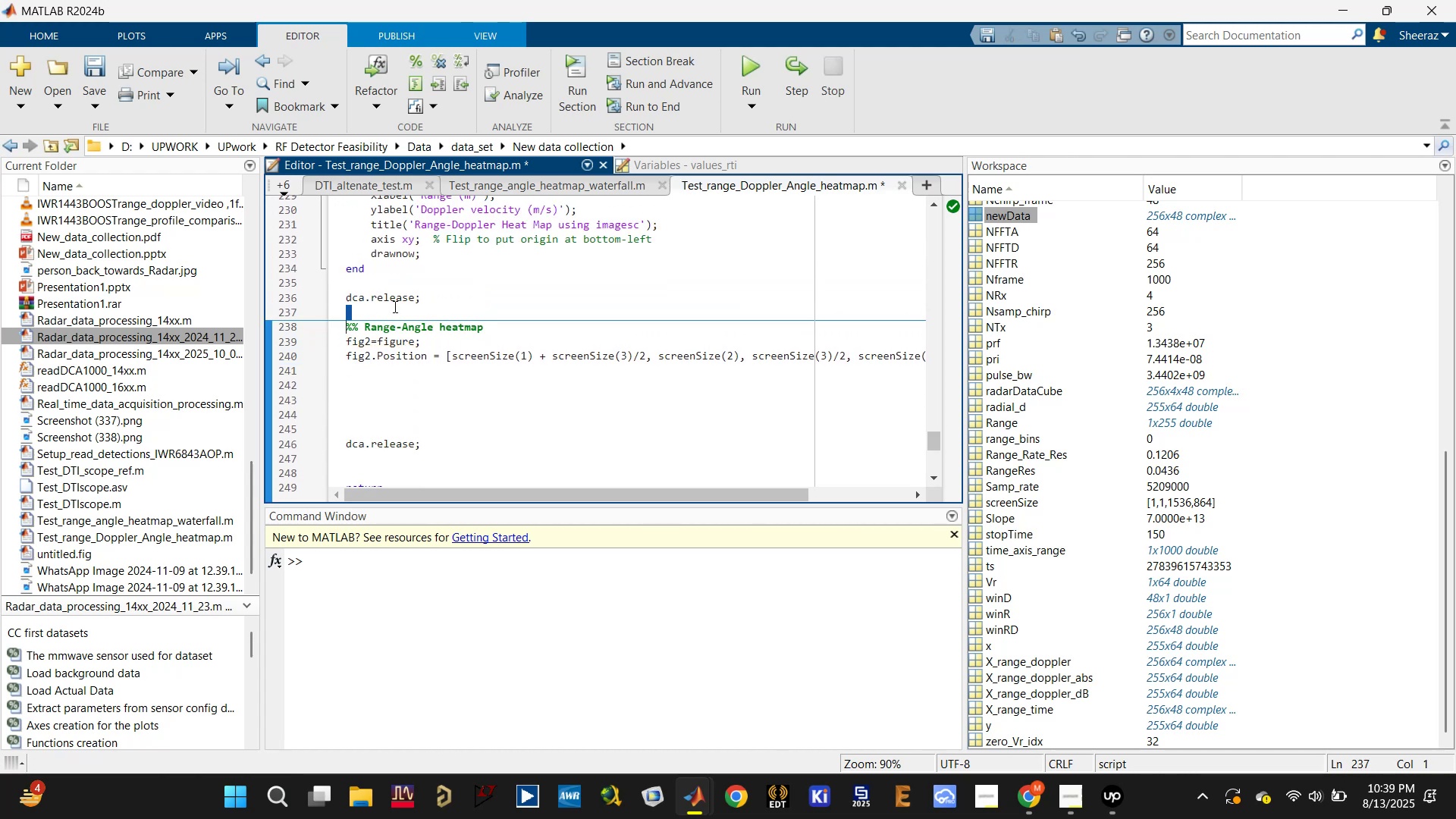 
triple_click([394, 306])
 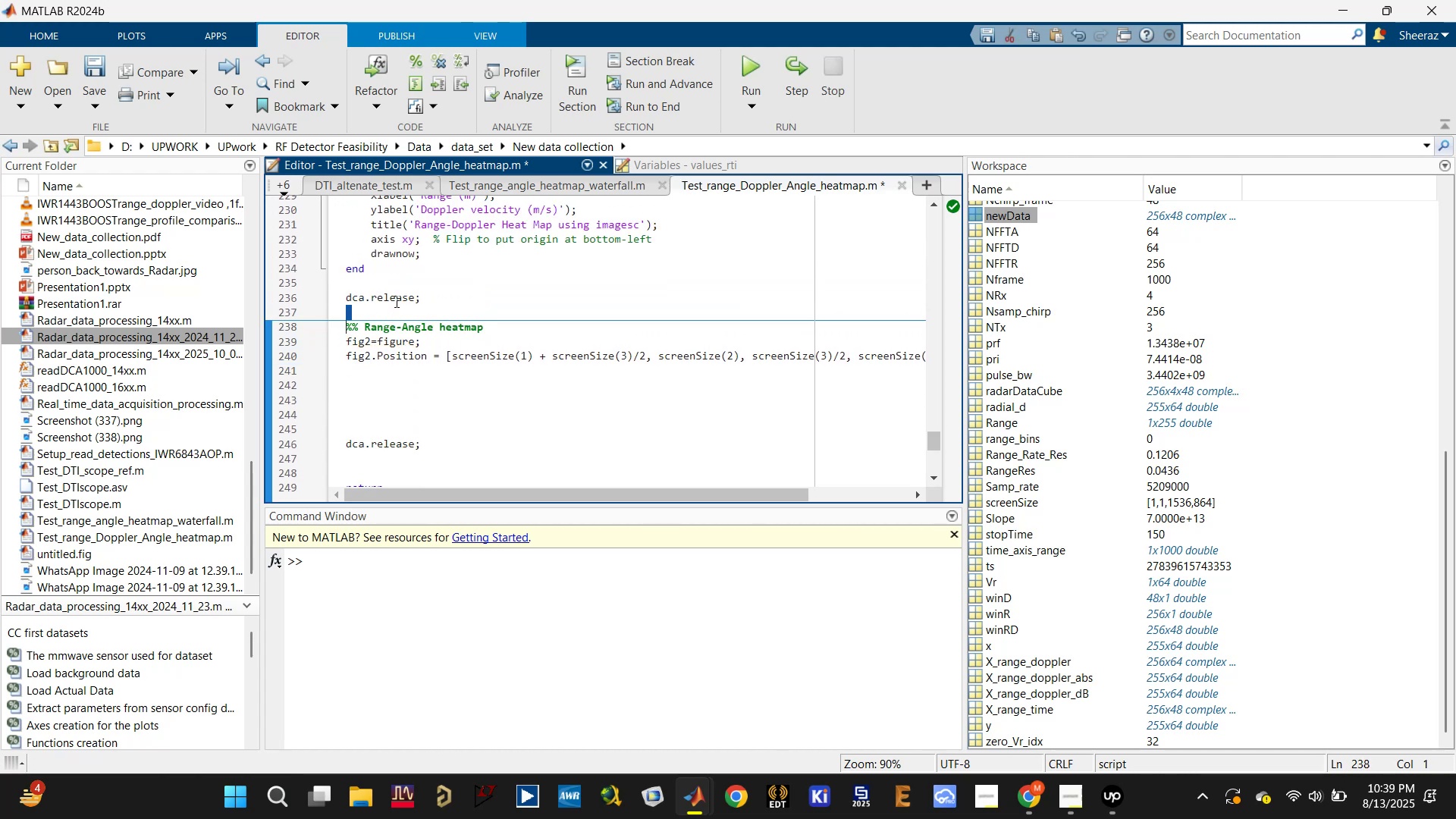 
triple_click([396, 299])
 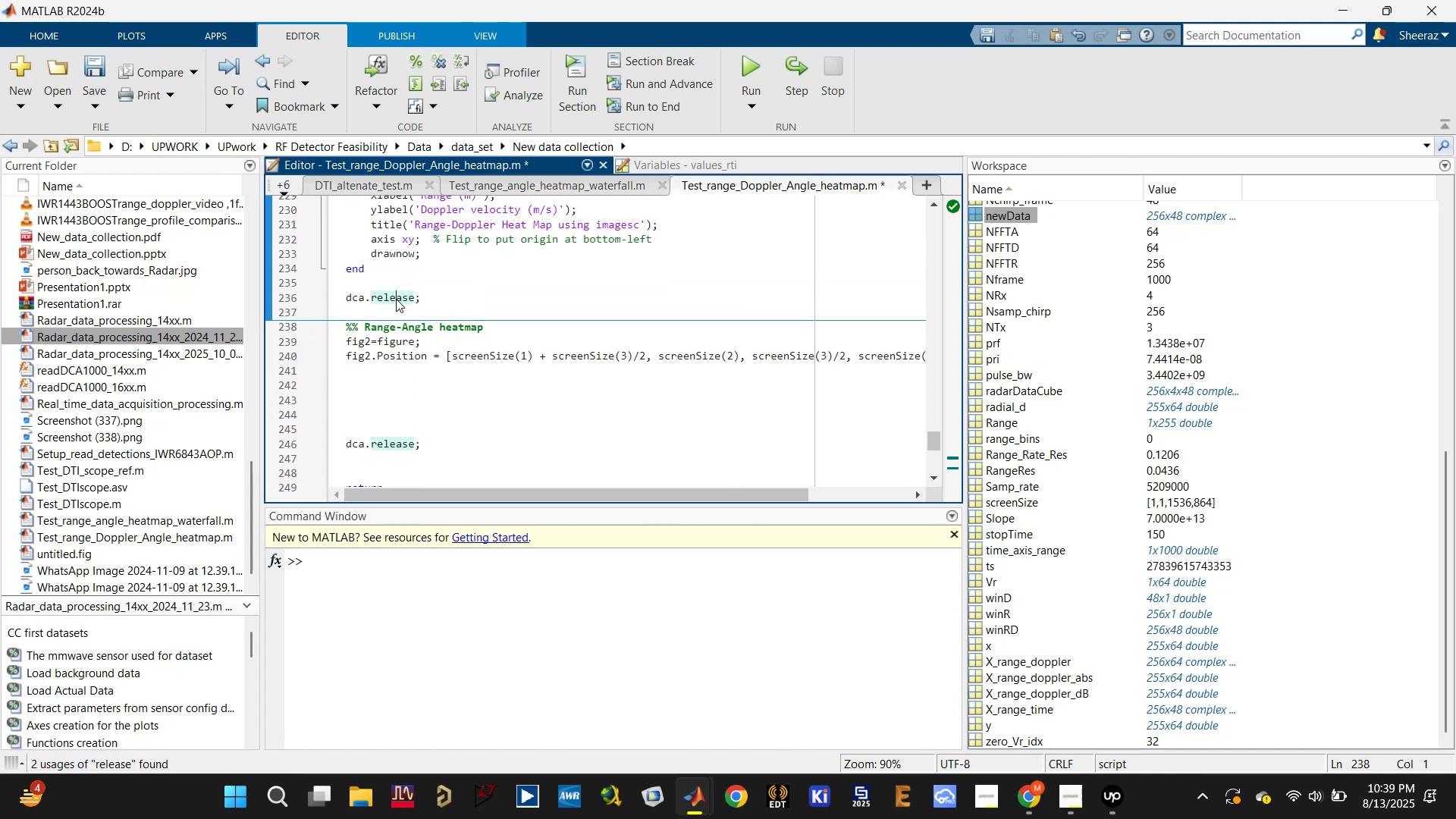 
triple_click([396, 299])
 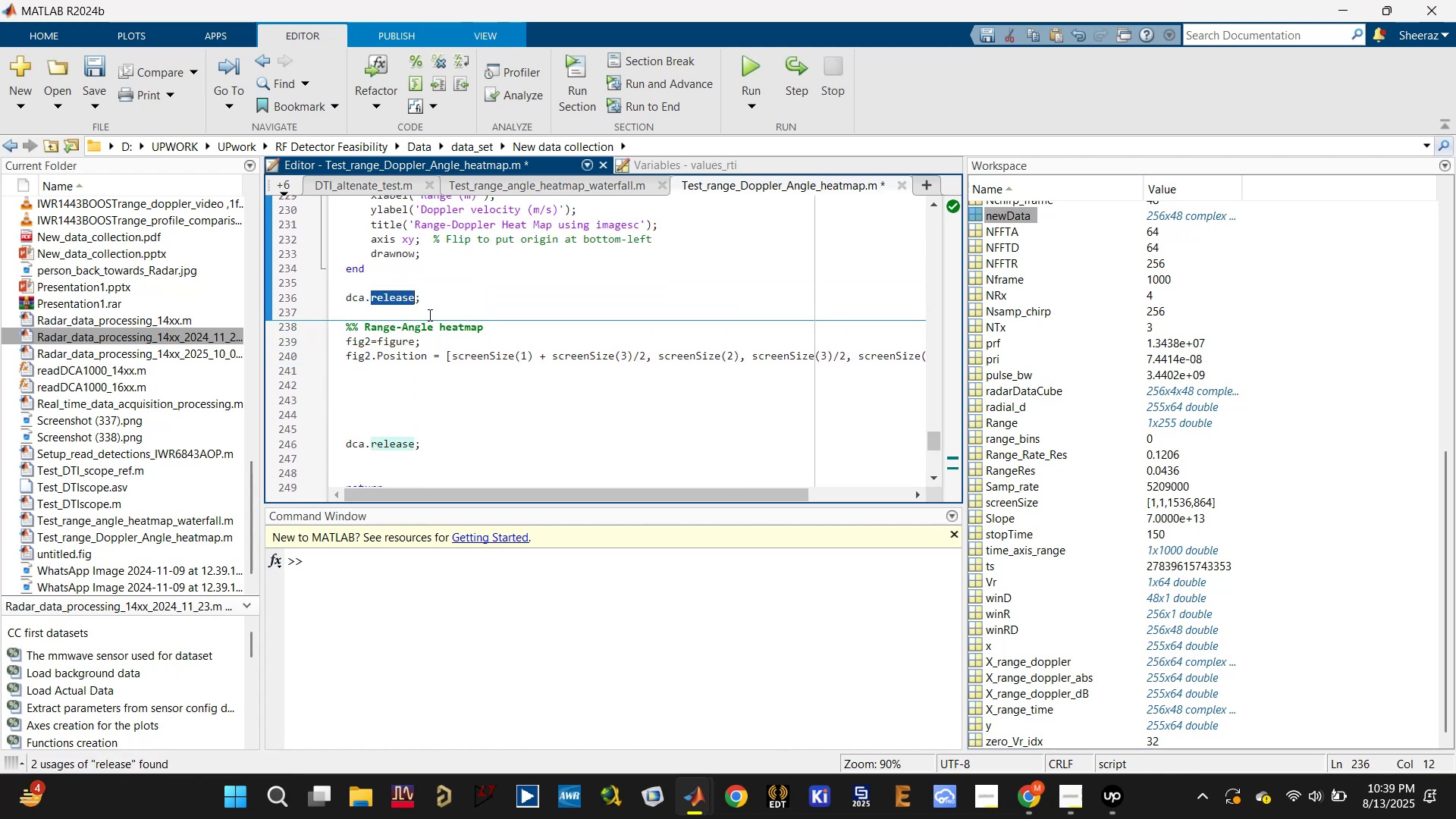 
left_click([446, 306])
 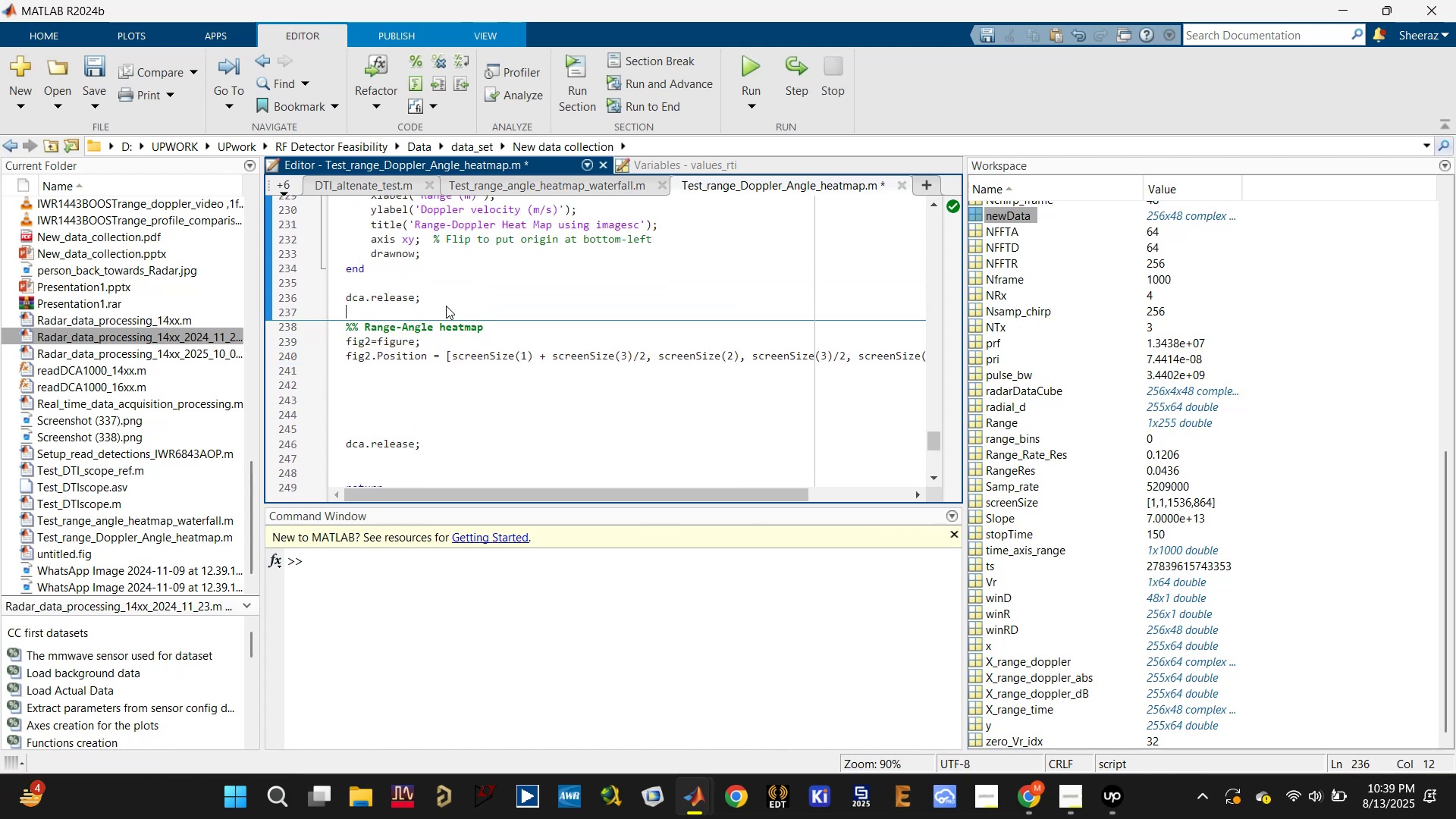 
key(Control+ControlLeft)
 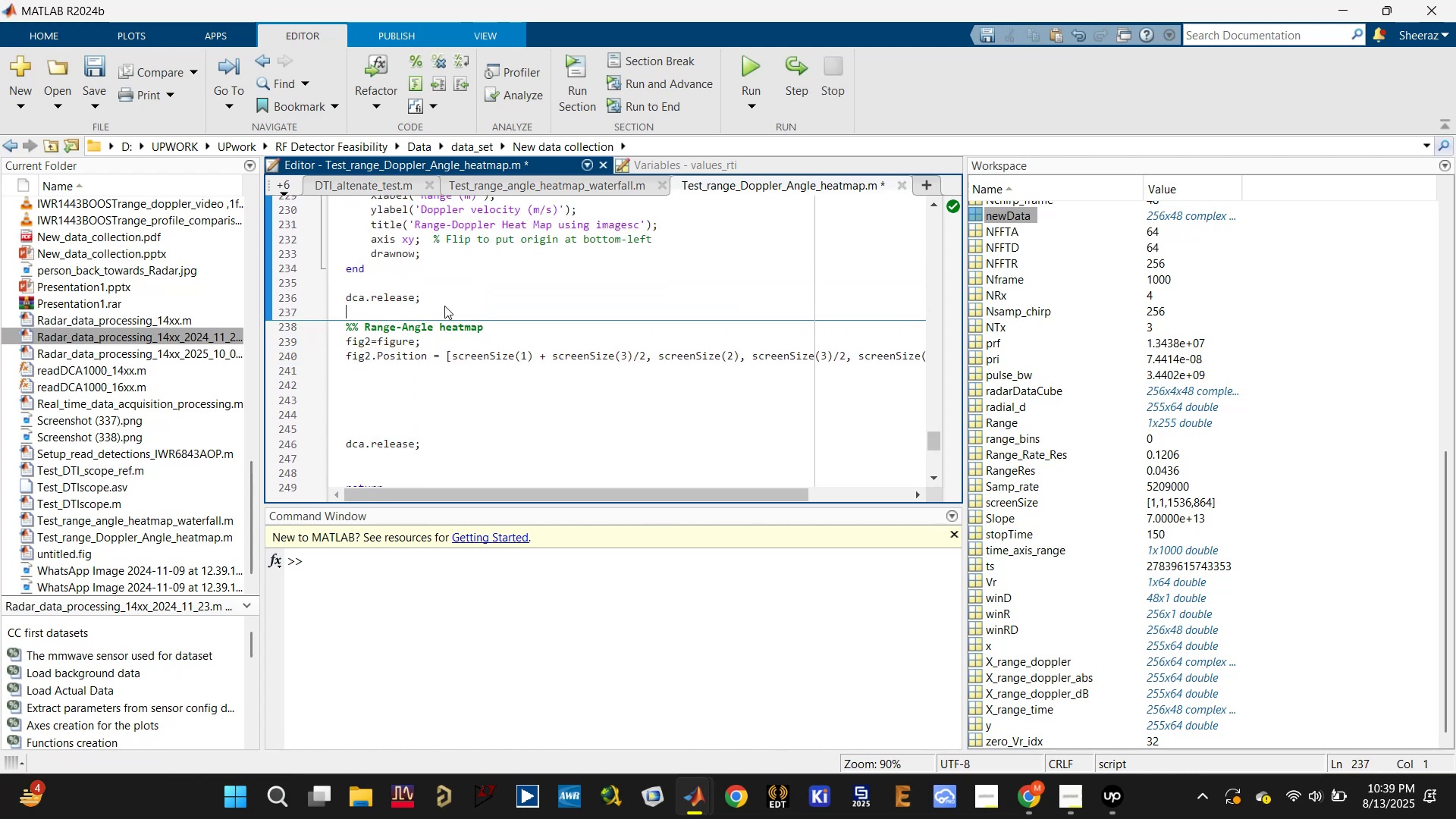 
key(Control+S)
 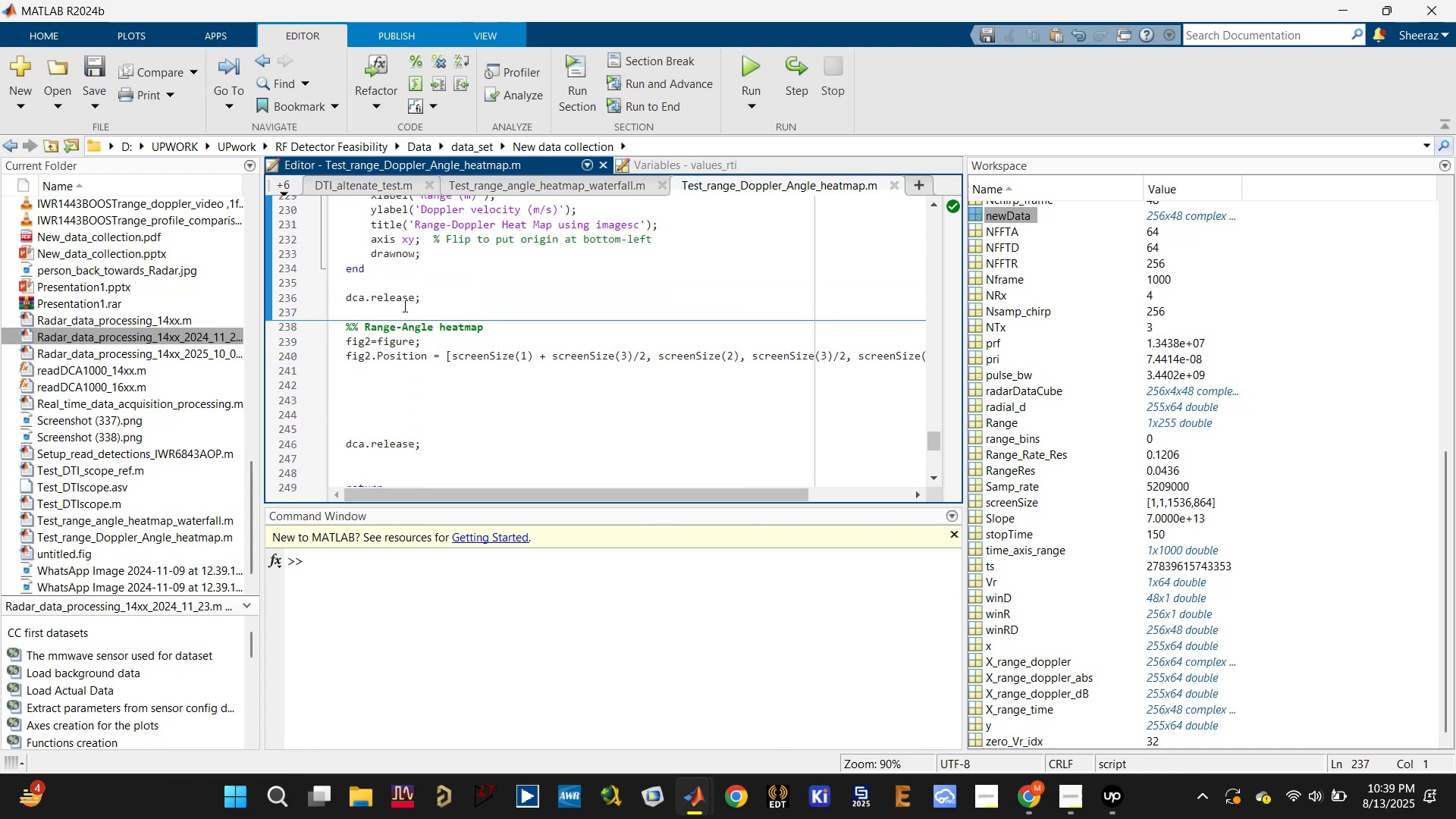 
left_click([401, 306])
 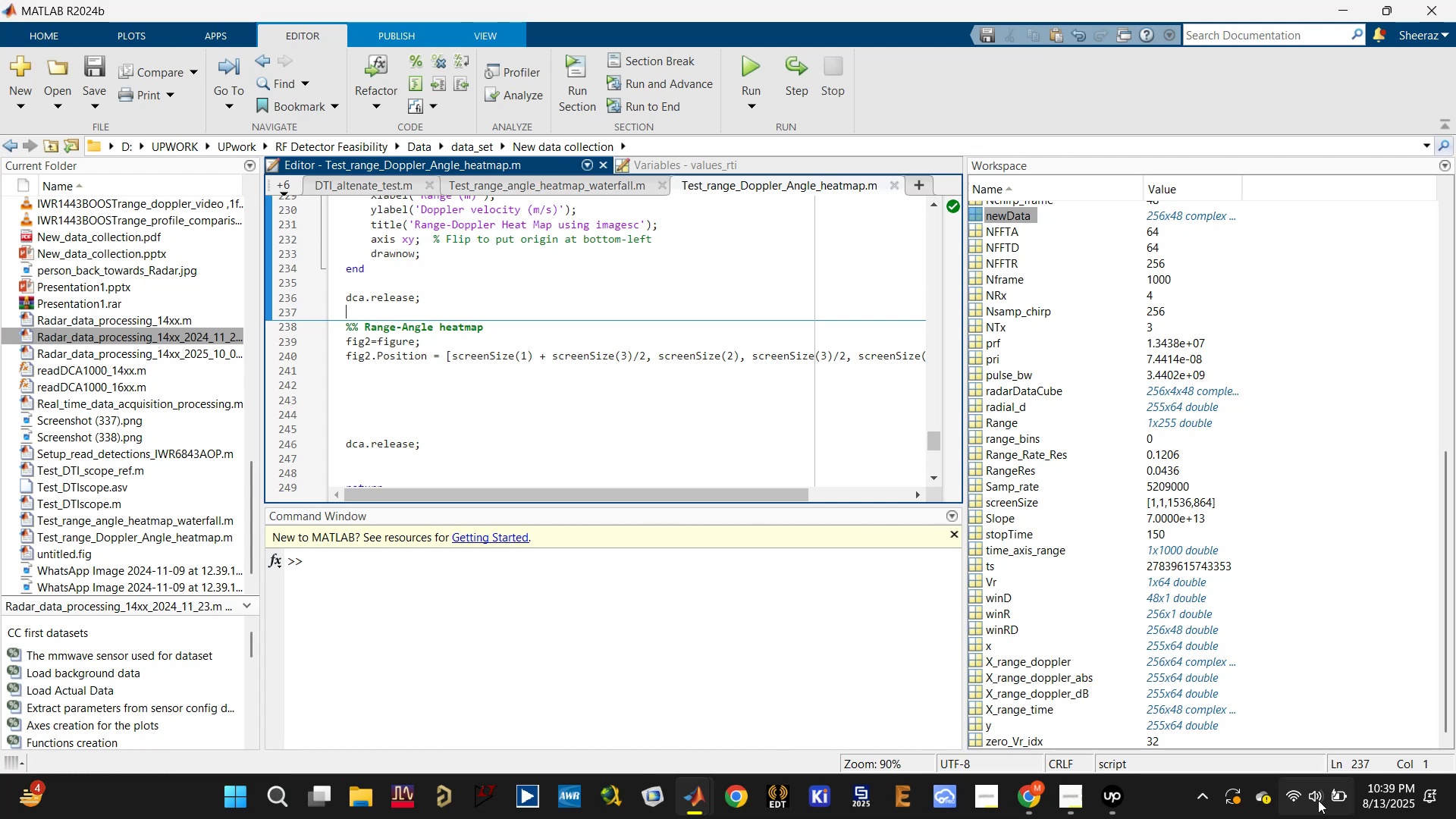 
left_click([1315, 800])
 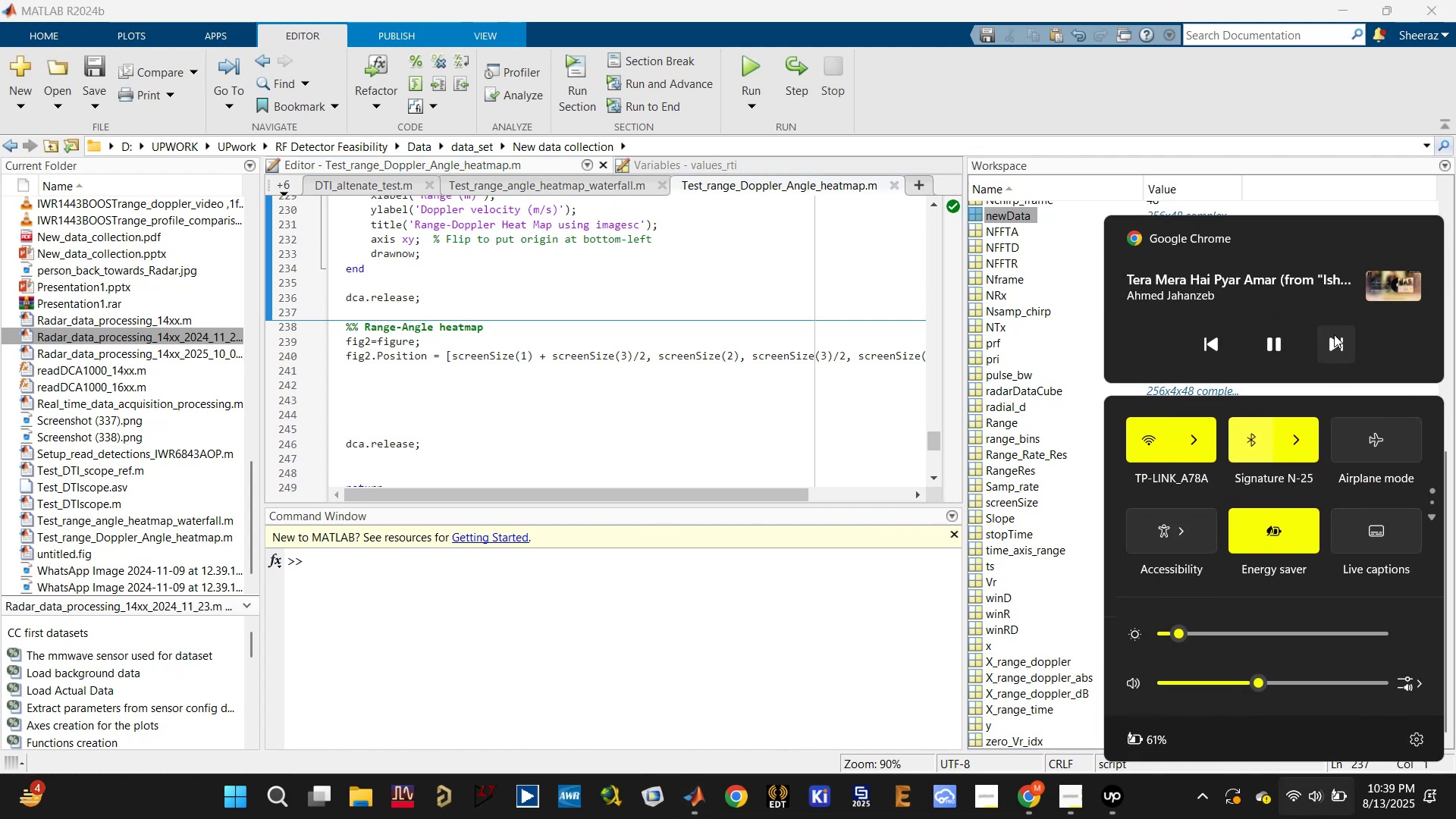 
left_click([1334, 347])
 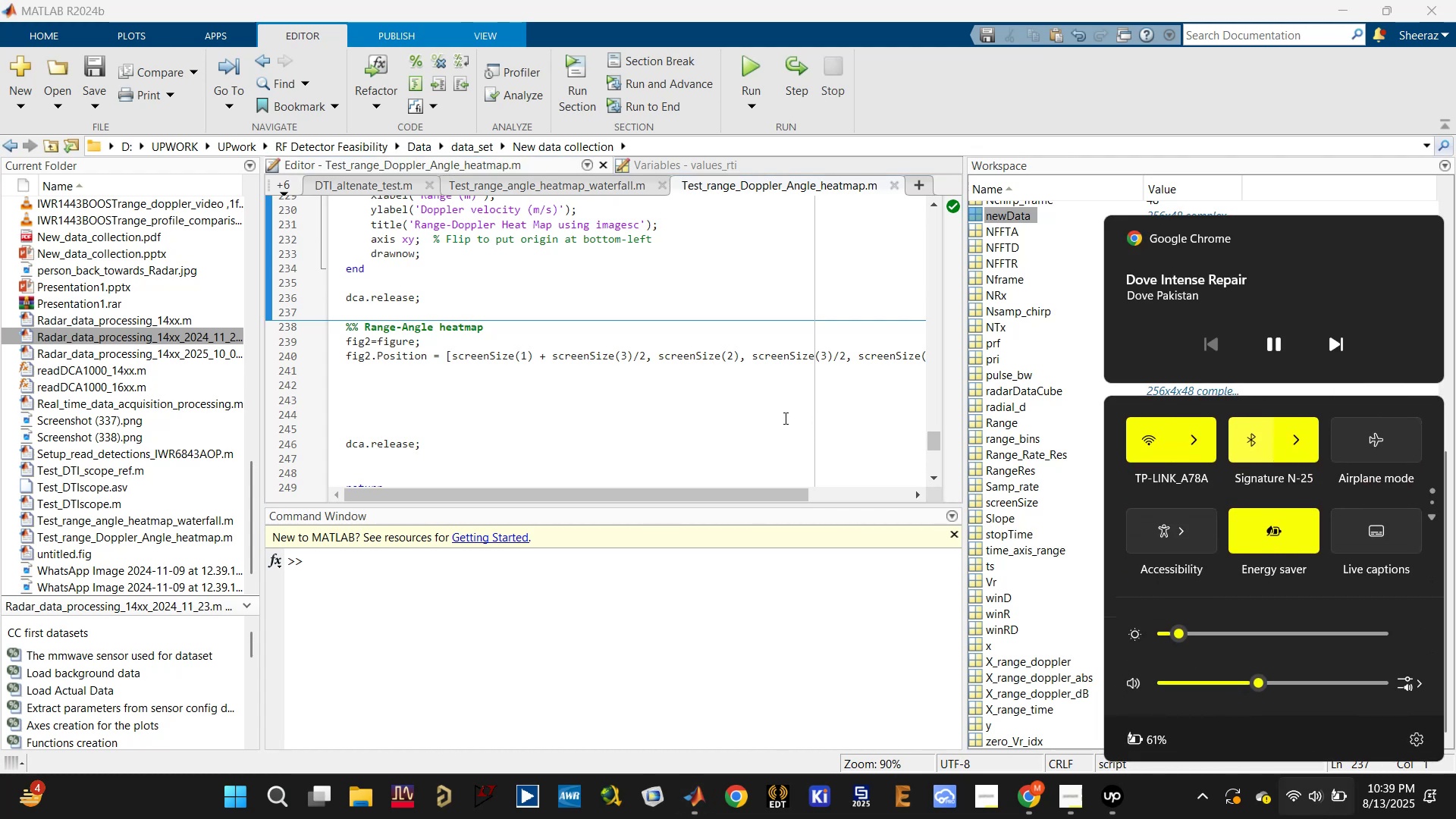 
left_click([755, 419])
 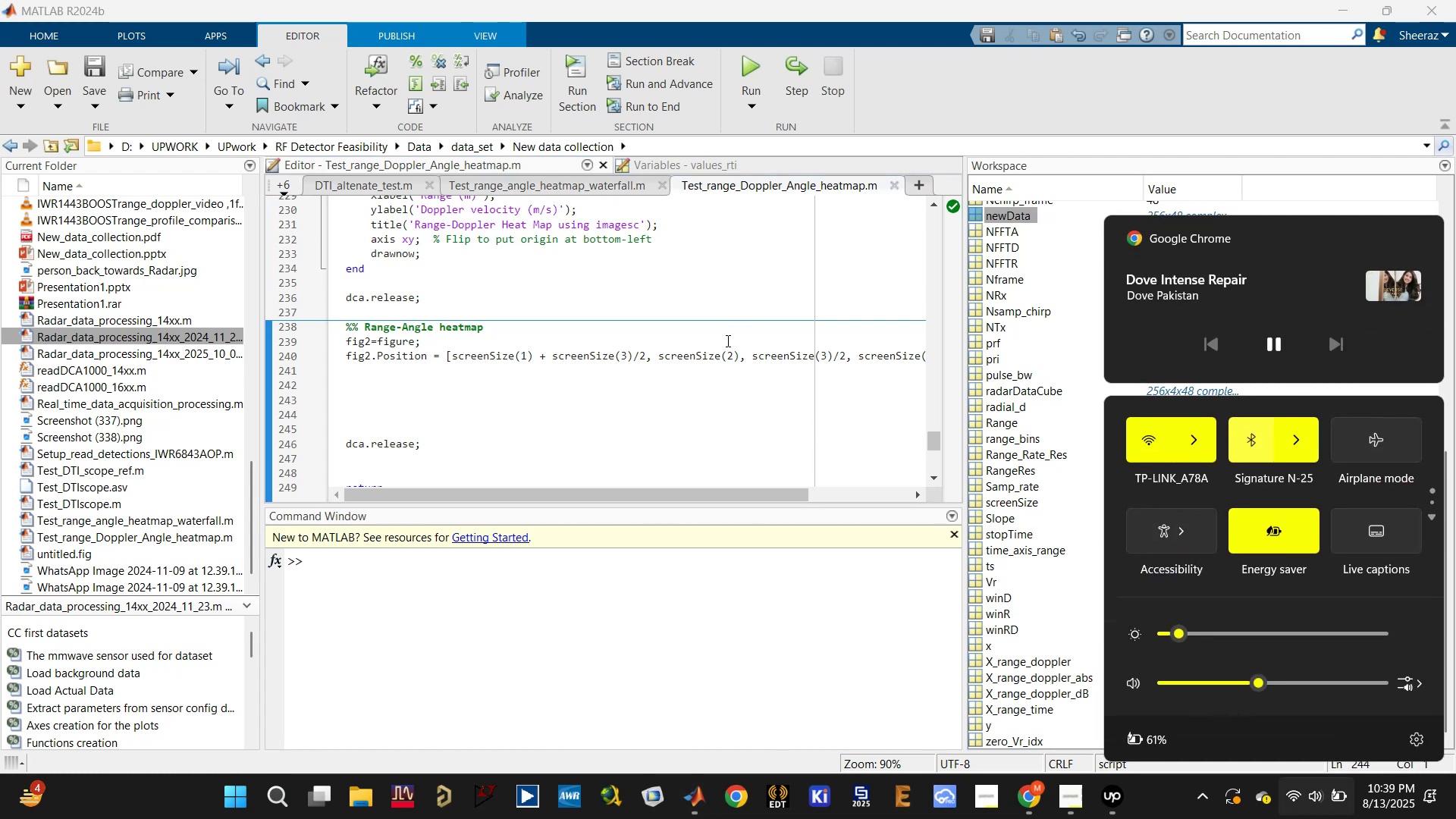 
scroll: coordinate [506, 397], scroll_direction: up, amount: 4.0
 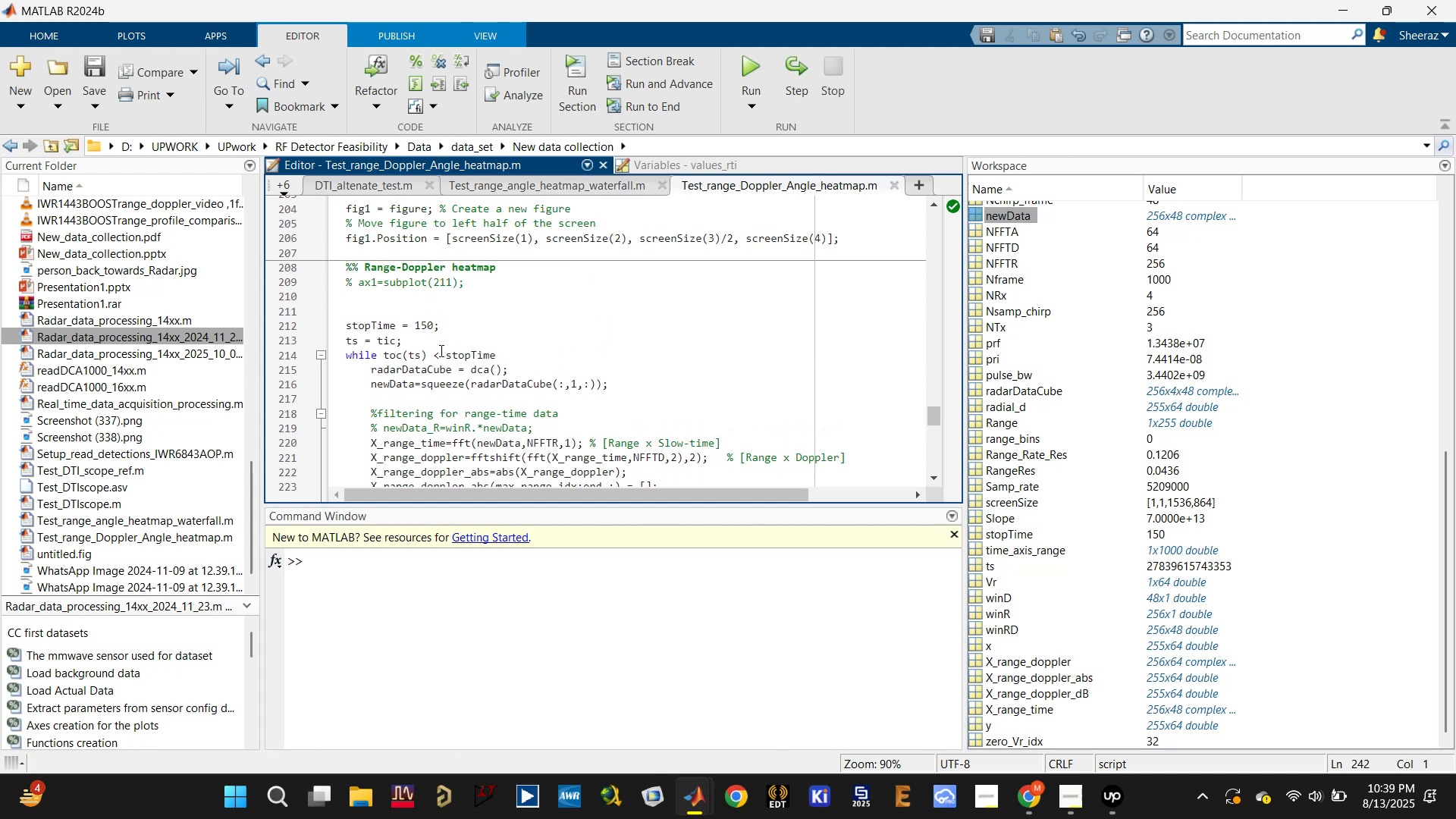 
left_click([432, 323])
 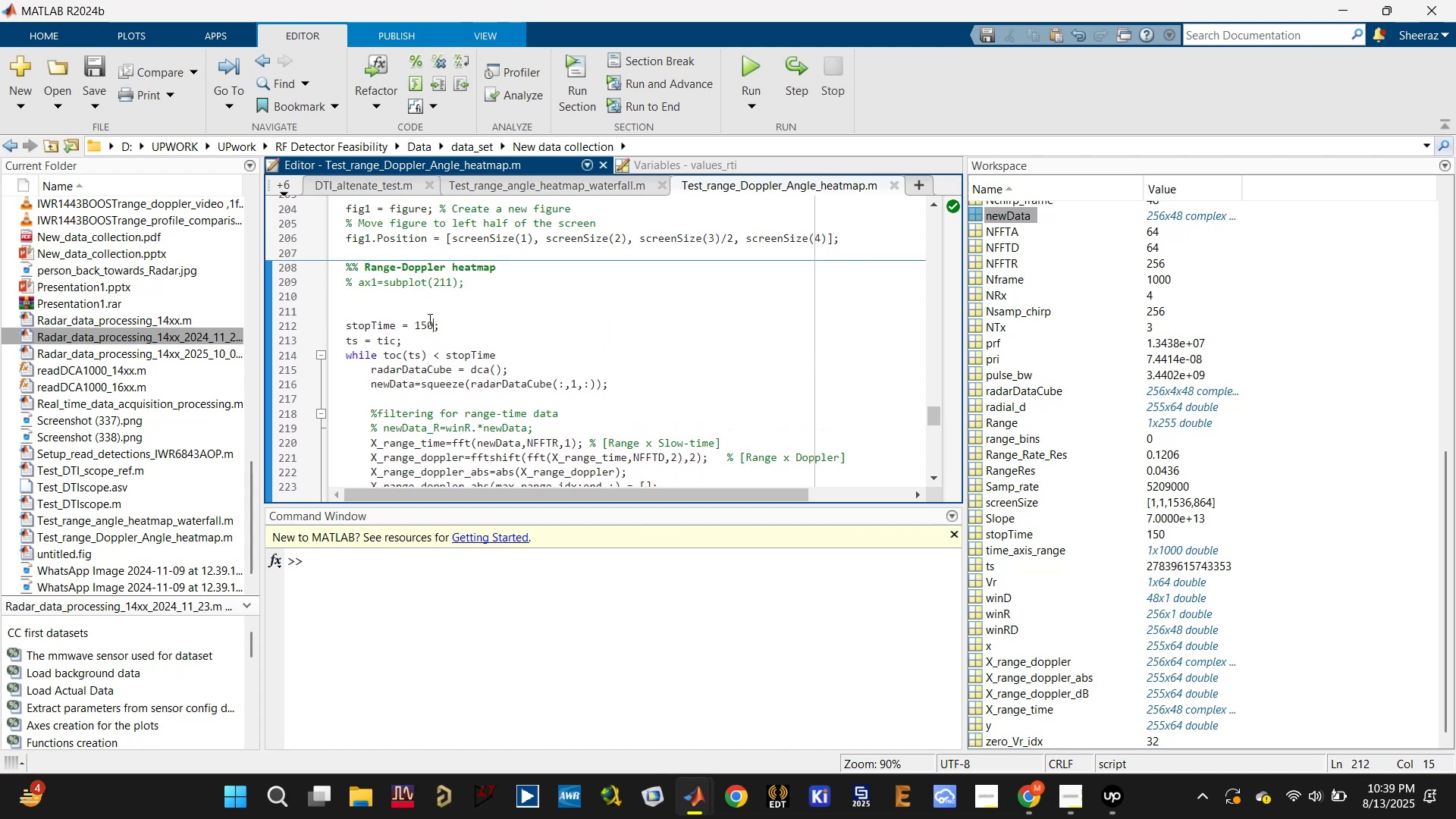 
scroll: coordinate [417, 301], scroll_direction: up, amount: 1.0
 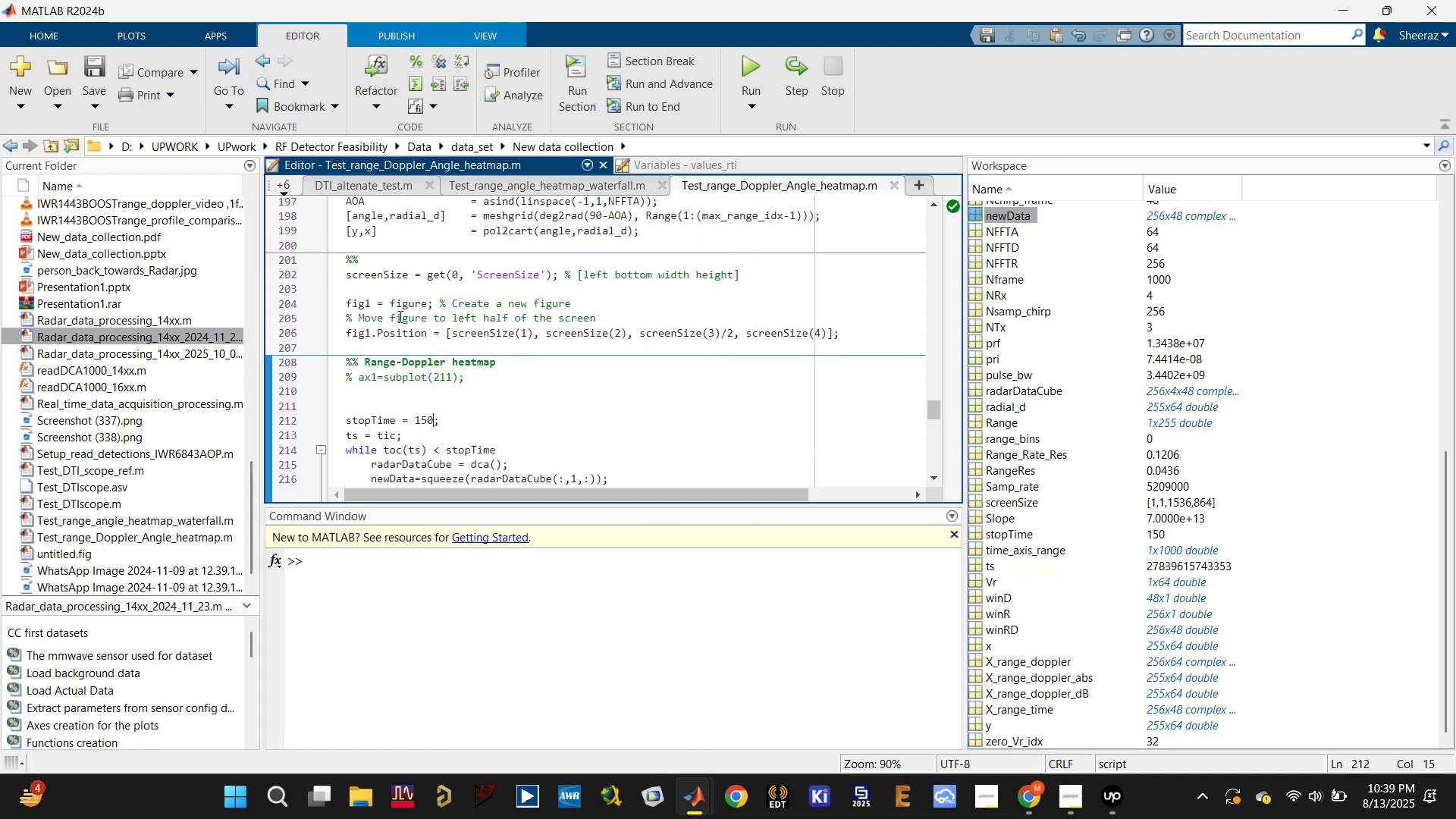 
left_click([394, 328])
 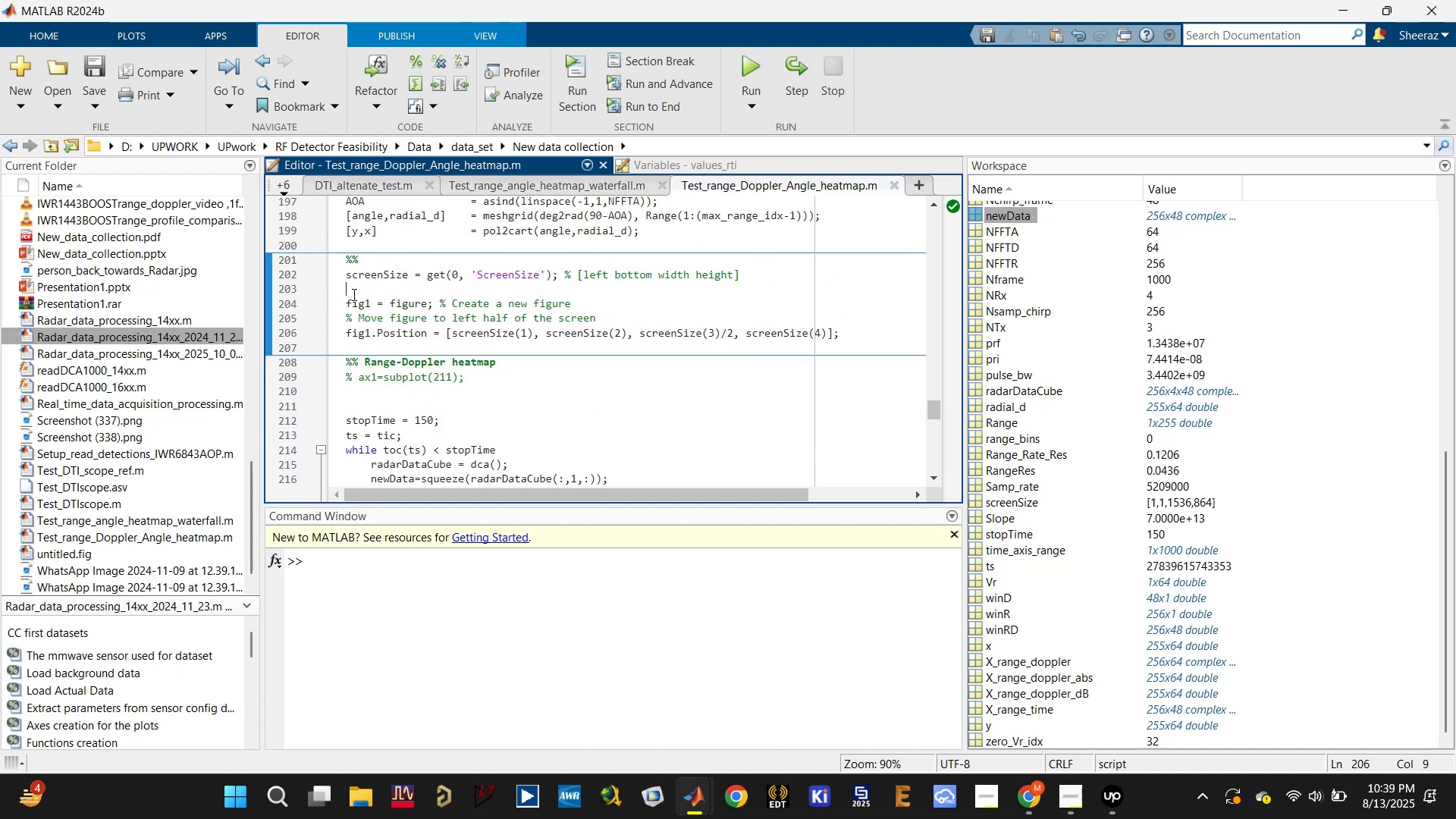 
double_click([366, 302])
 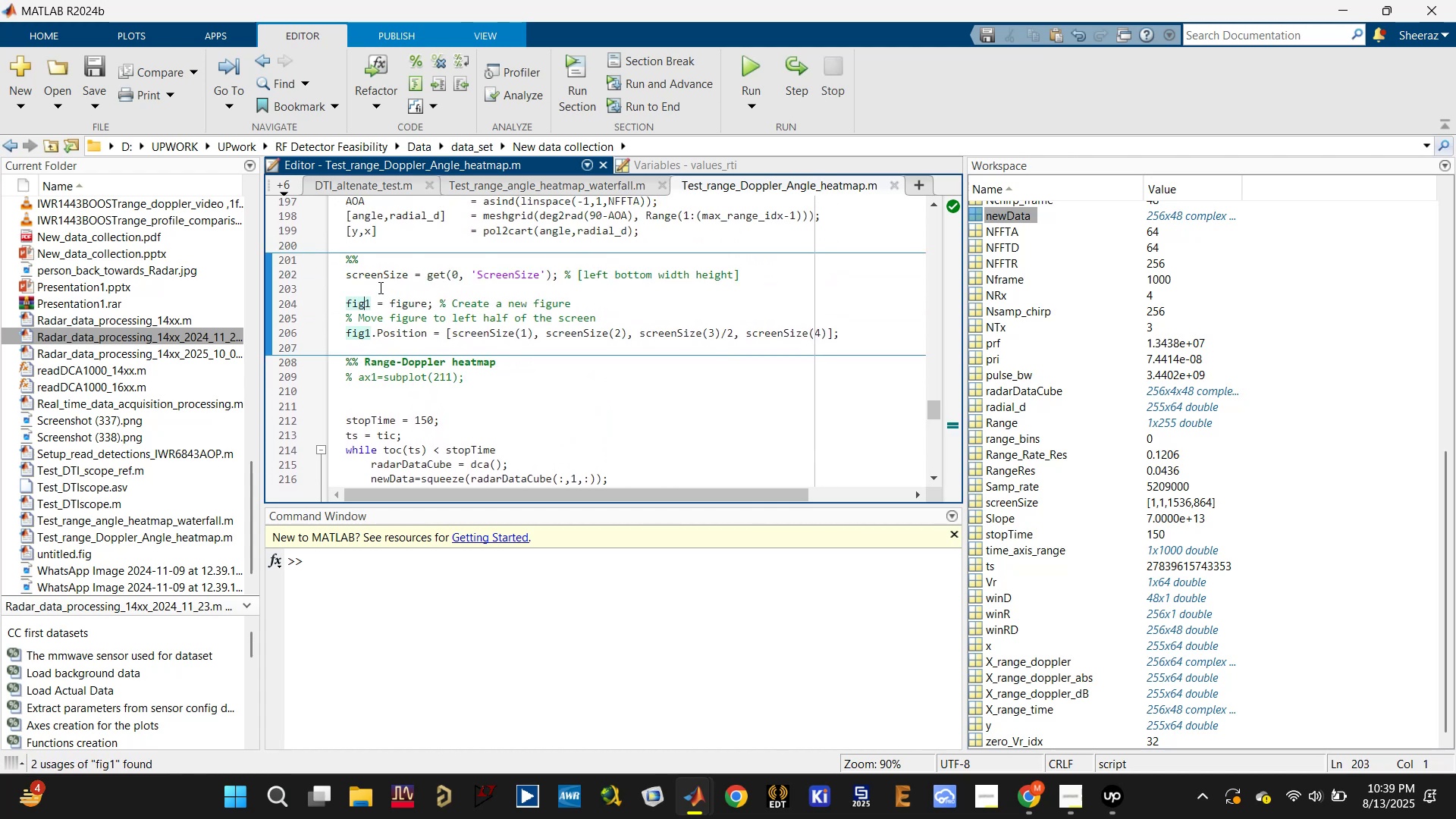 
triple_click([379, 278])
 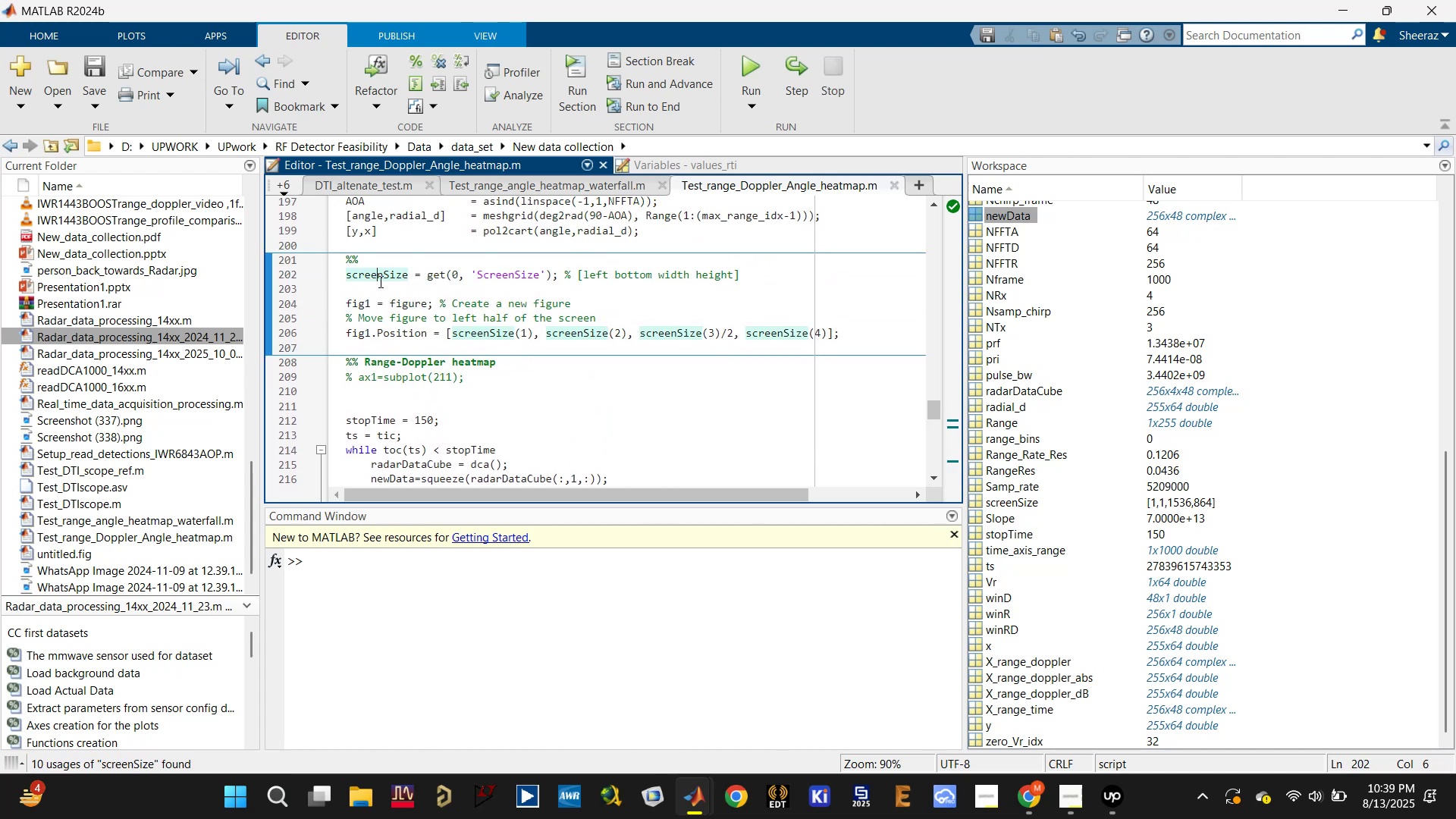 
scroll: coordinate [379, 302], scroll_direction: down, amount: 2.0
 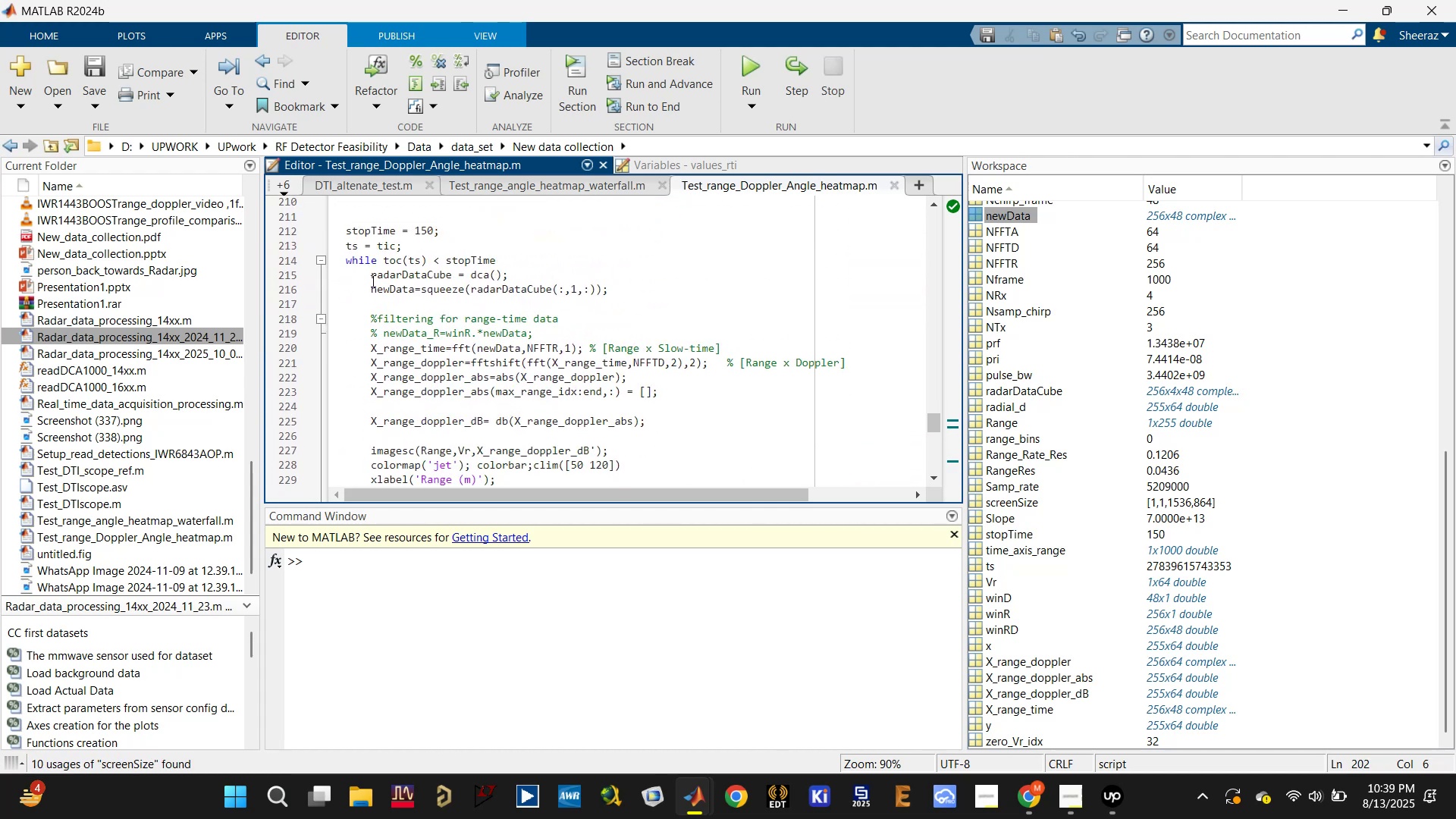 
left_click([370, 281])
 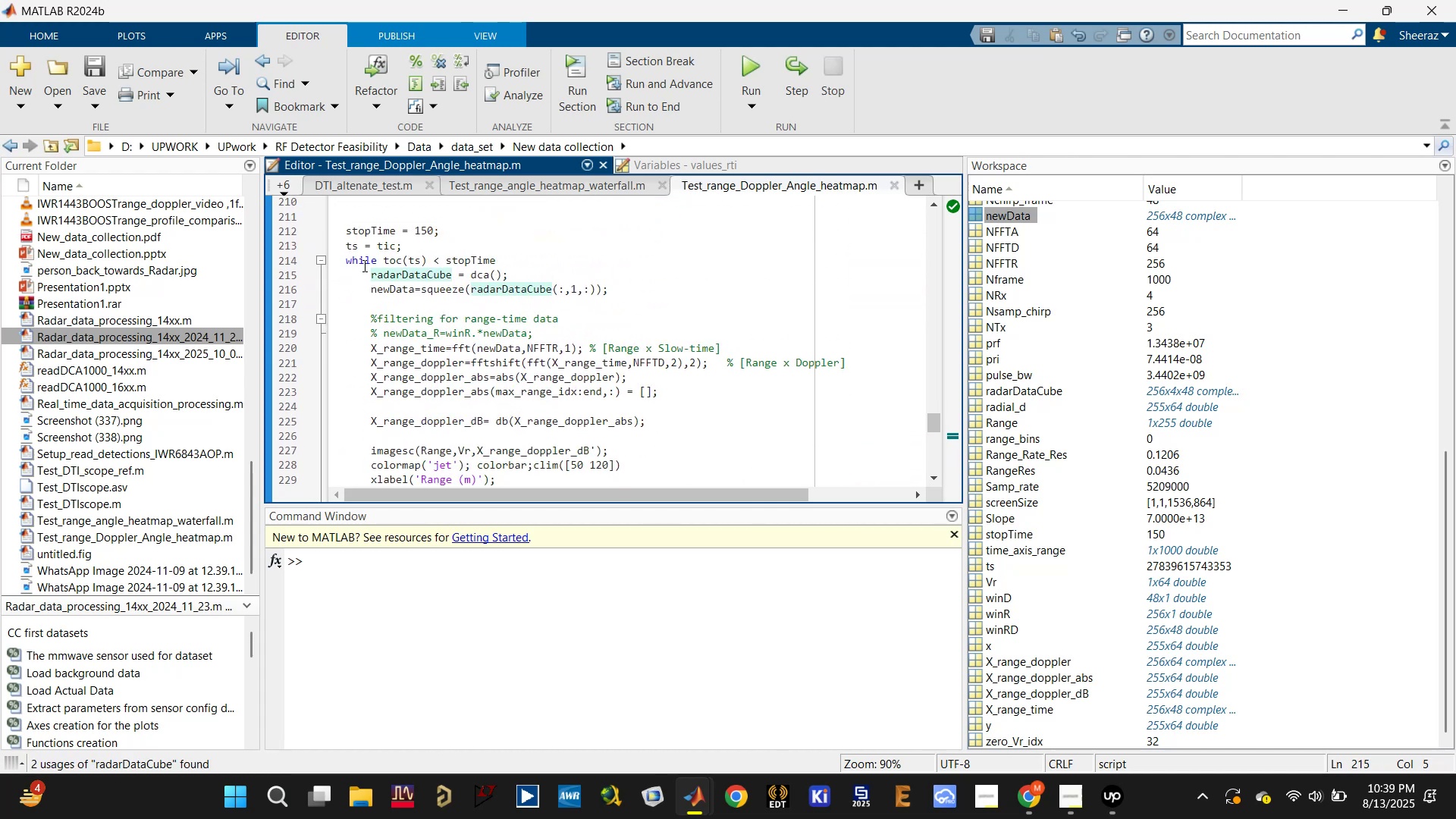 
scroll: coordinate [363, 268], scroll_direction: up, amount: 1.0
 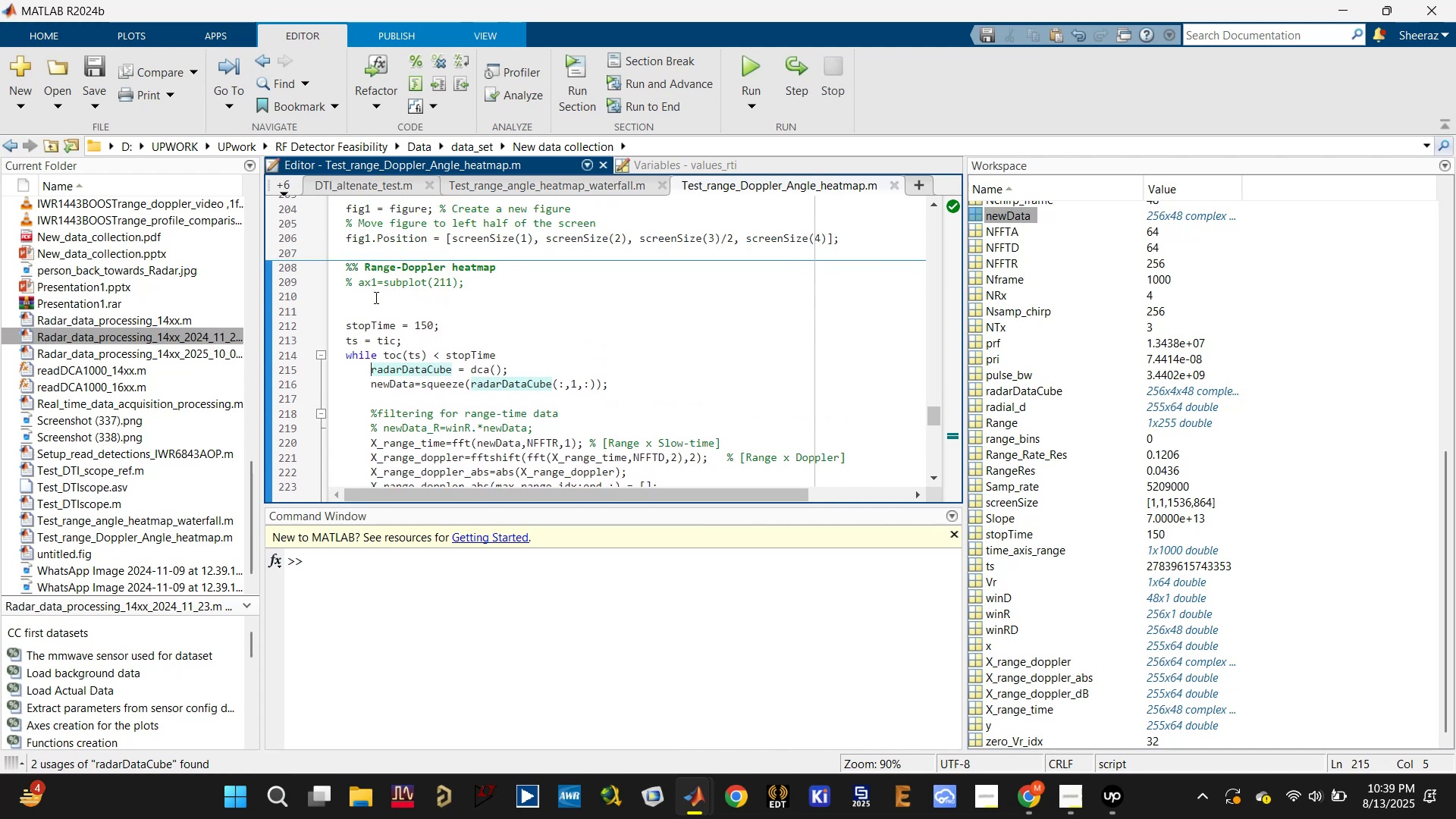 
scroll: coordinate [375, 328], scroll_direction: none, amount: 0.0
 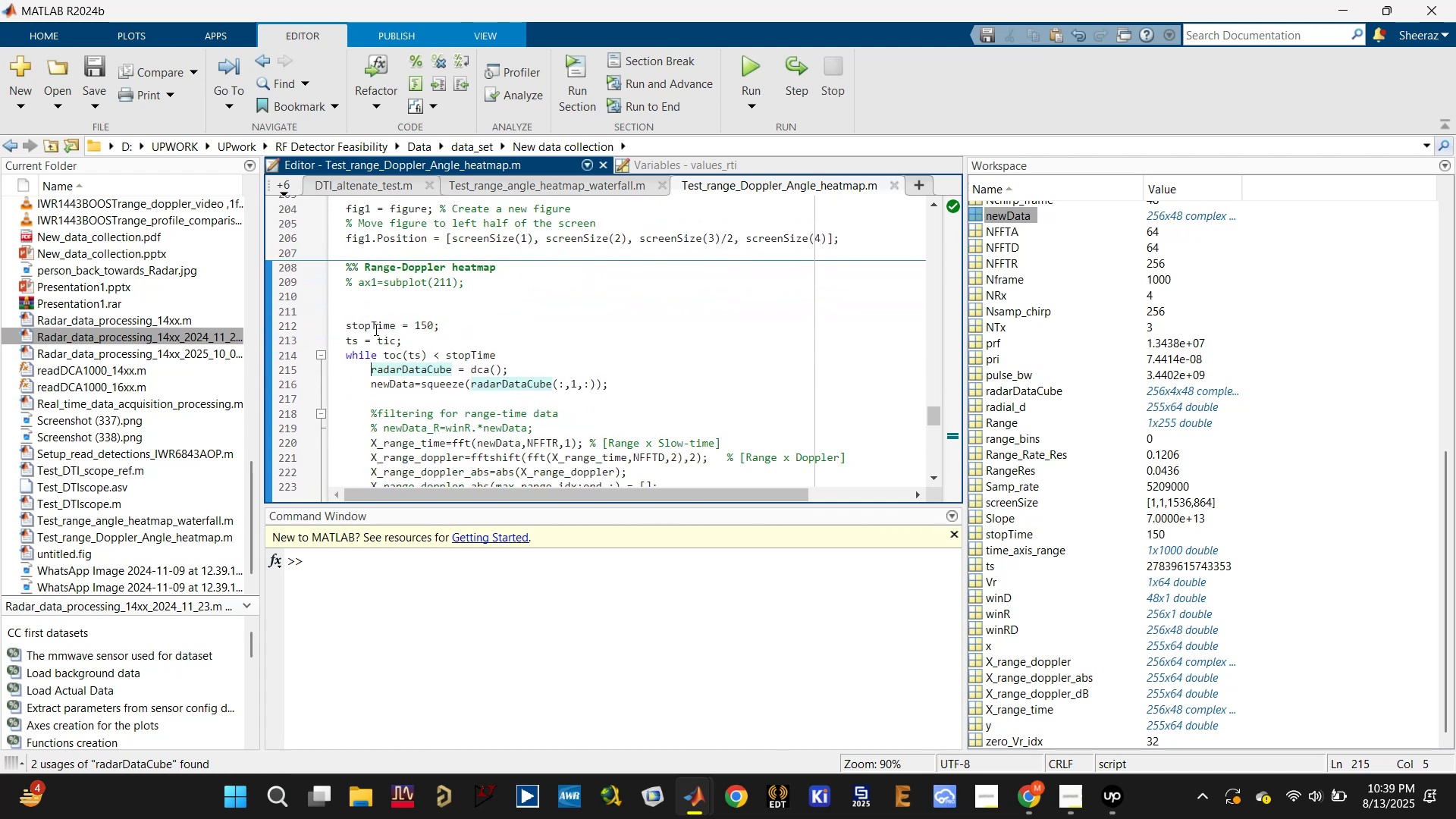 
left_click_drag(start_coordinate=[380, 310], to_coordinate=[453, 356])
 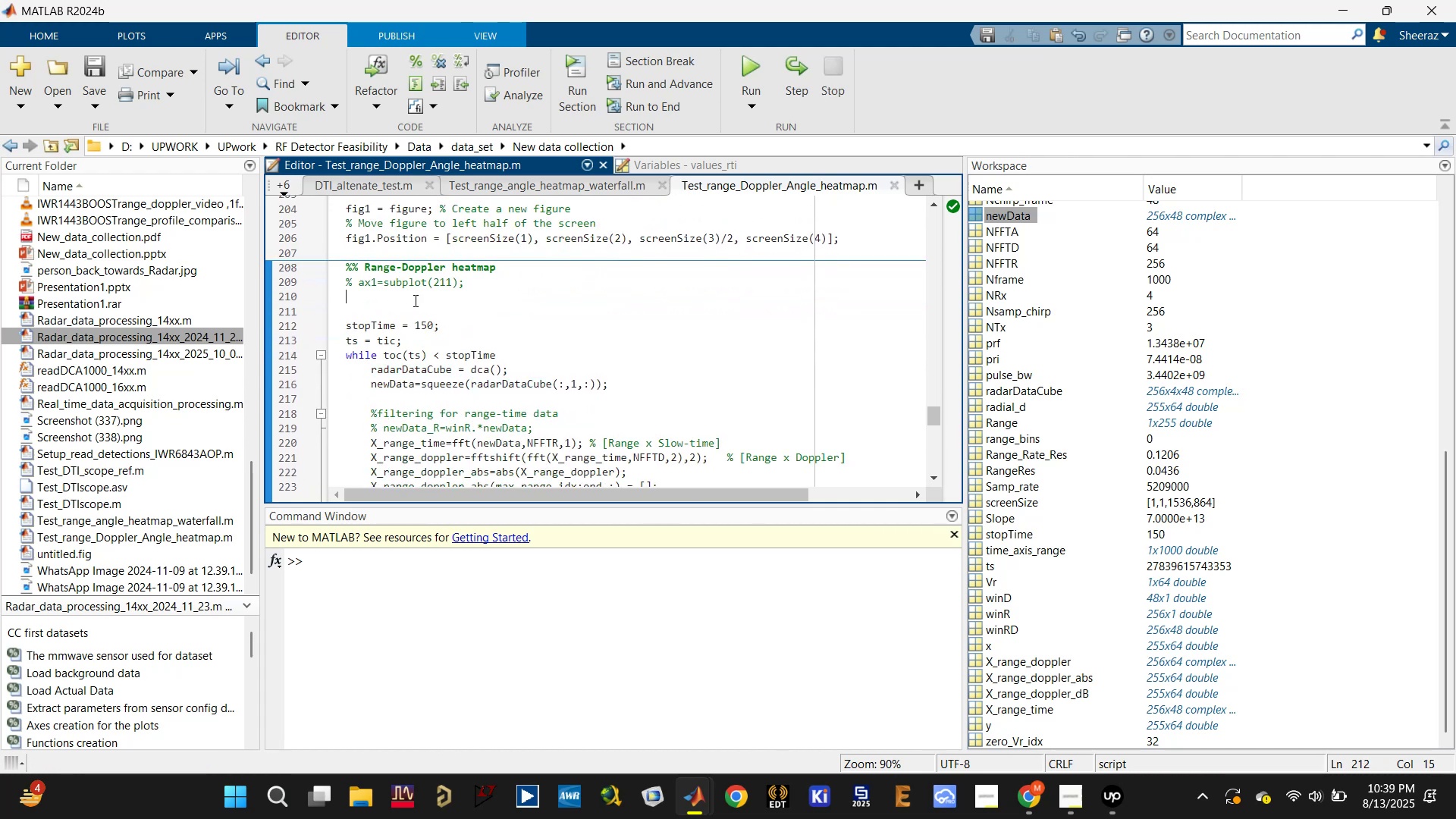 
left_click([425, 325])
 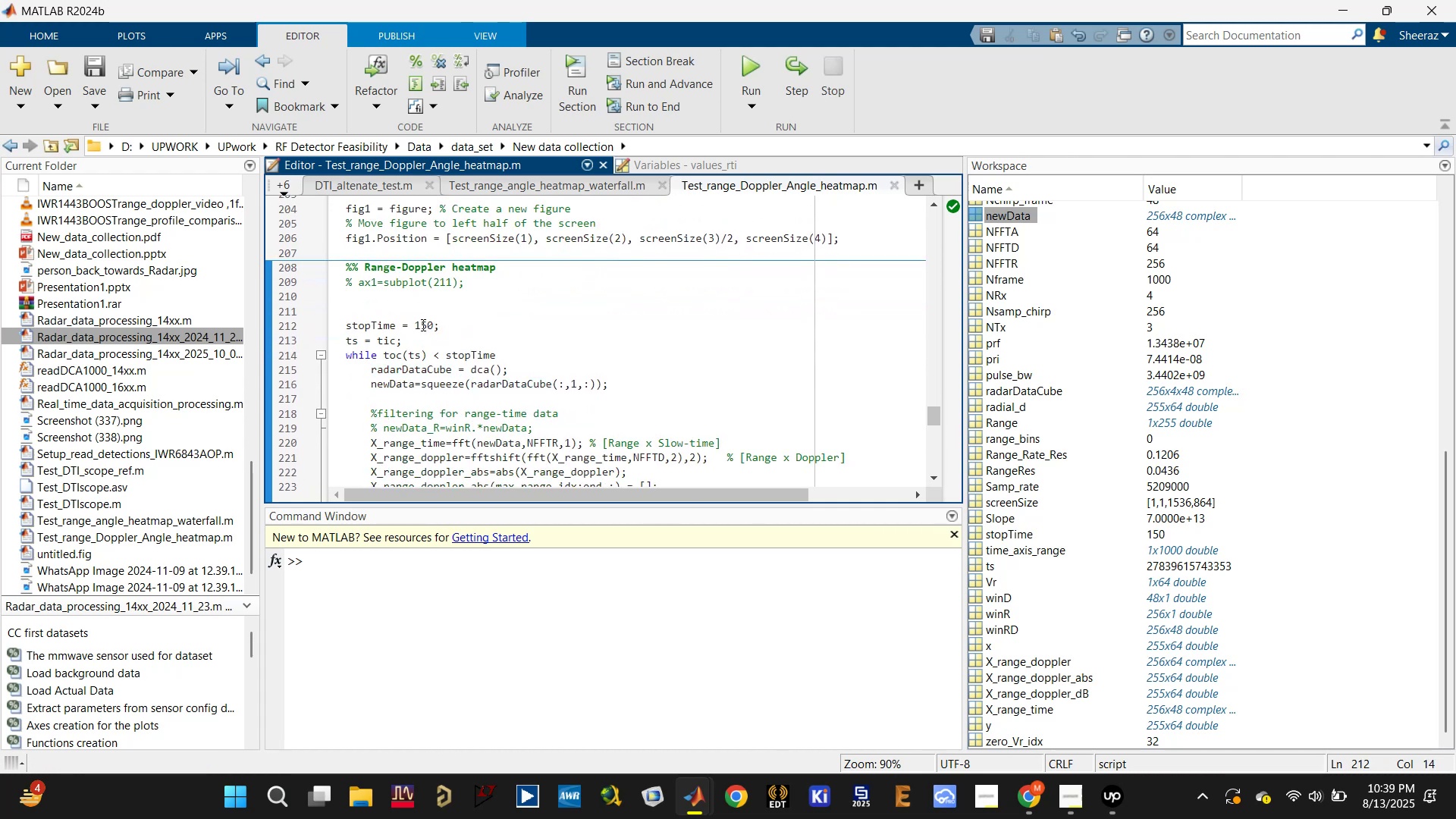 
left_click_drag(start_coordinate=[416, 325], to_coordinate=[432, 323])
 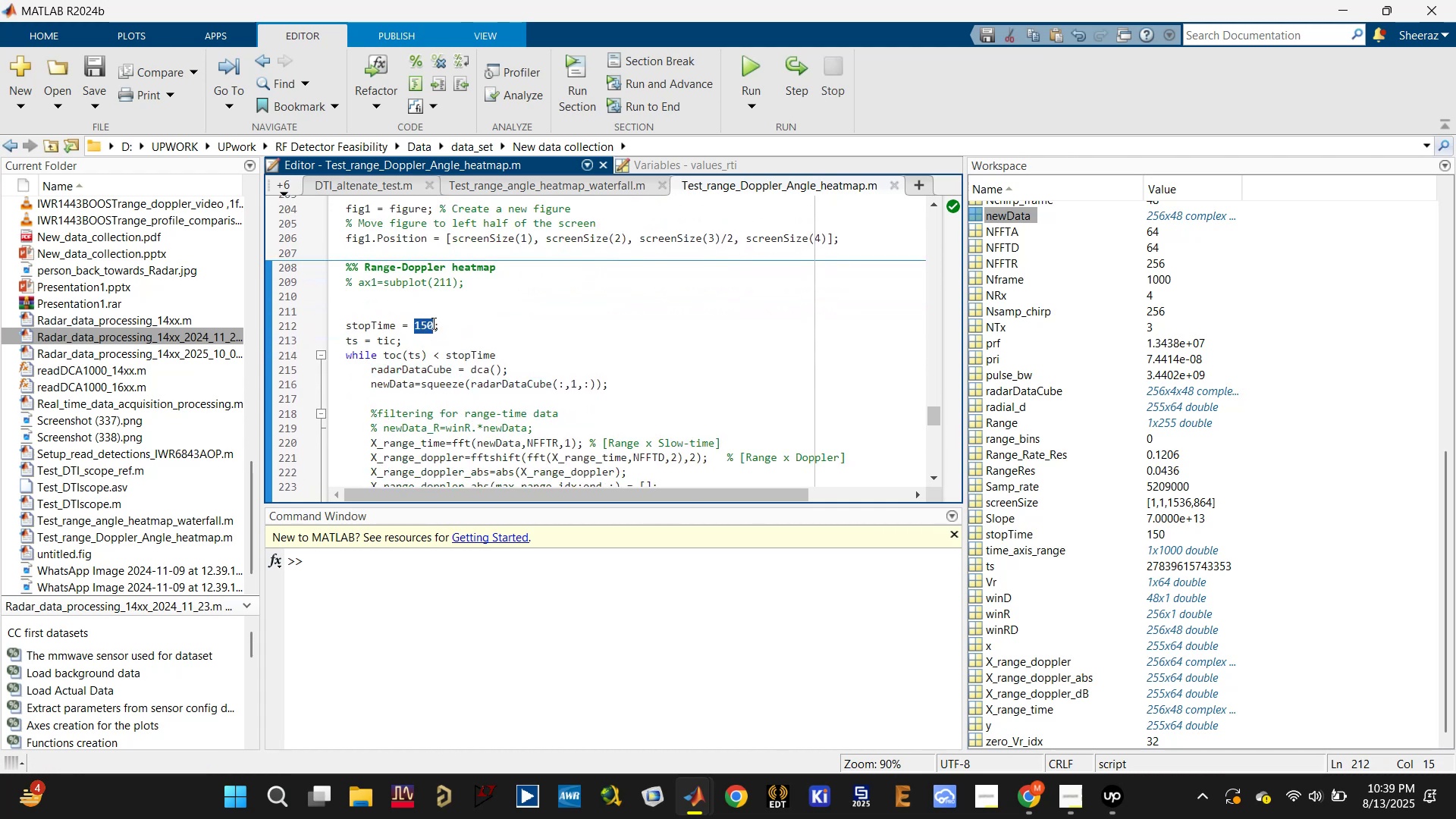 
type(20)
 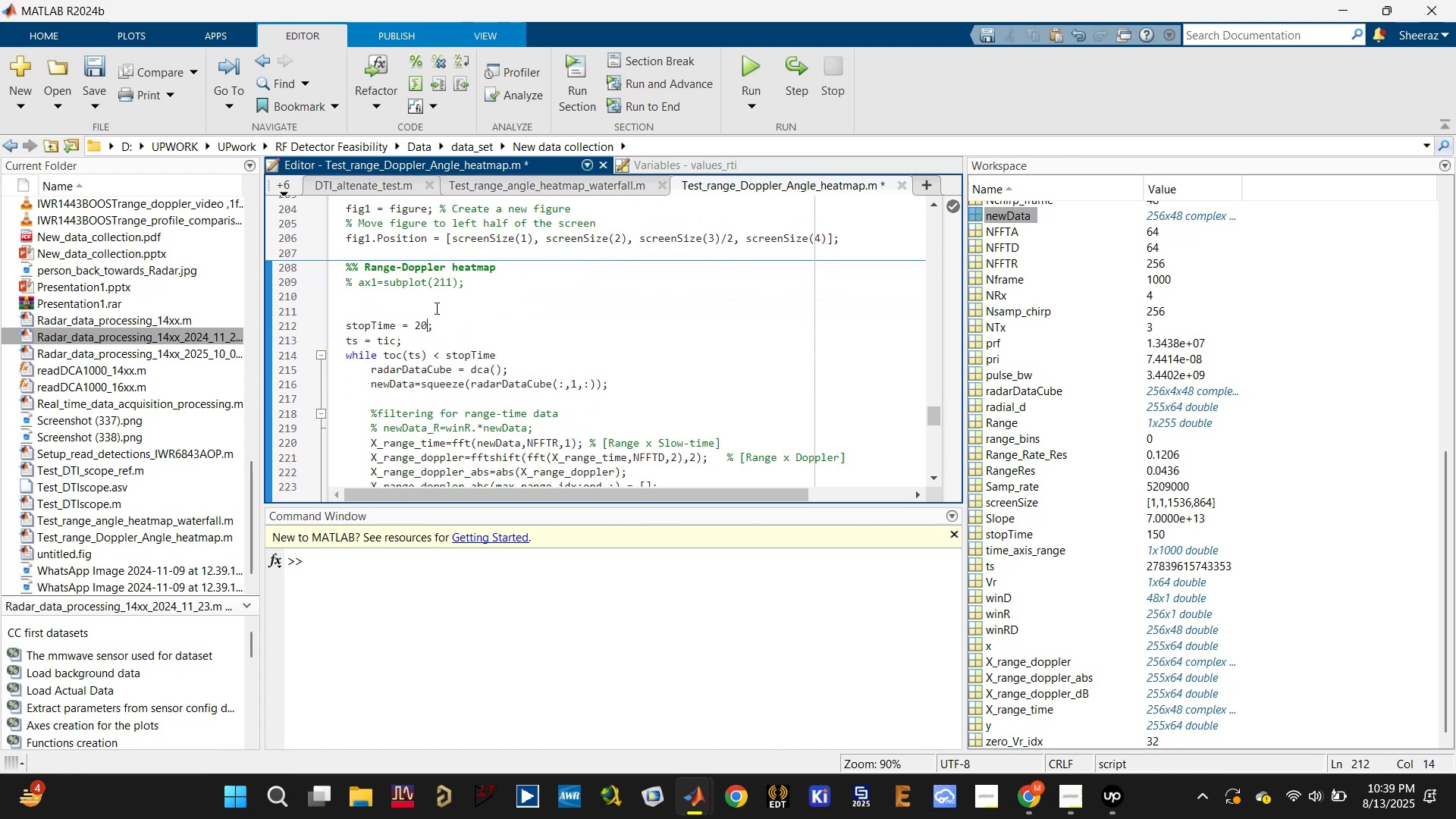 
key(Control+ControlLeft)
 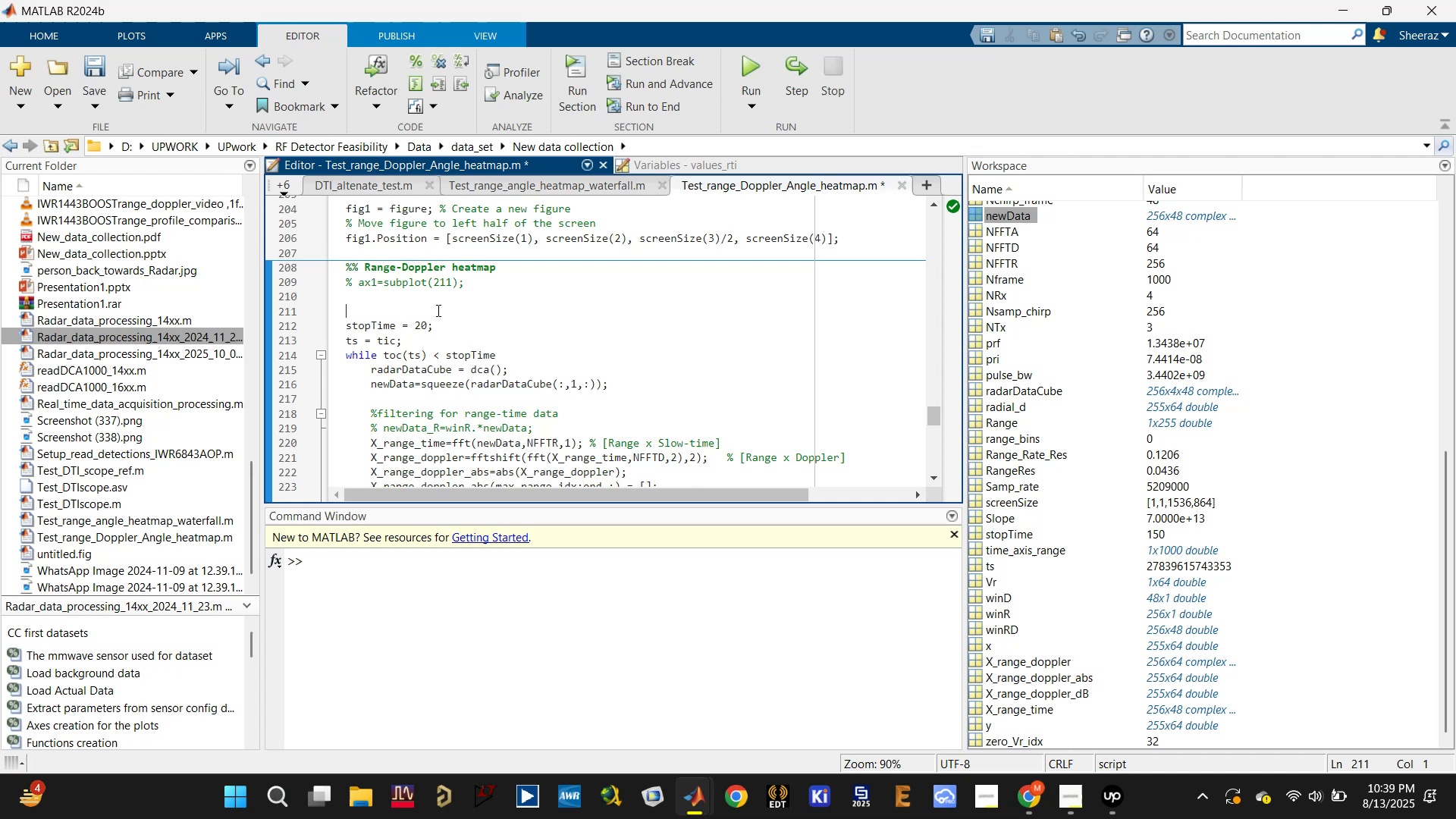 
key(Control+S)
 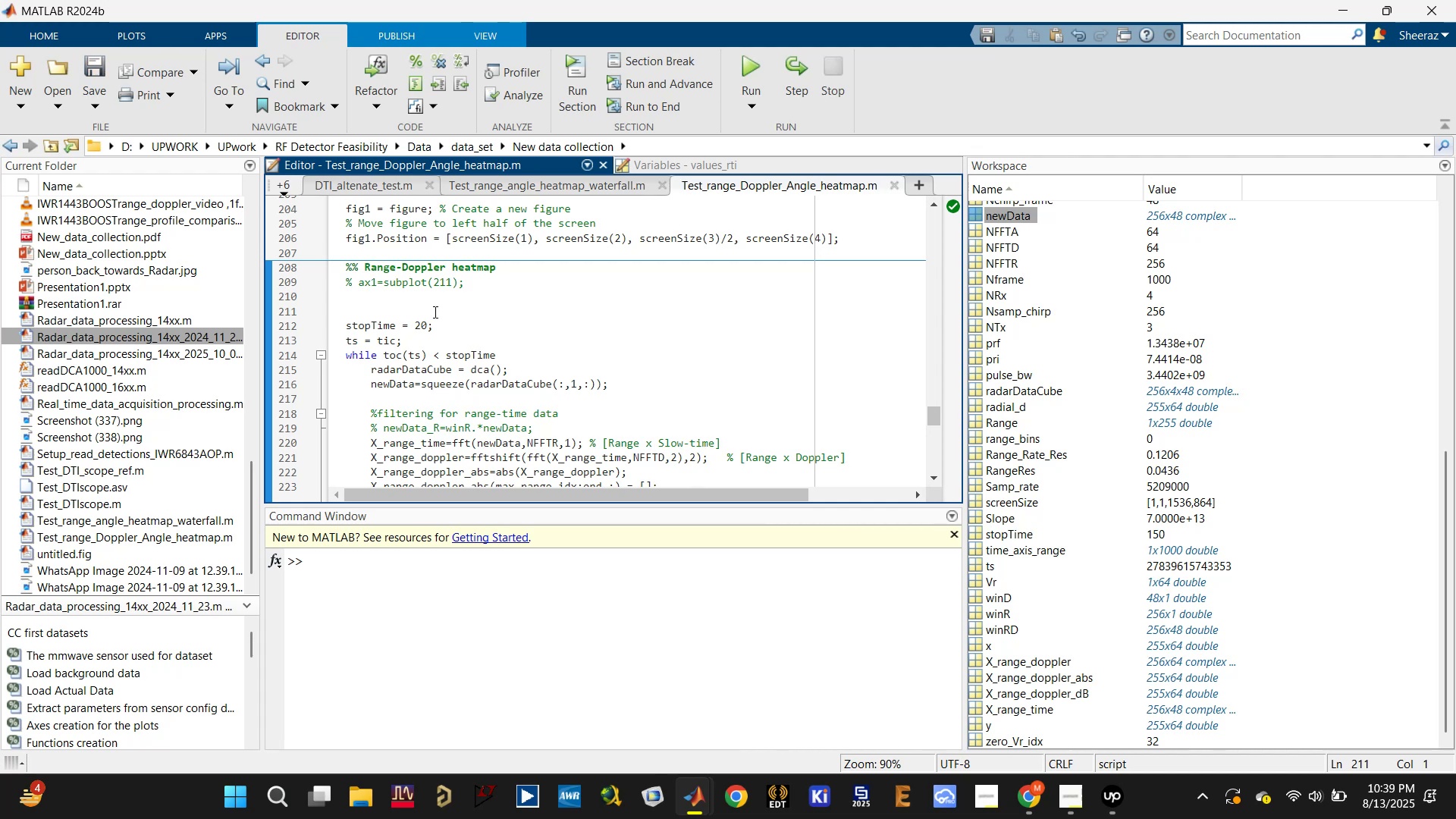 
left_click_drag(start_coordinate=[434, 308], to_coordinate=[476, 388])
 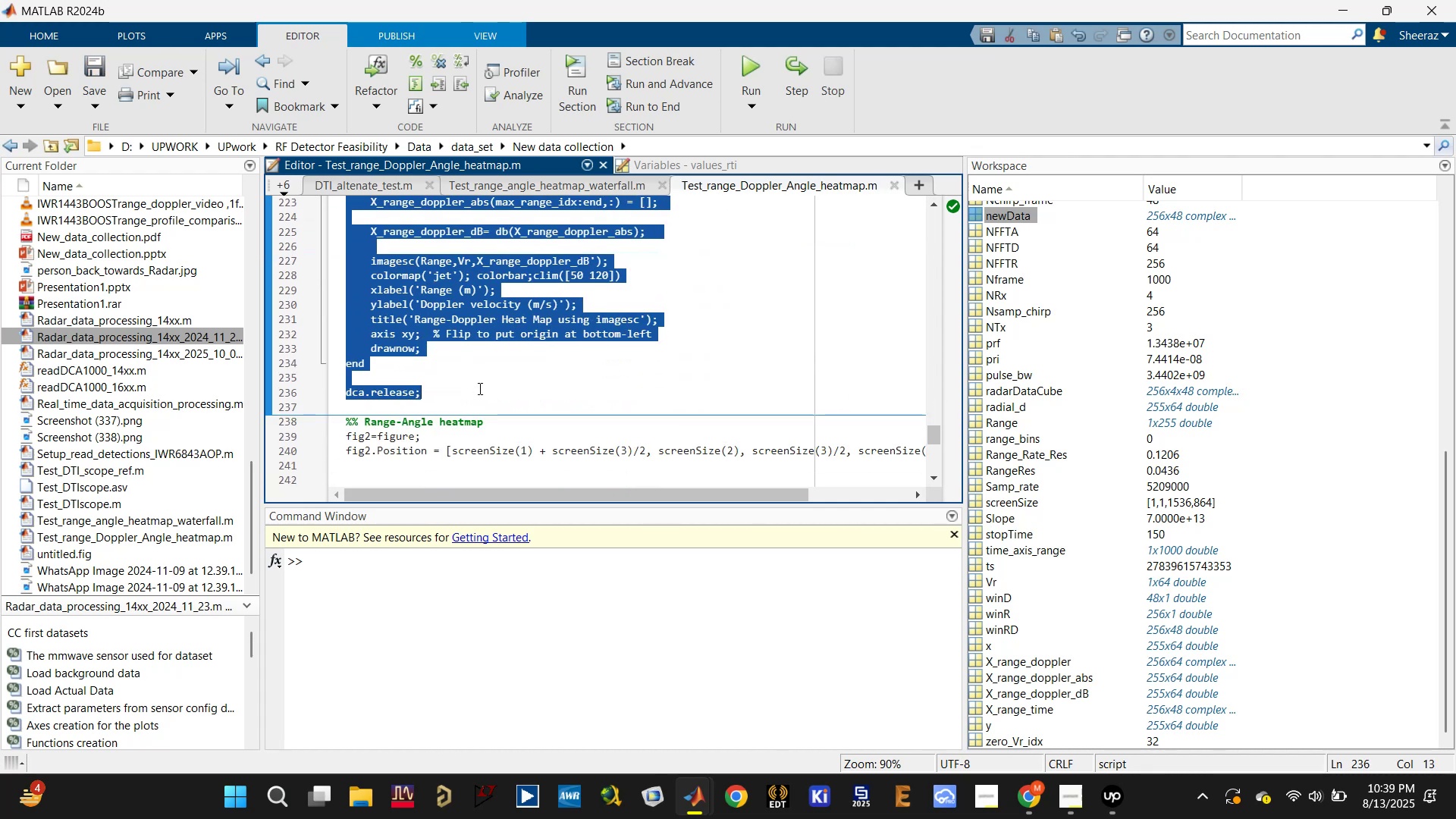 
scroll: coordinate [467, 384], scroll_direction: down, amount: 3.0
 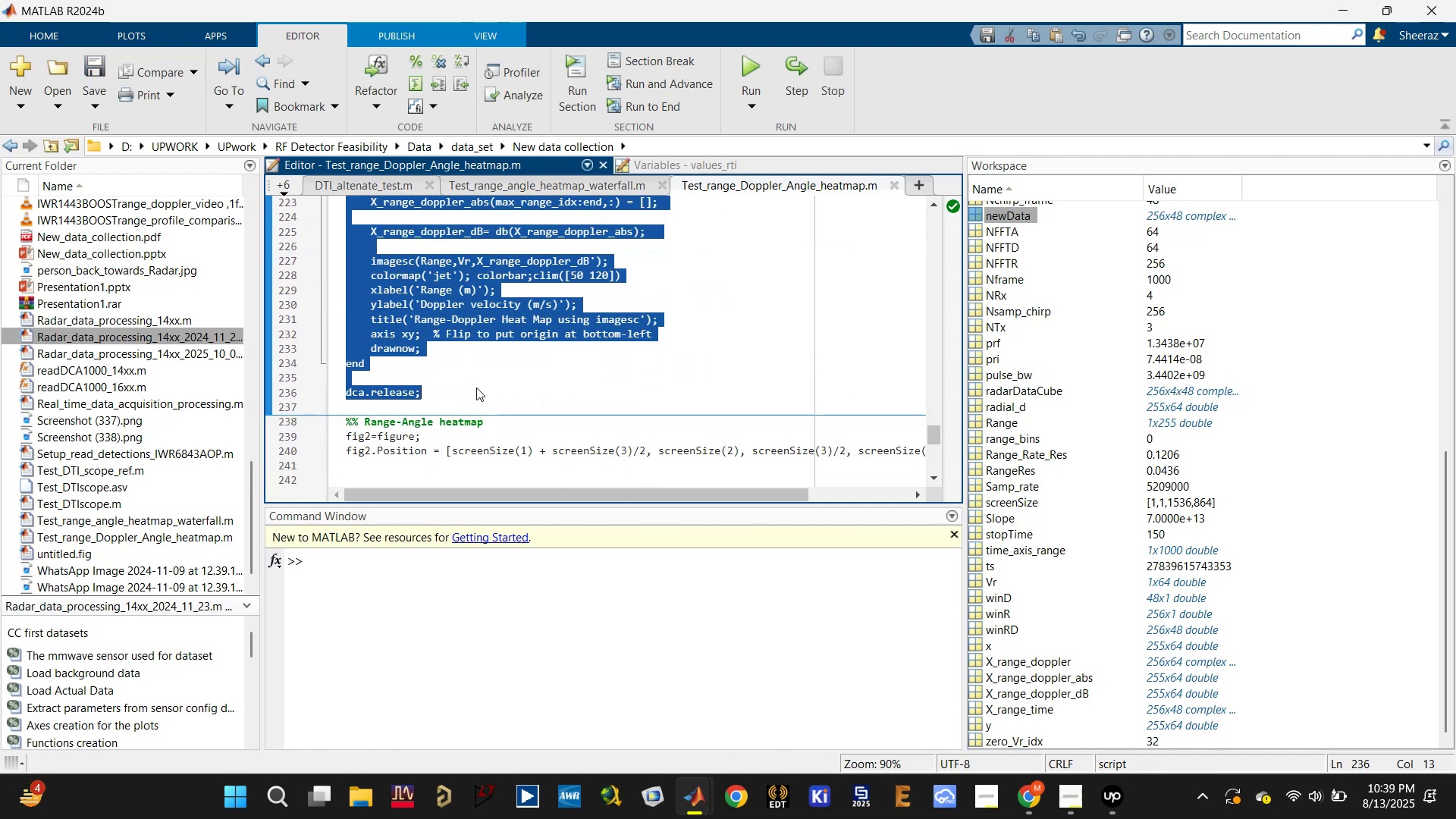 
key(Control+C)
 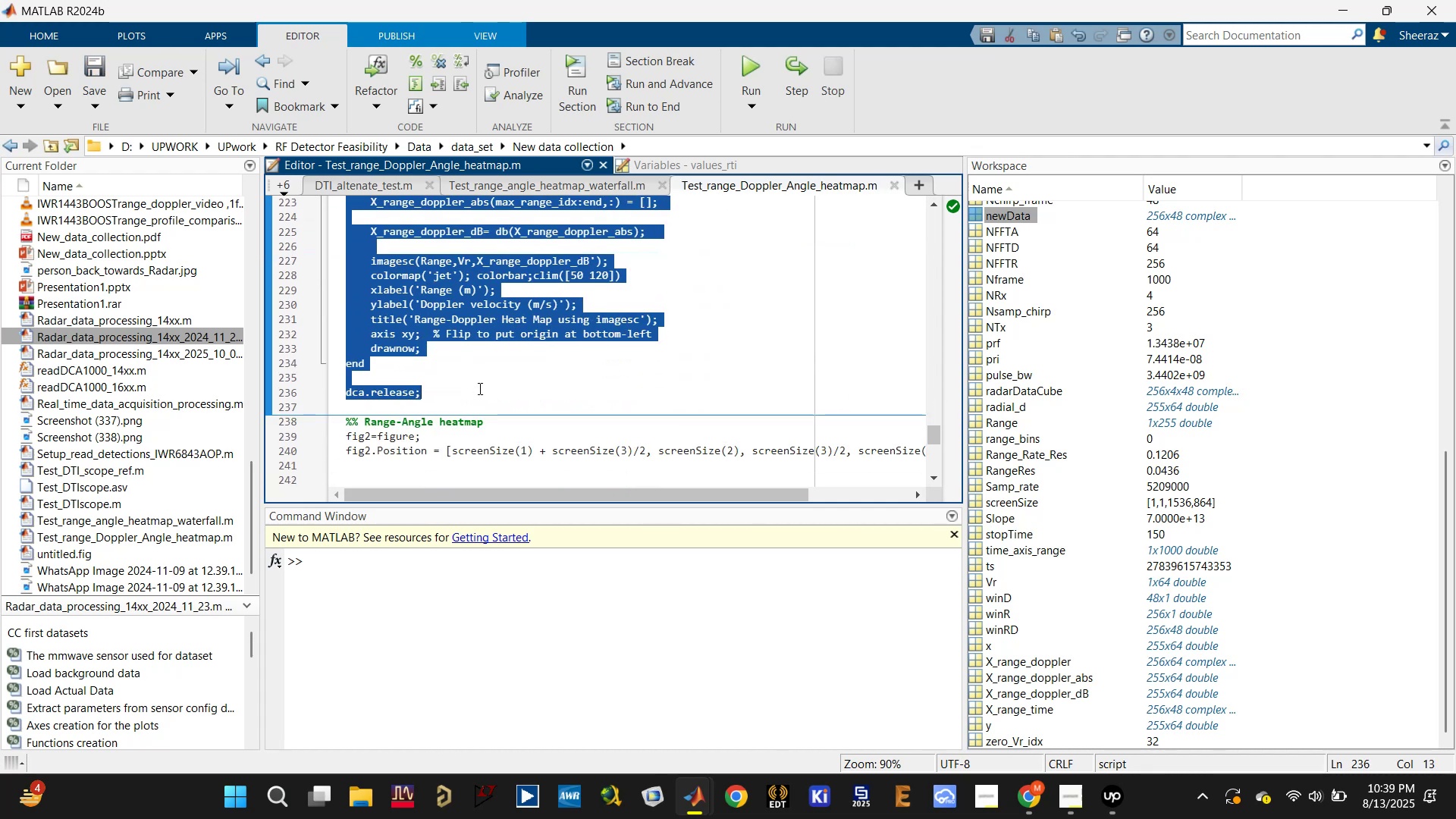 
scroll: coordinate [475, 393], scroll_direction: down, amount: 2.0
 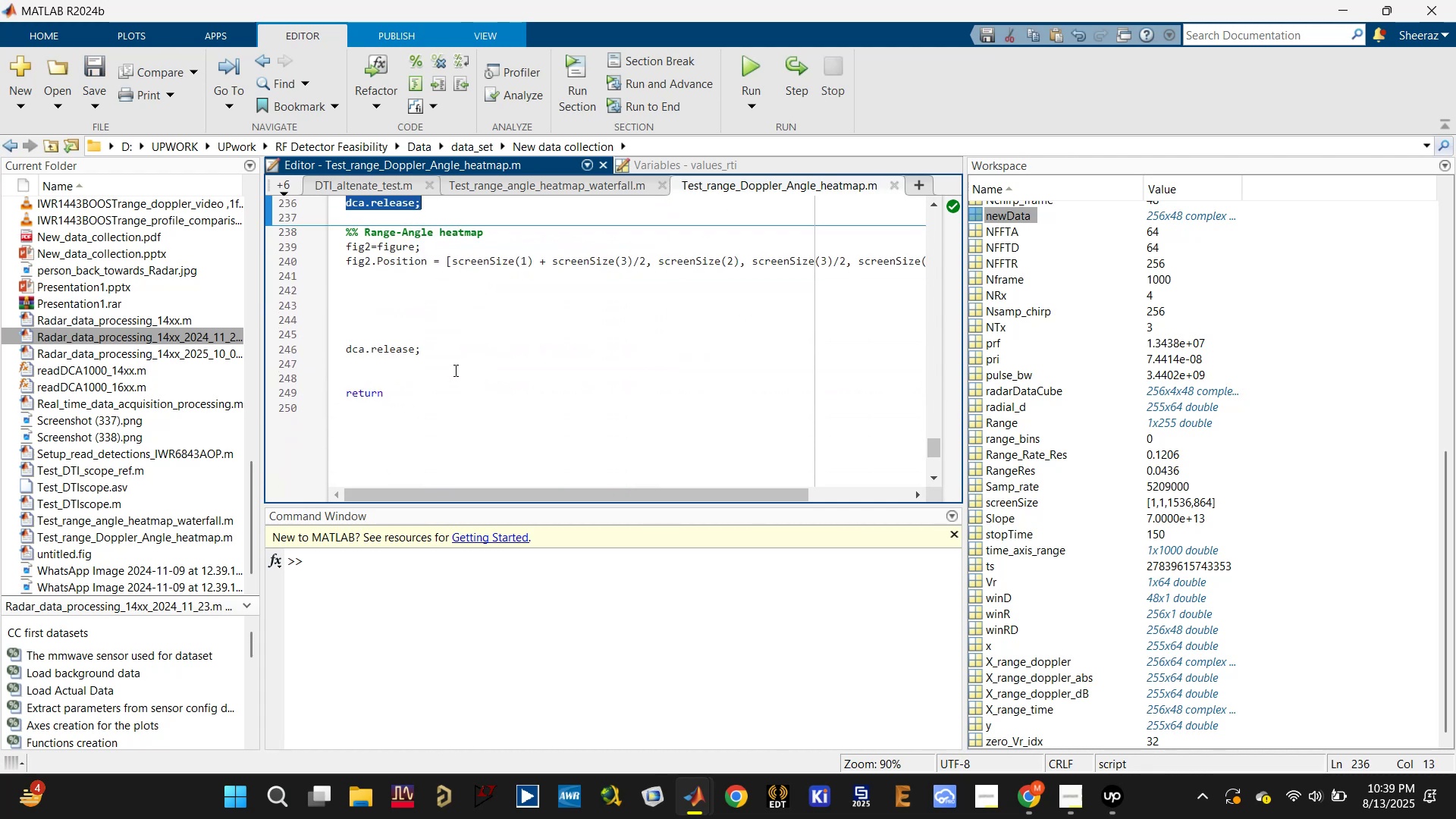 
left_click_drag(start_coordinate=[435, 306], to_coordinate=[443, 352])
 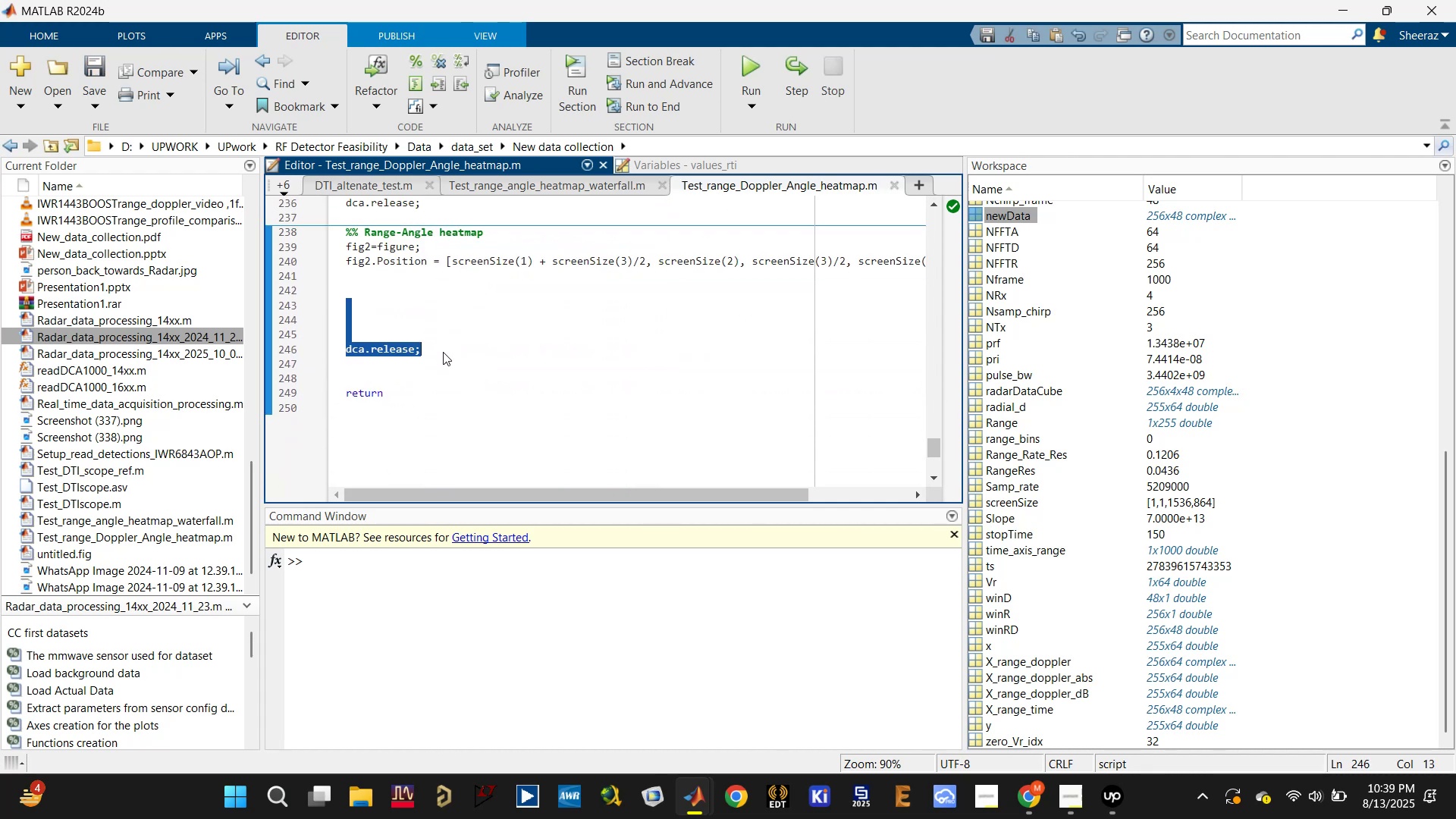 
key(Control+ControlLeft)
 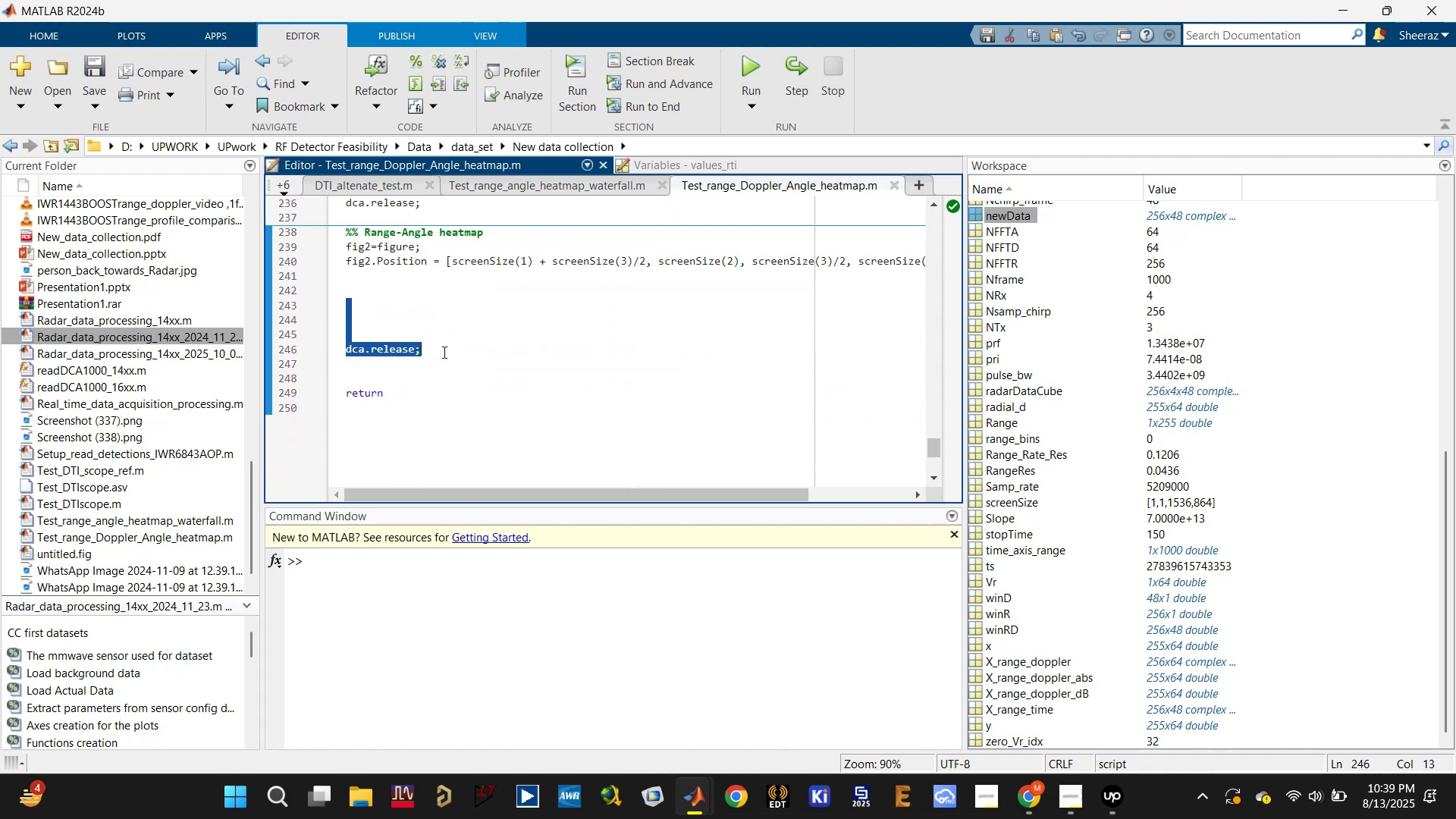 
key(Control+V)
 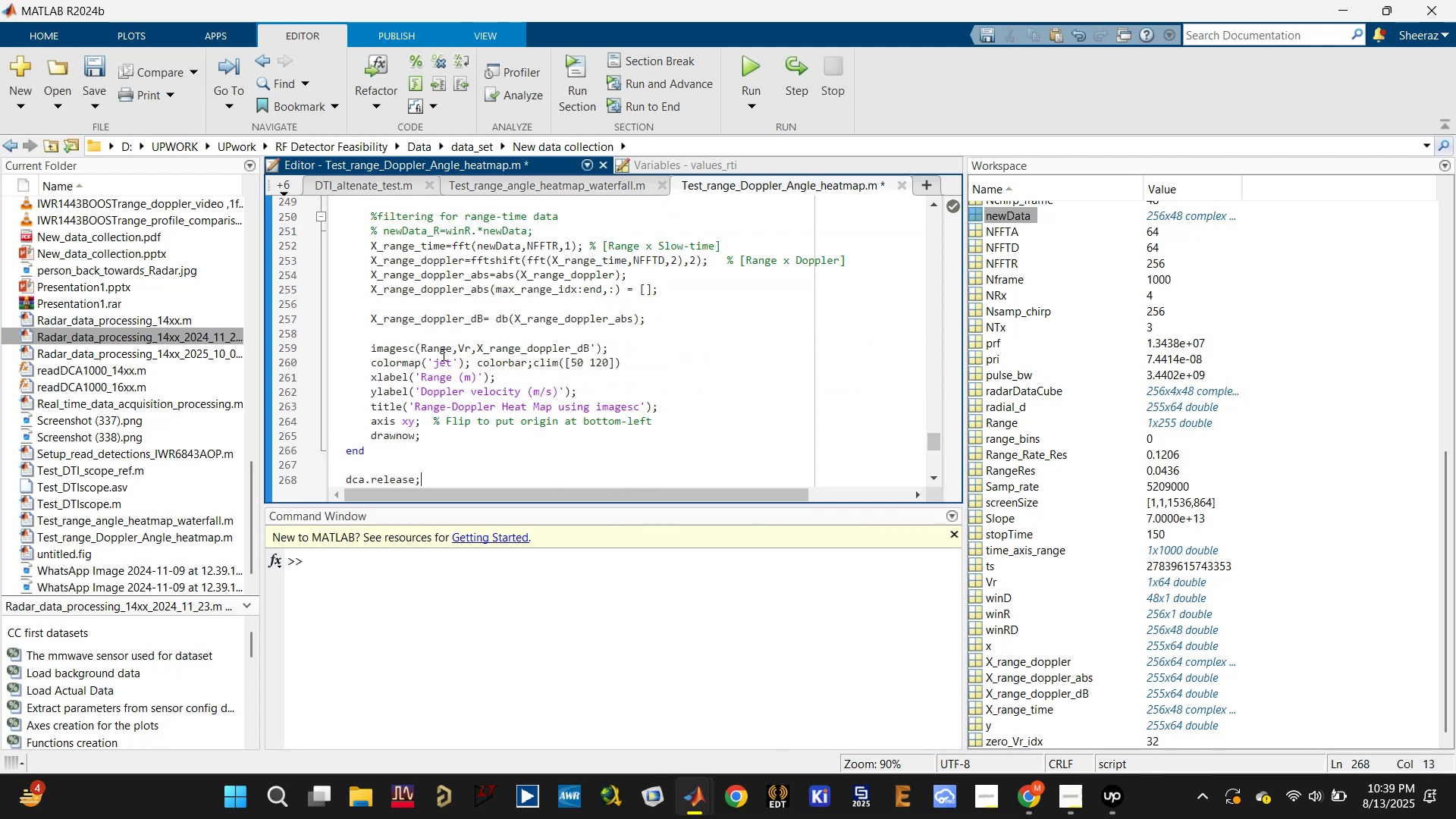 
scroll: coordinate [442, 359], scroll_direction: up, amount: 2.0
 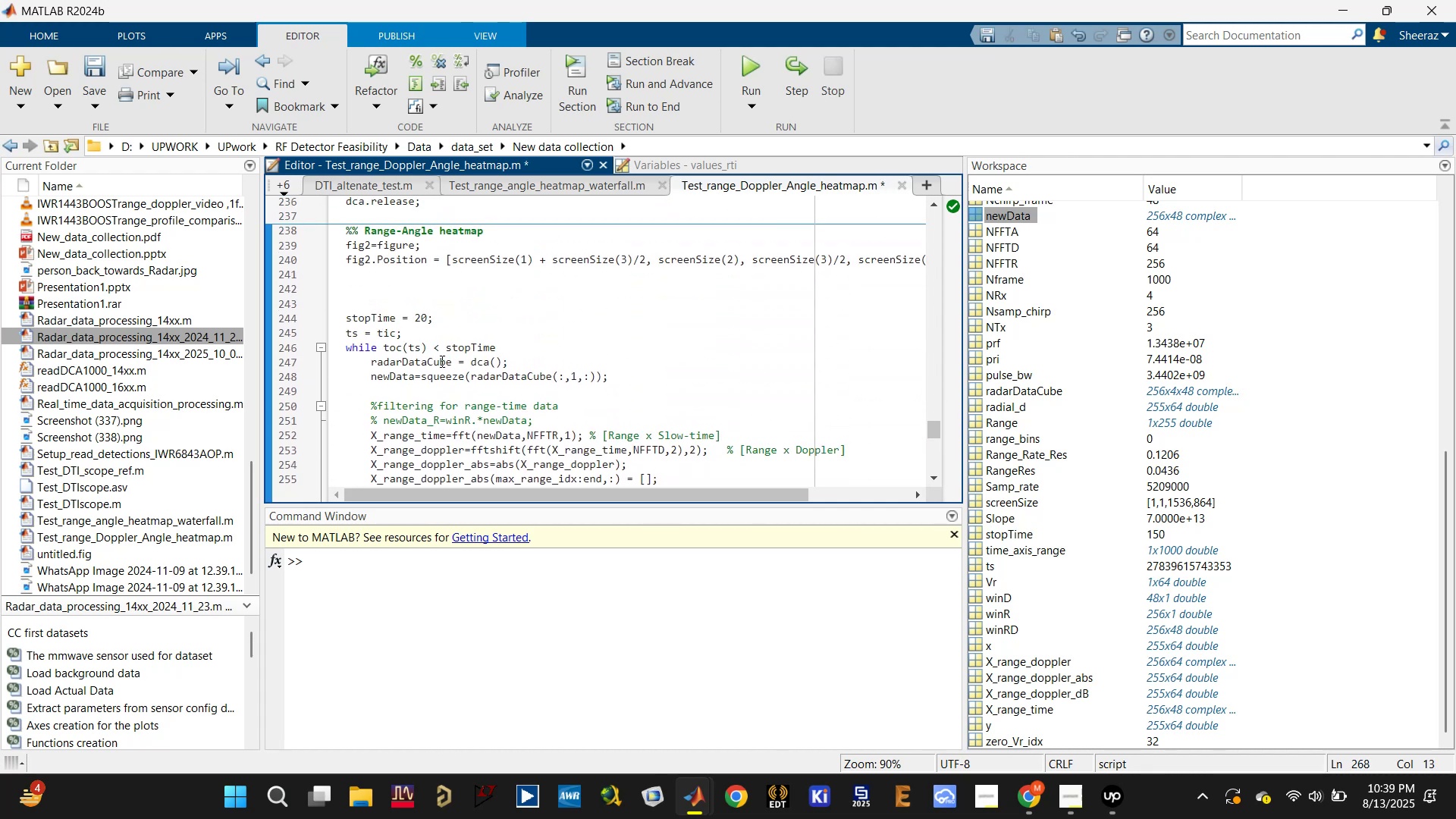 
key(Control+S)
 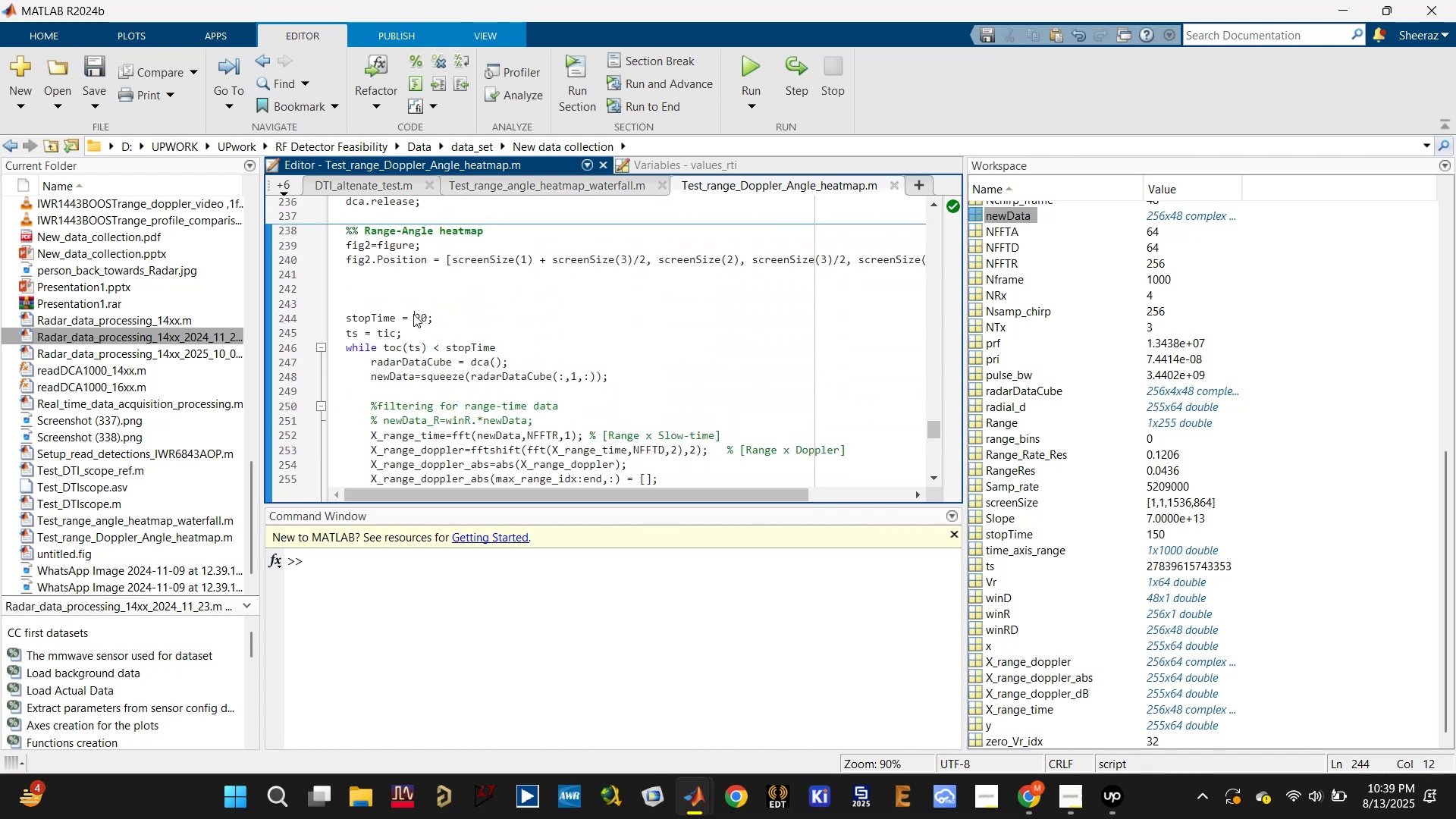 
double_click([417, 307])
 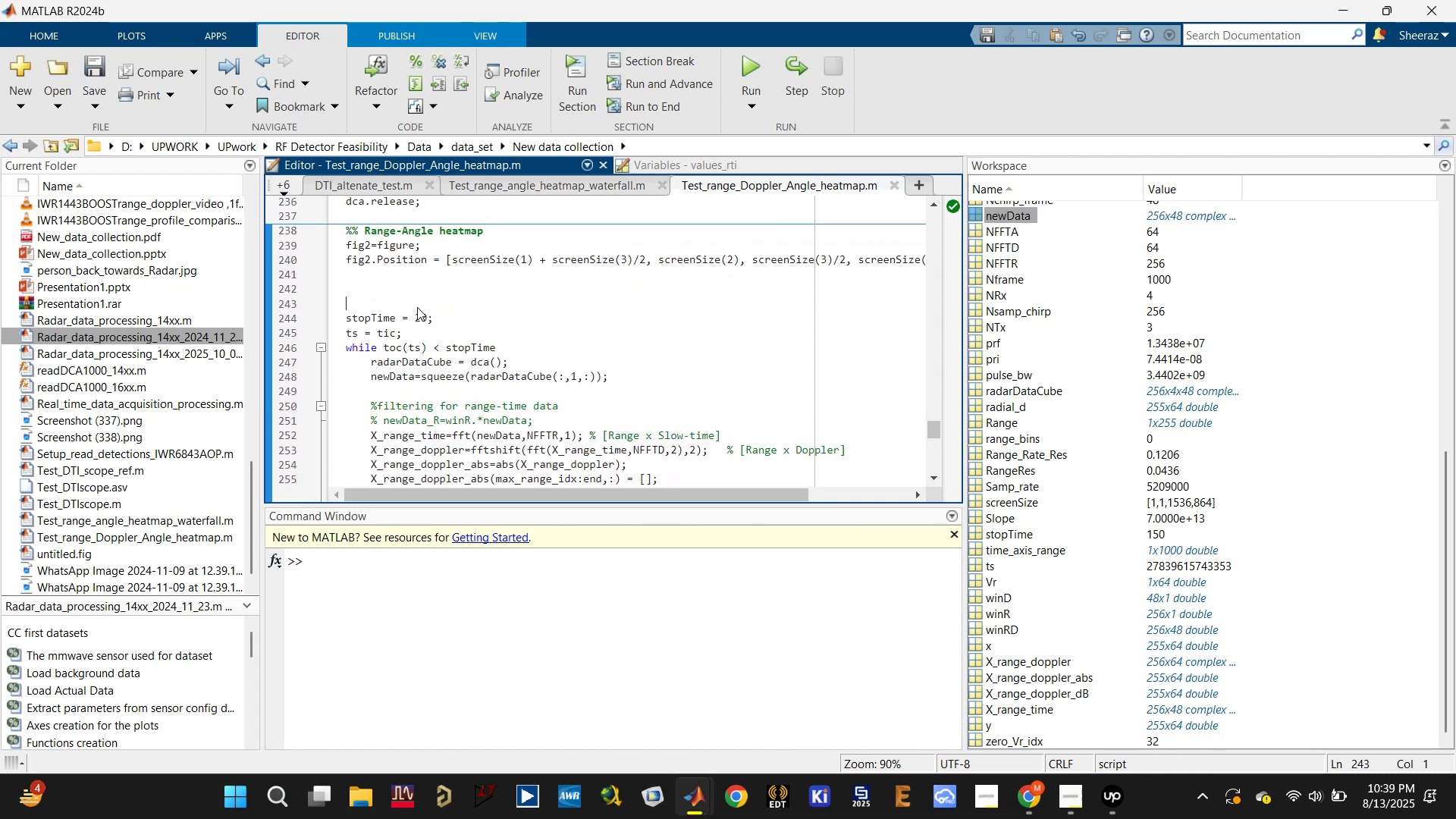 
key(Backspace)
 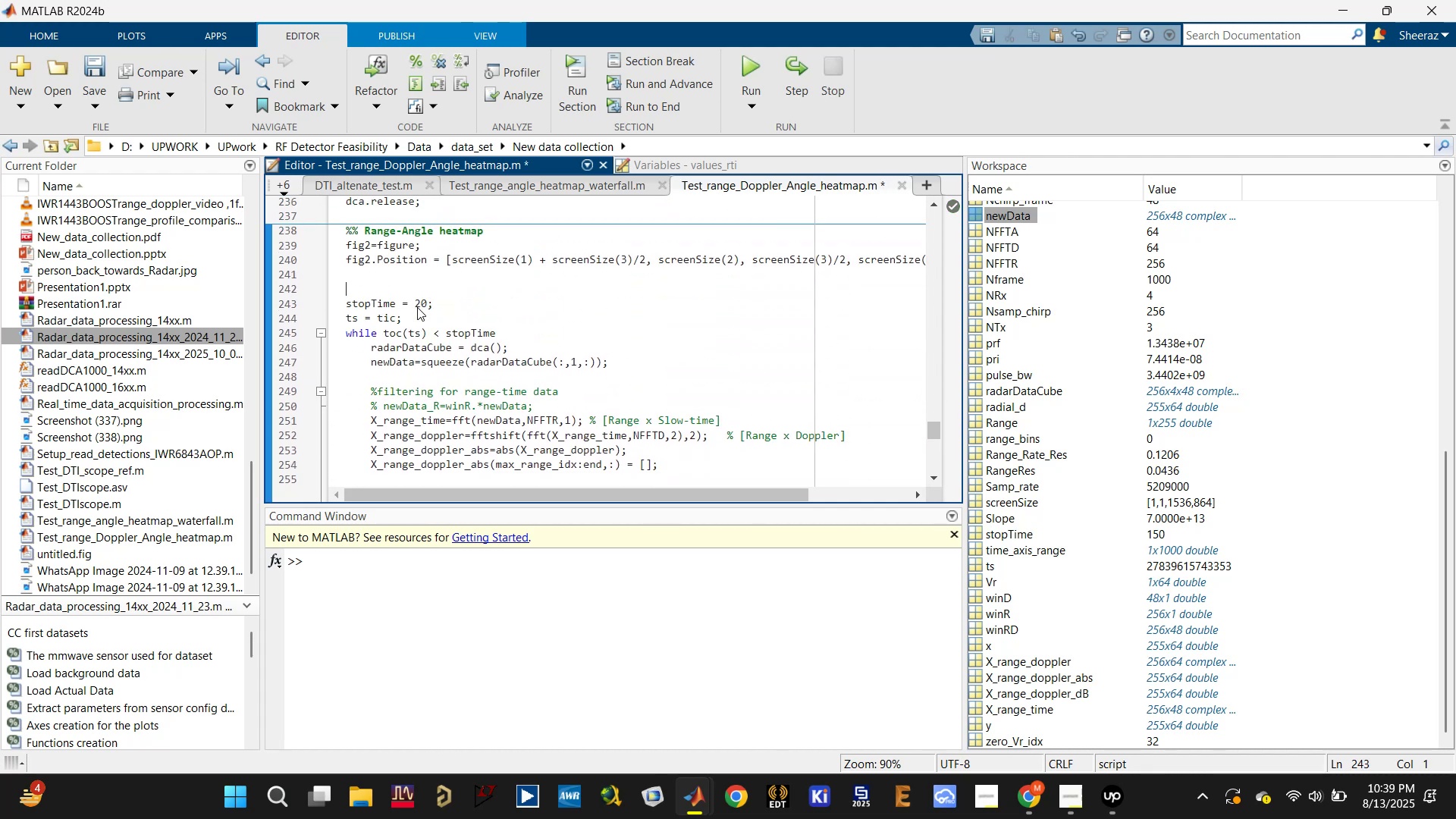 
key(Backspace)
 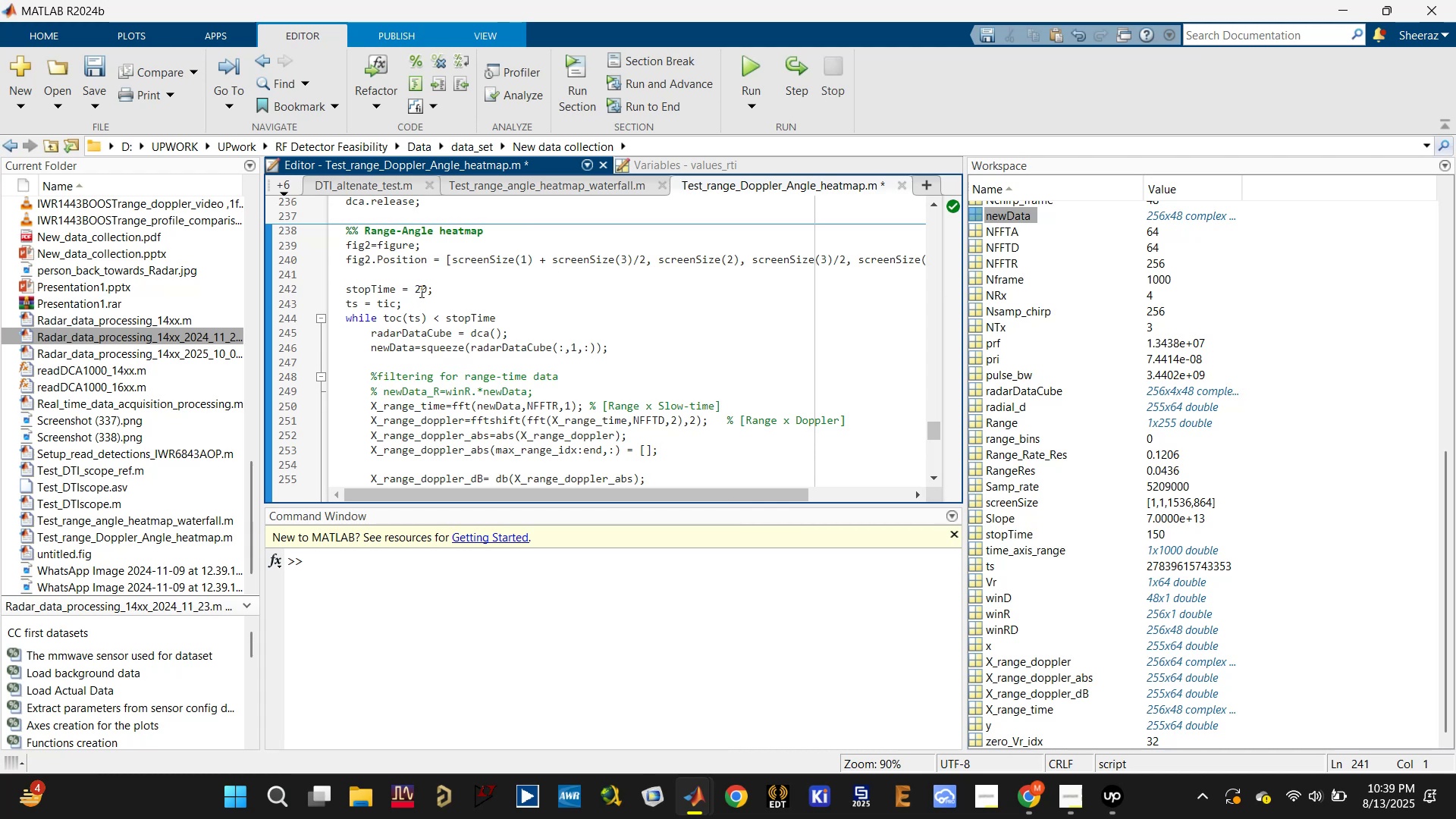 
left_click([380, 288])
 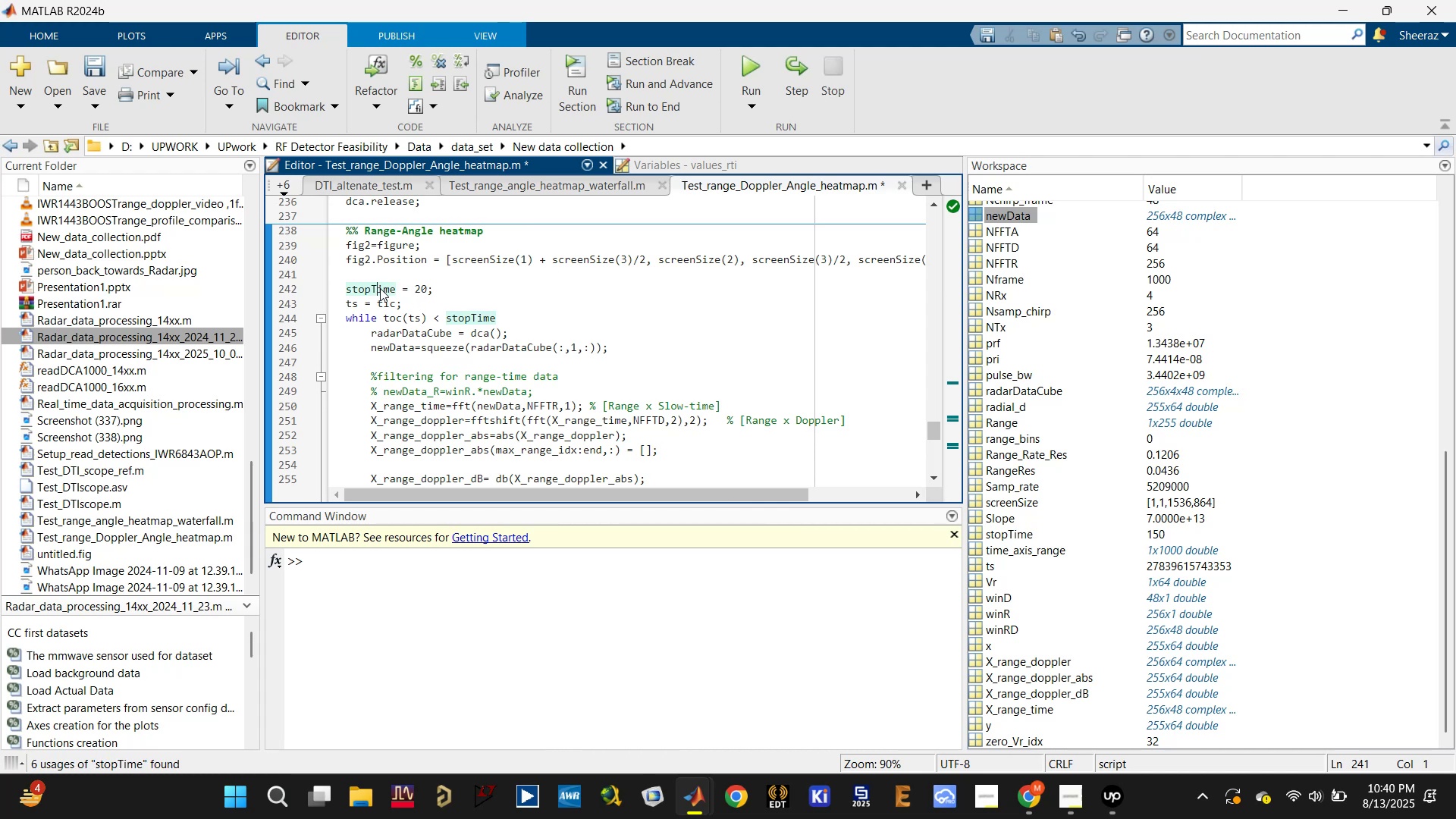 
key(Control+S)
 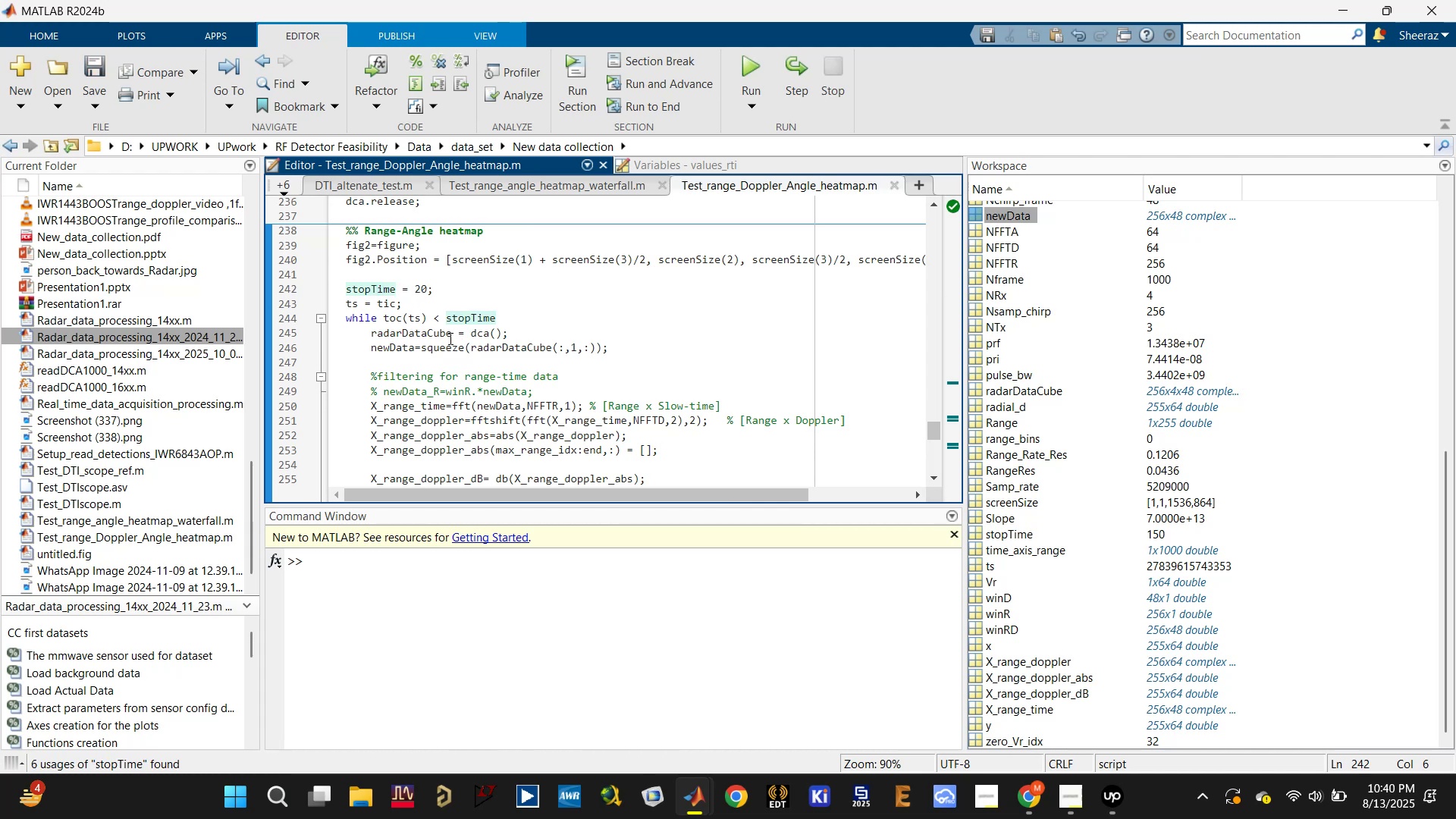 
left_click([435, 337])
 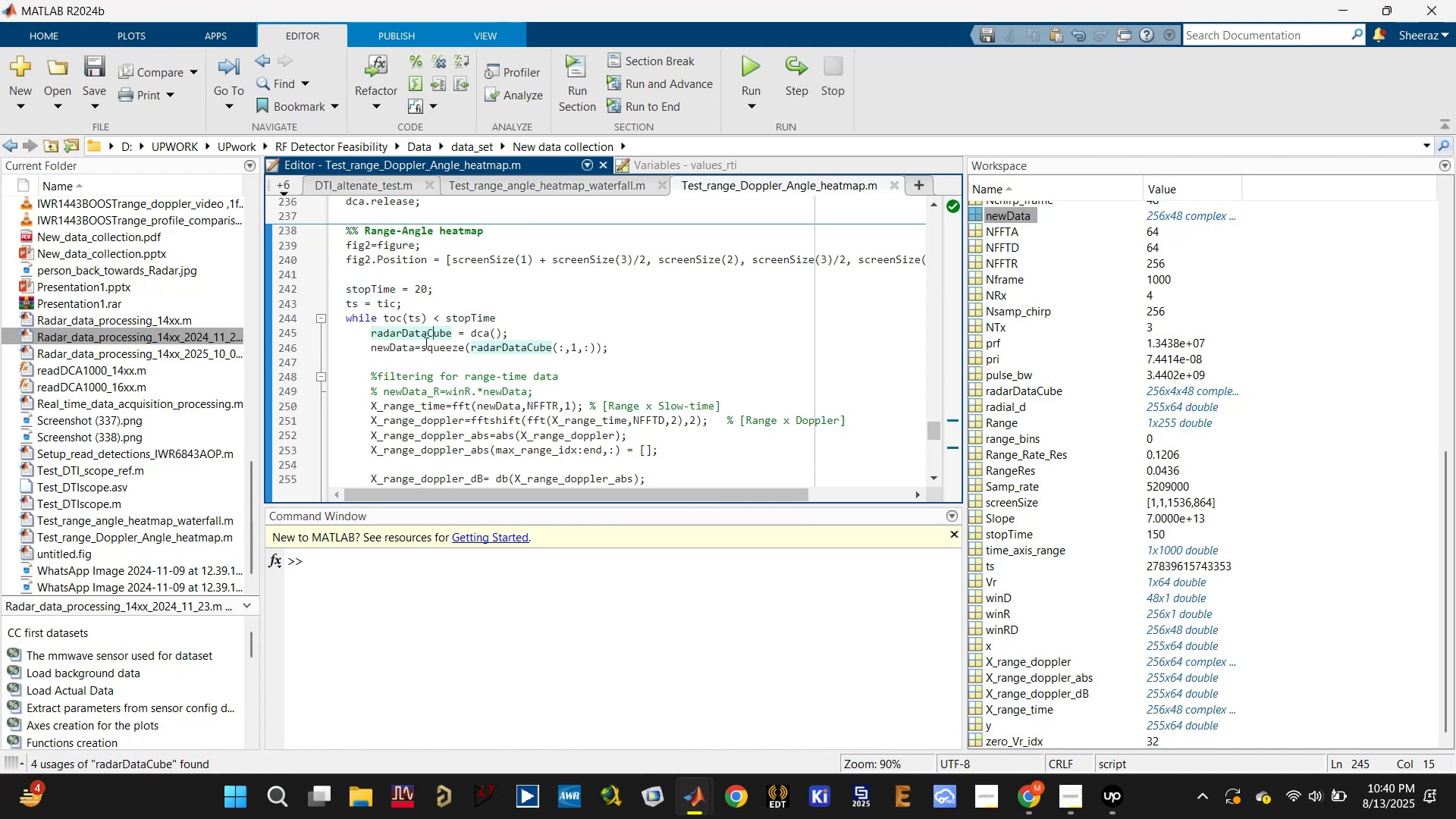 
left_click([404, 346])
 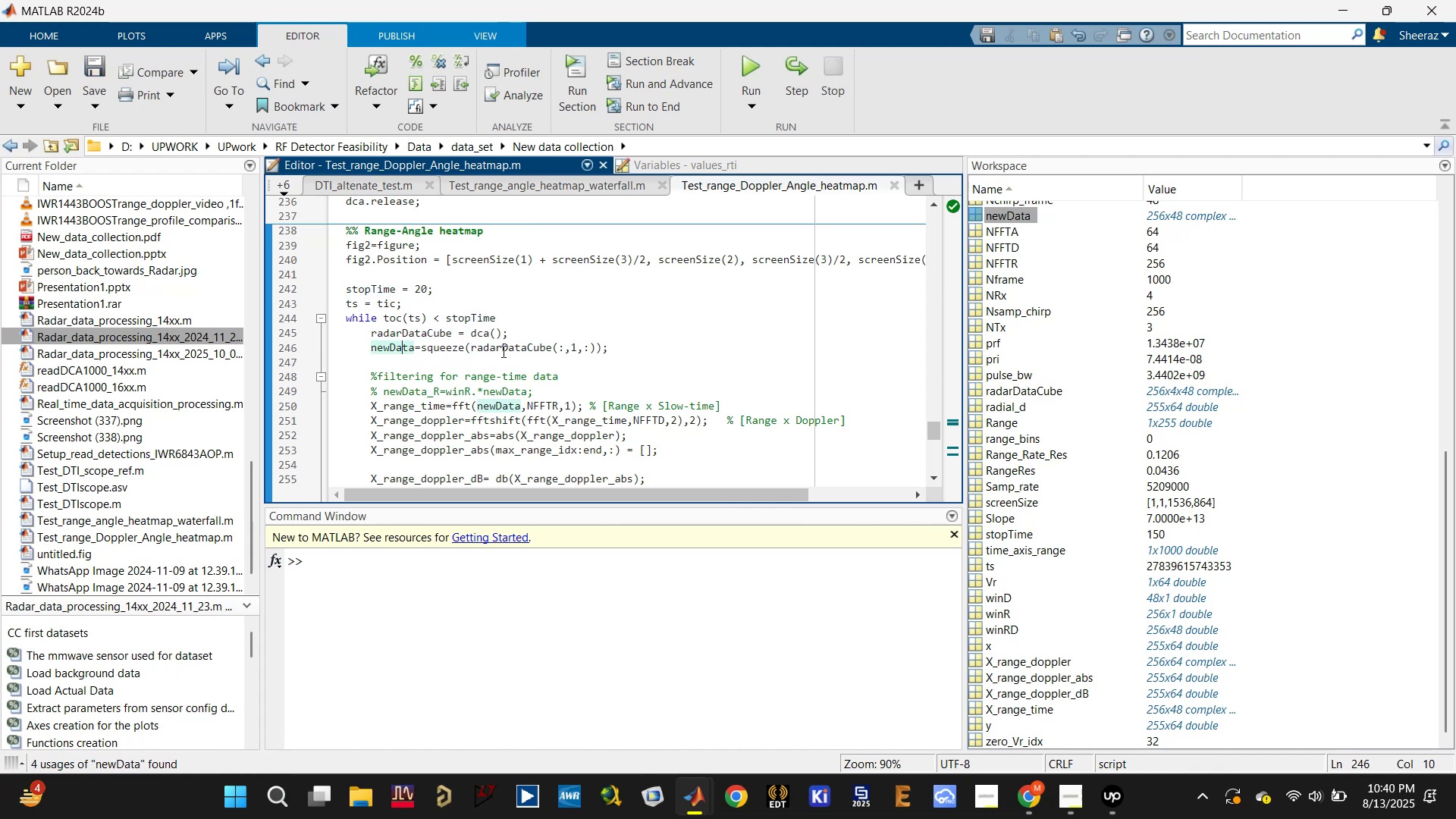 
left_click([507, 350])
 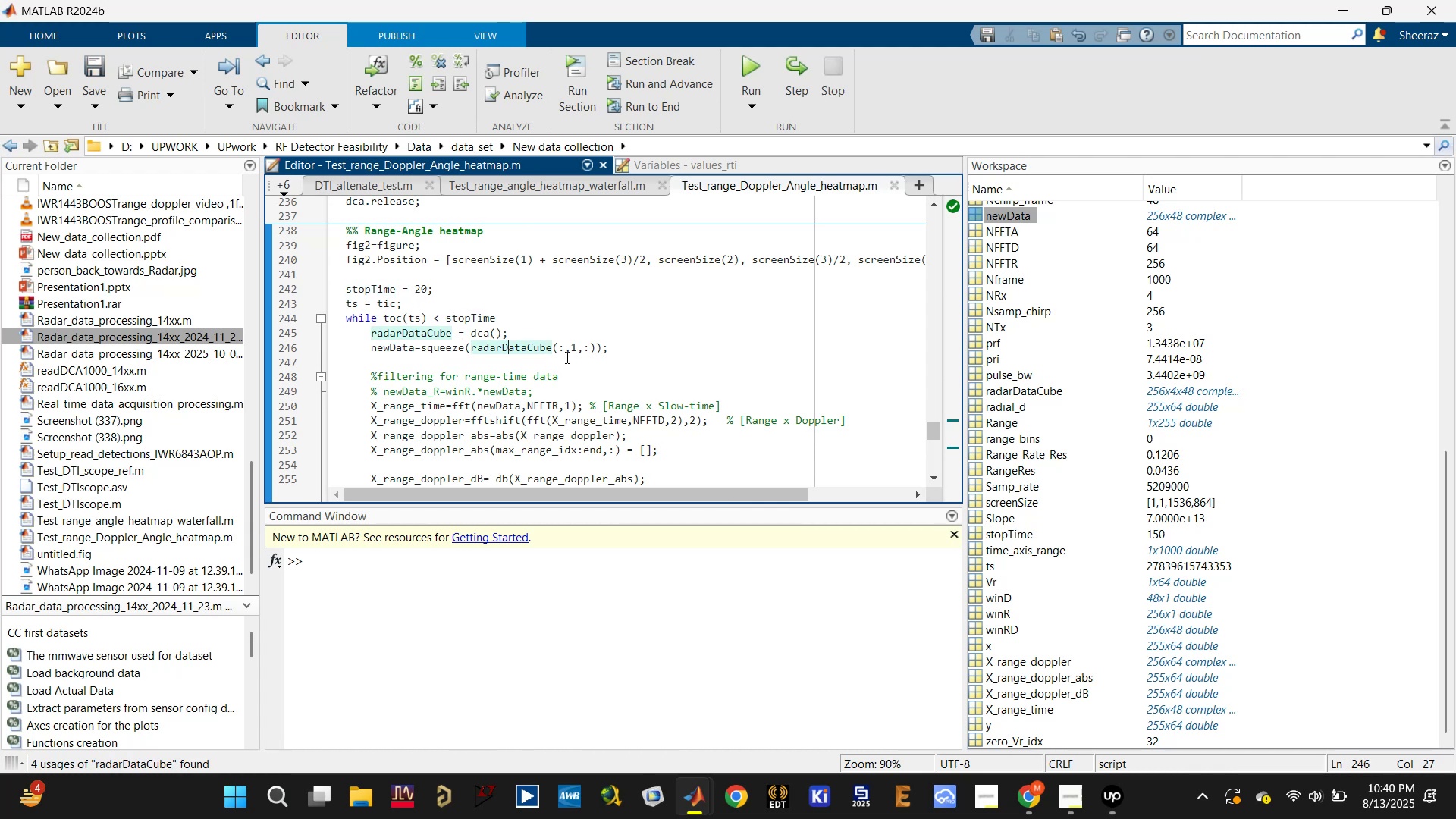 
left_click([580, 347])
 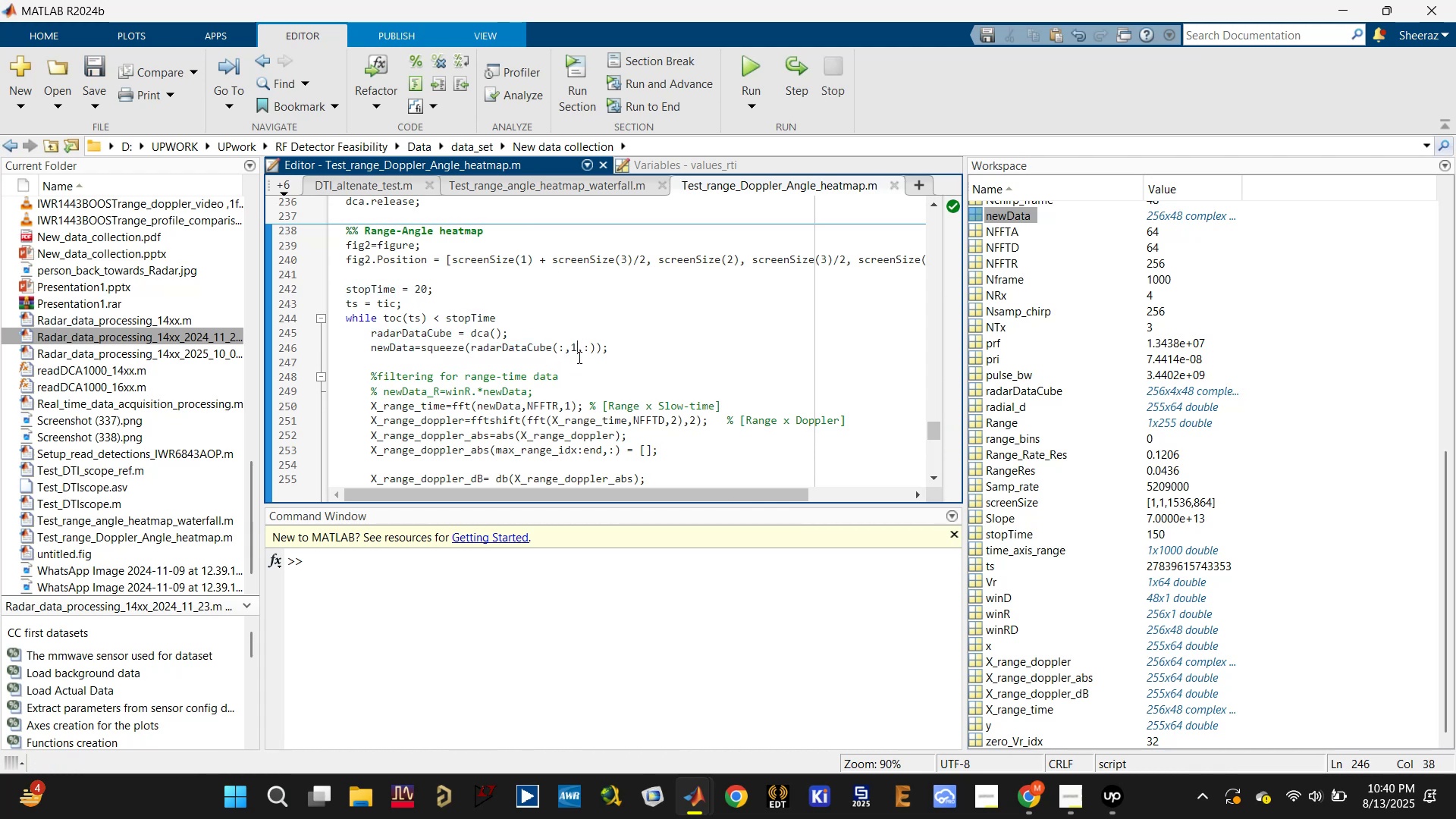 
left_click_drag(start_coordinate=[586, 353], to_coordinate=[588, 349])
 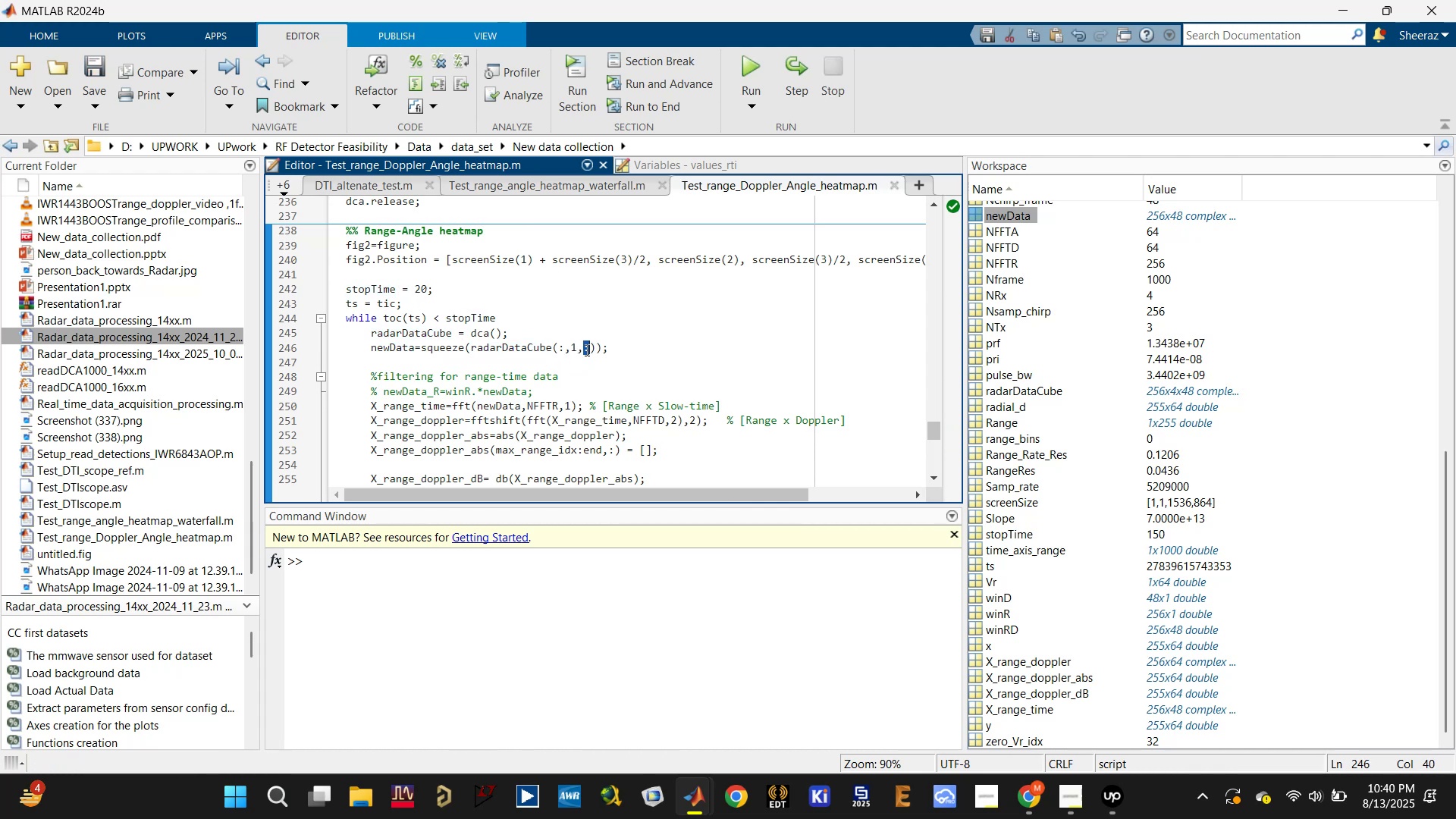 
key(1)
 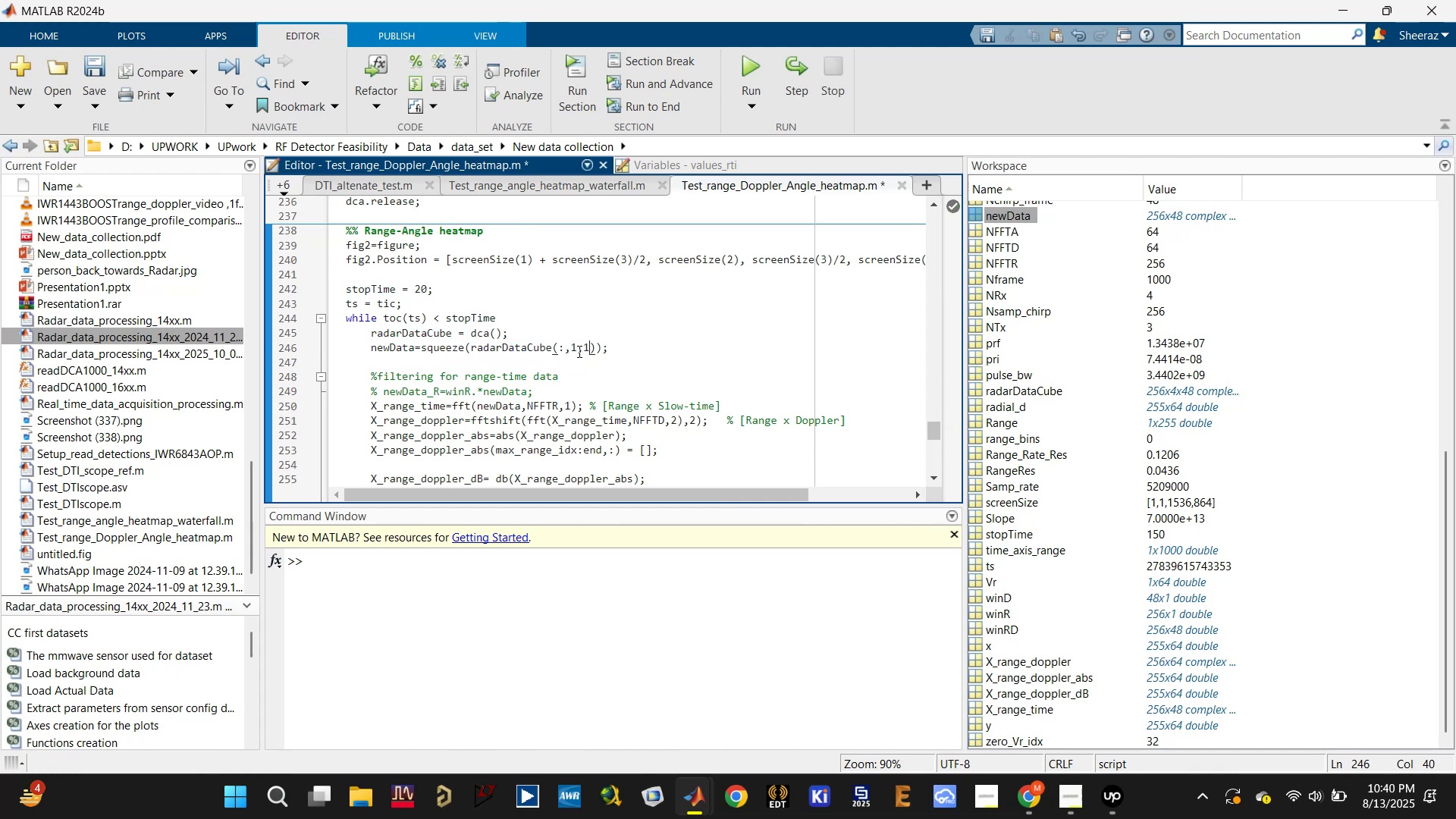 
left_click([577, 350])
 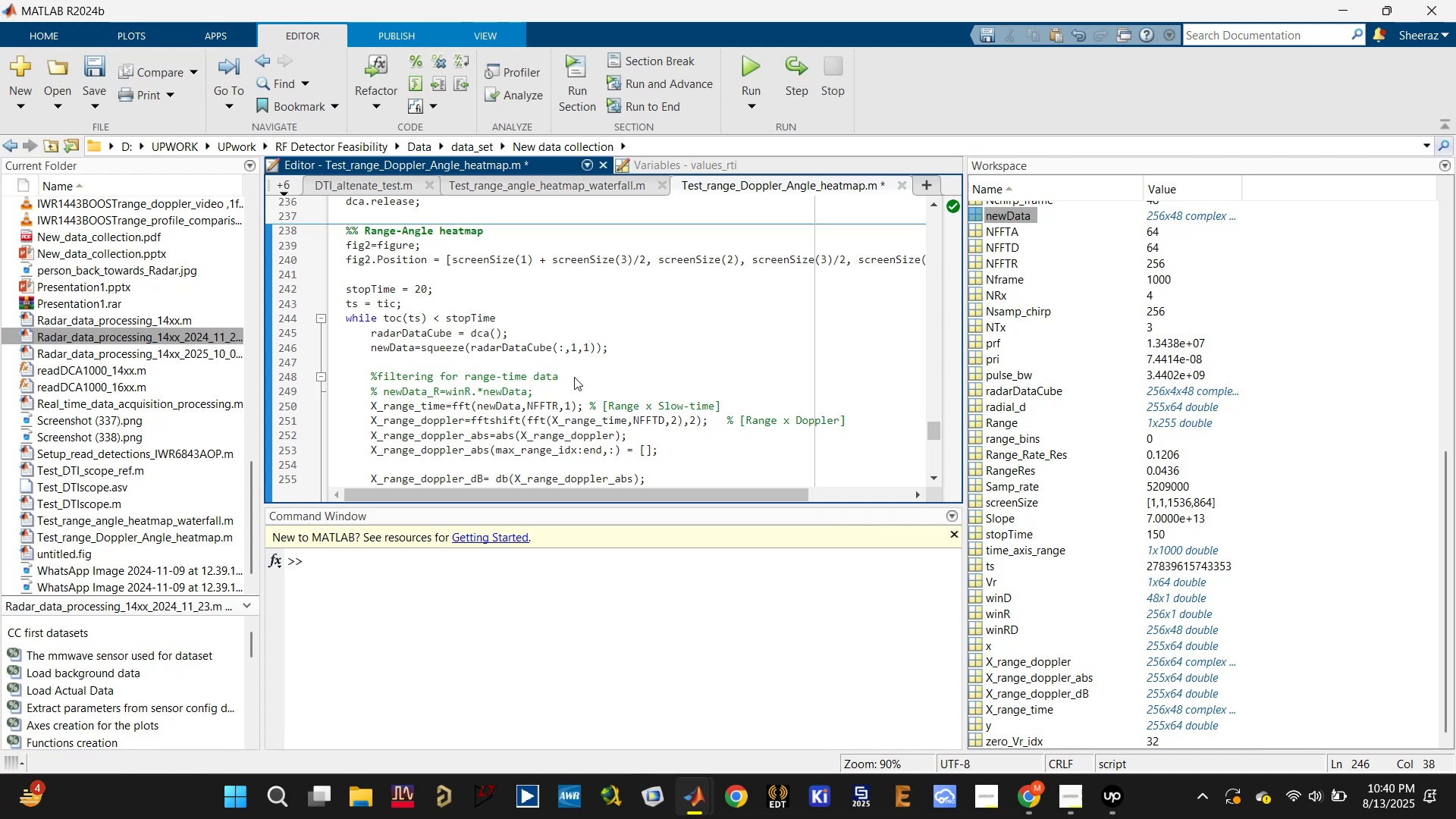 
key(Backspace)
 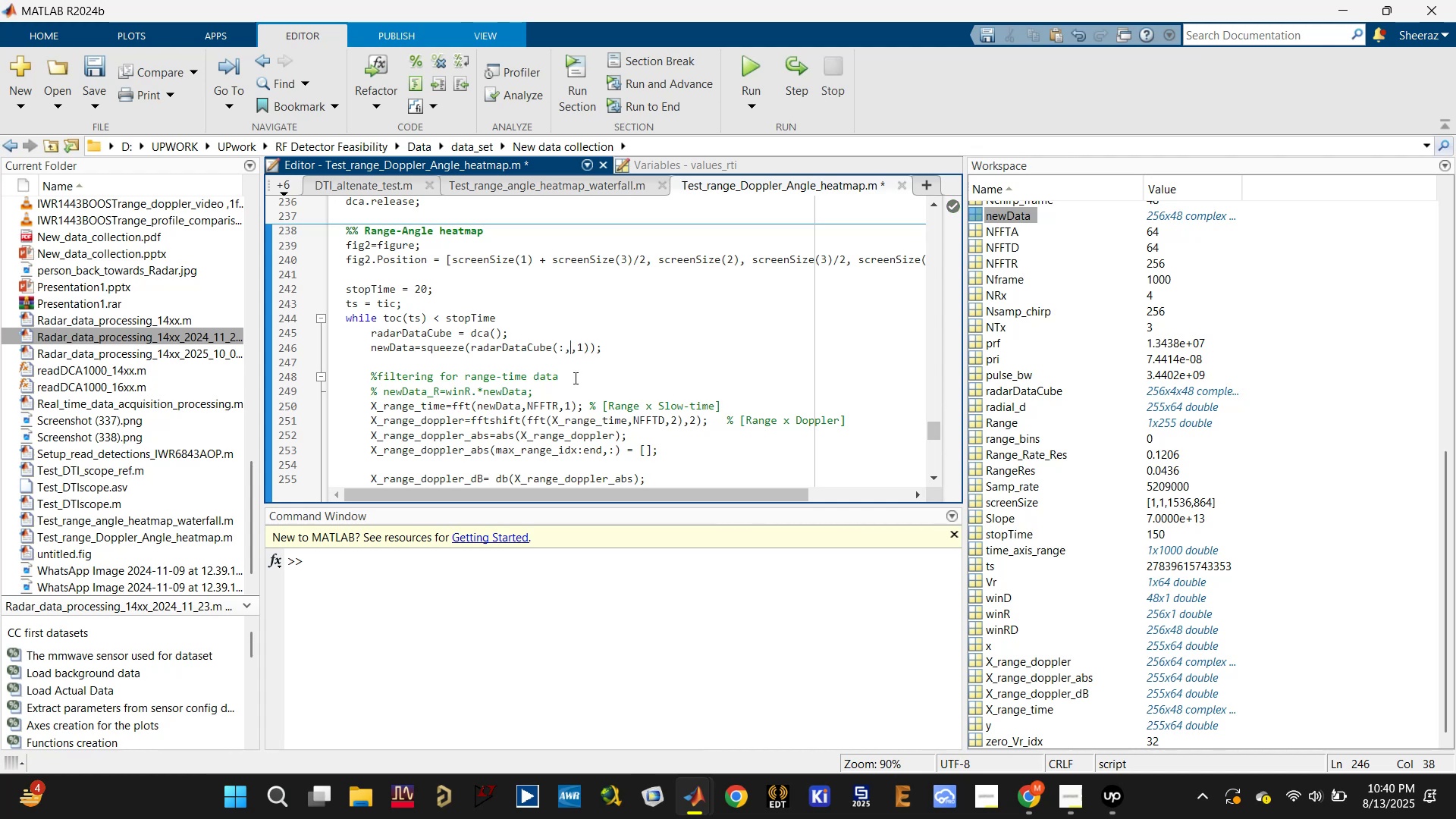 
key(Shift+ShiftLeft)
 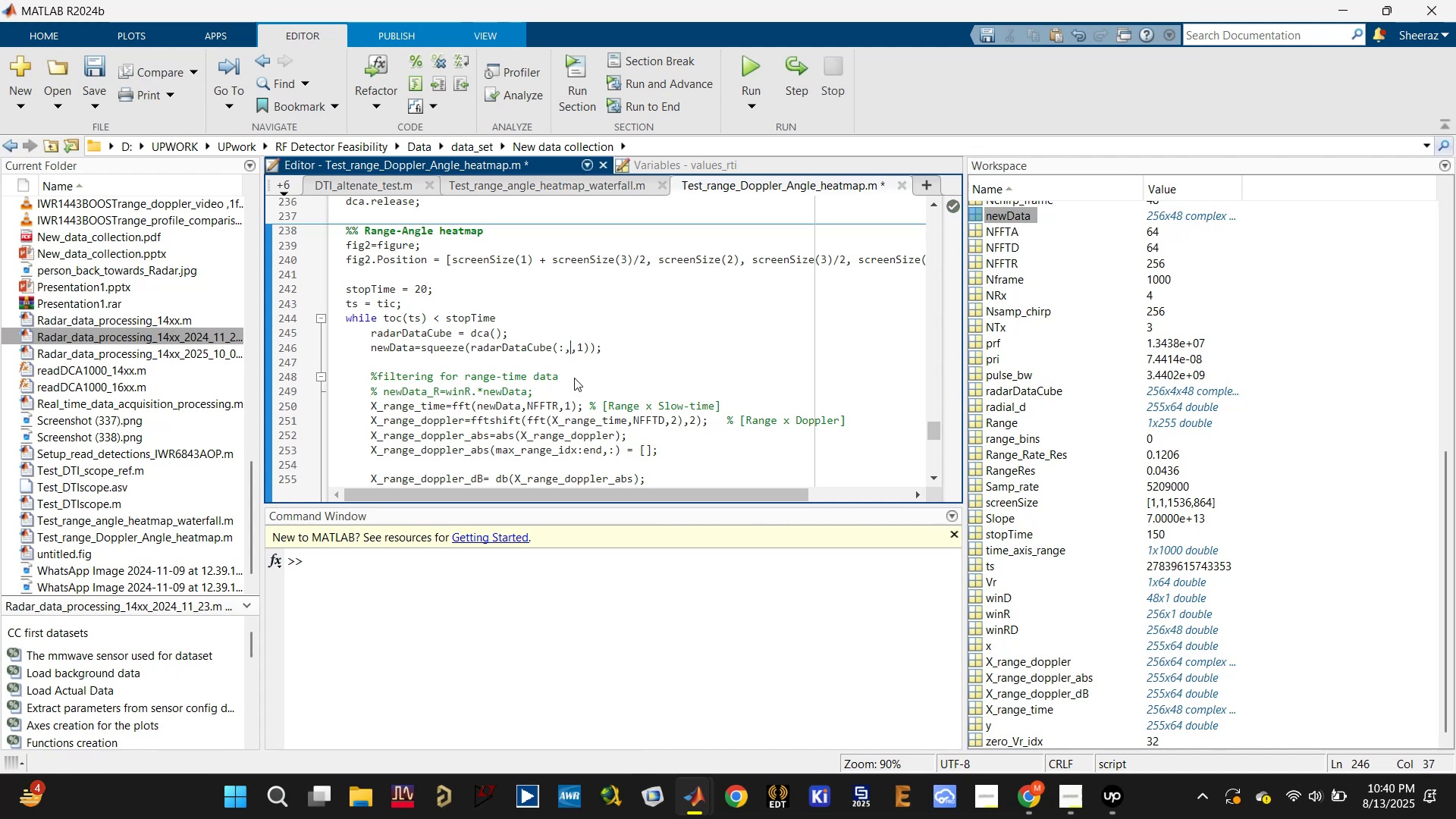 
key(Shift+Semicolon)
 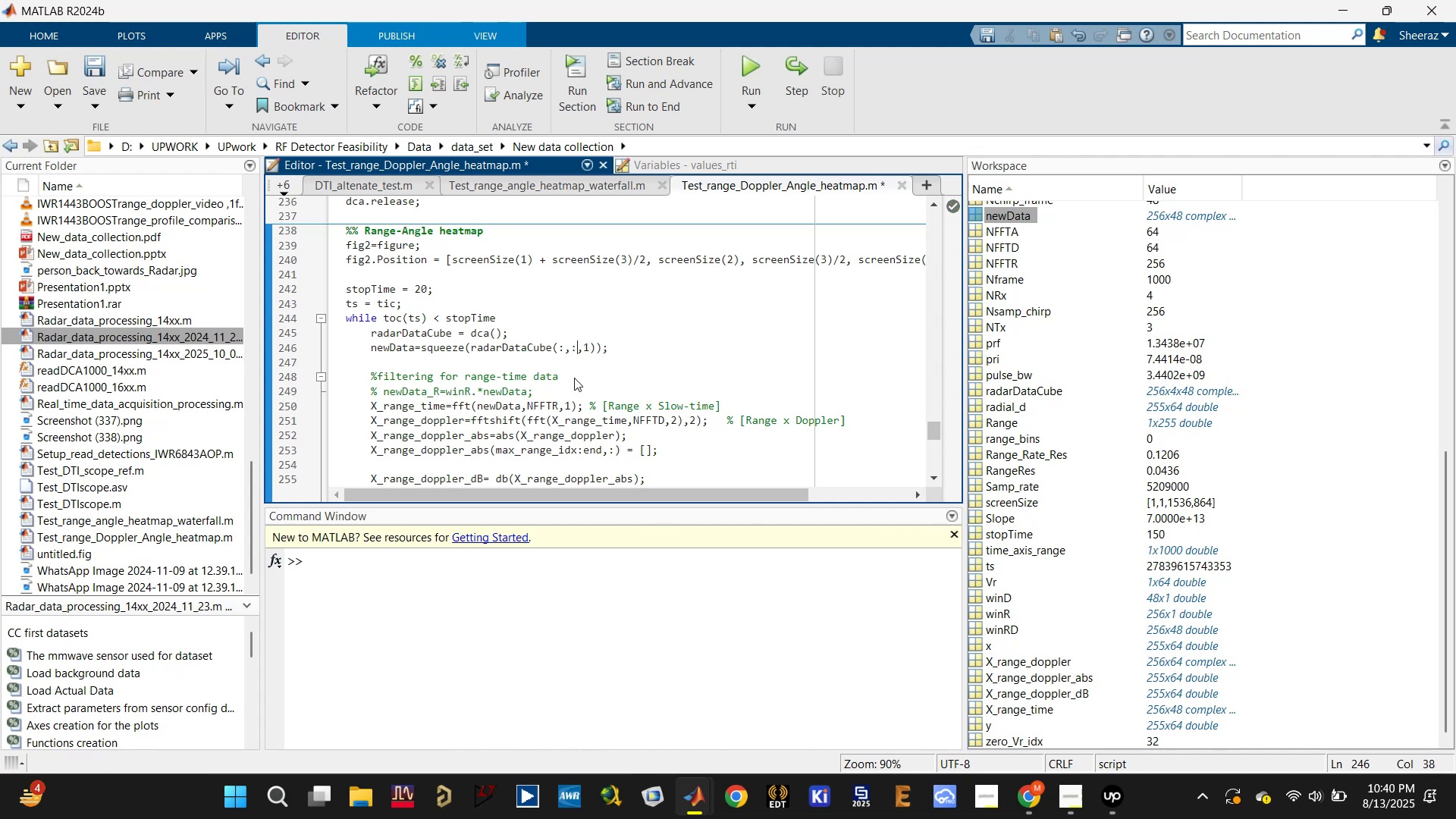 
hold_key(key=ControlLeft, duration=0.33)
 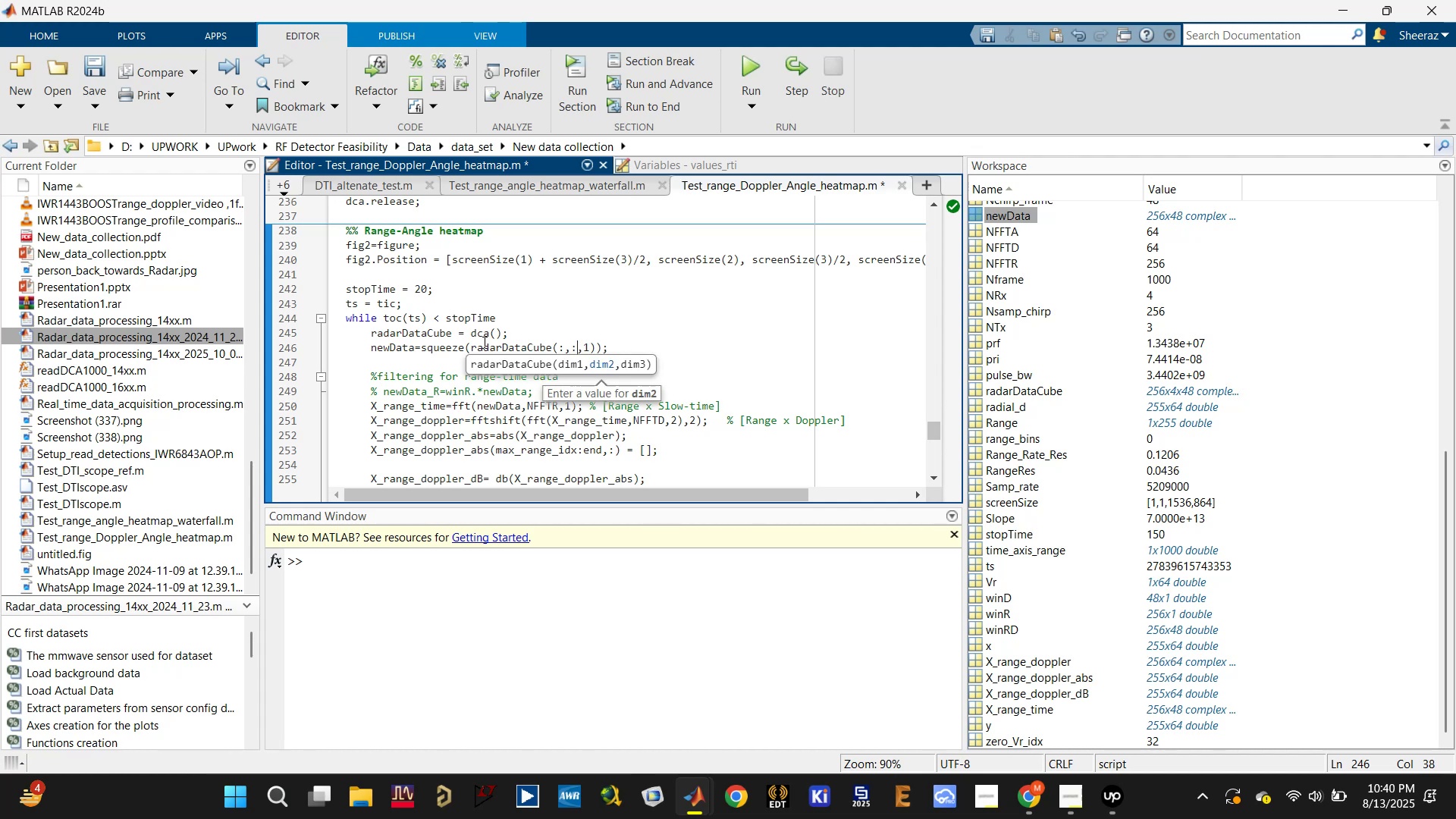 
left_click([525, 353])
 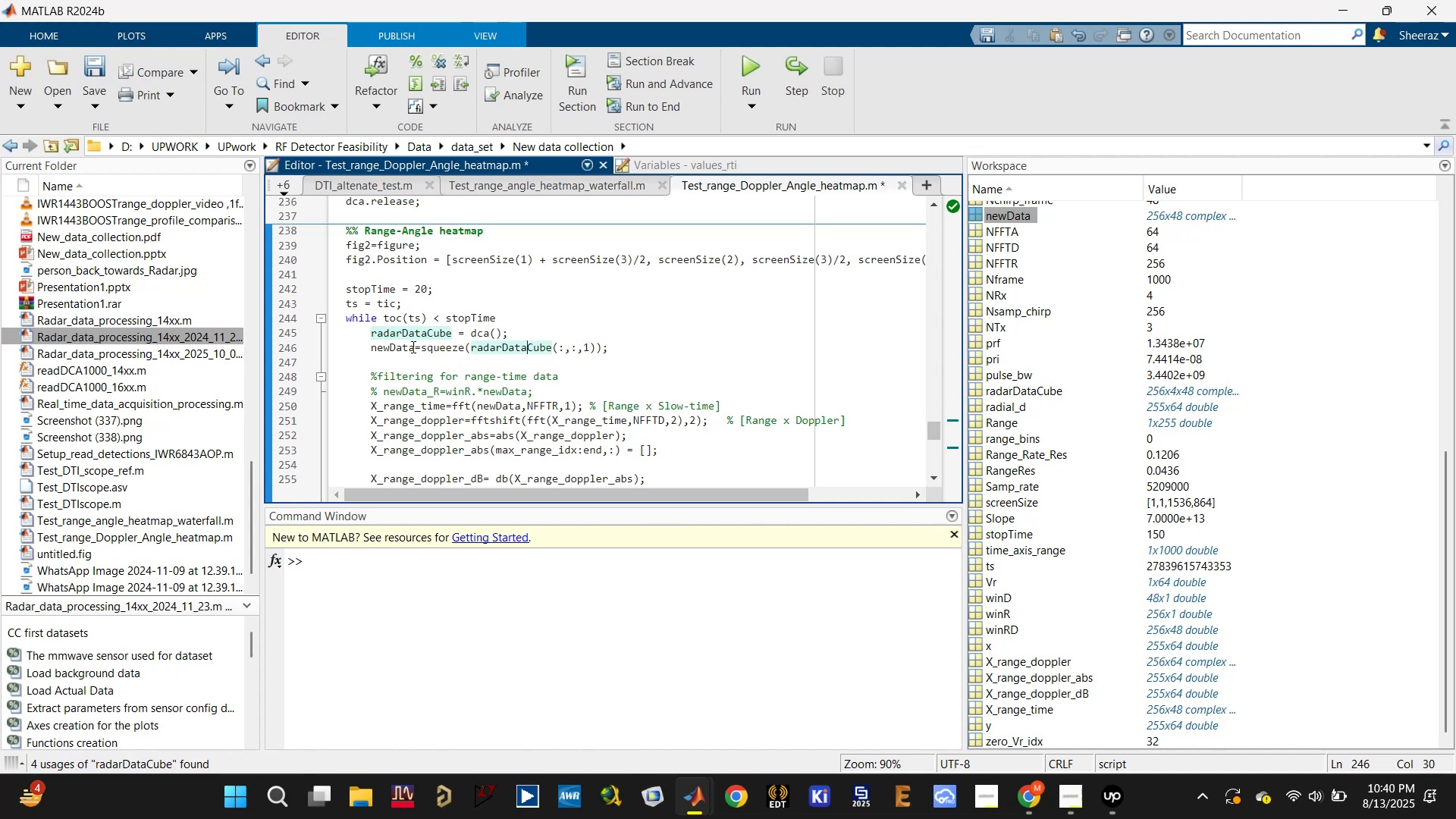 
double_click([401, 347])
 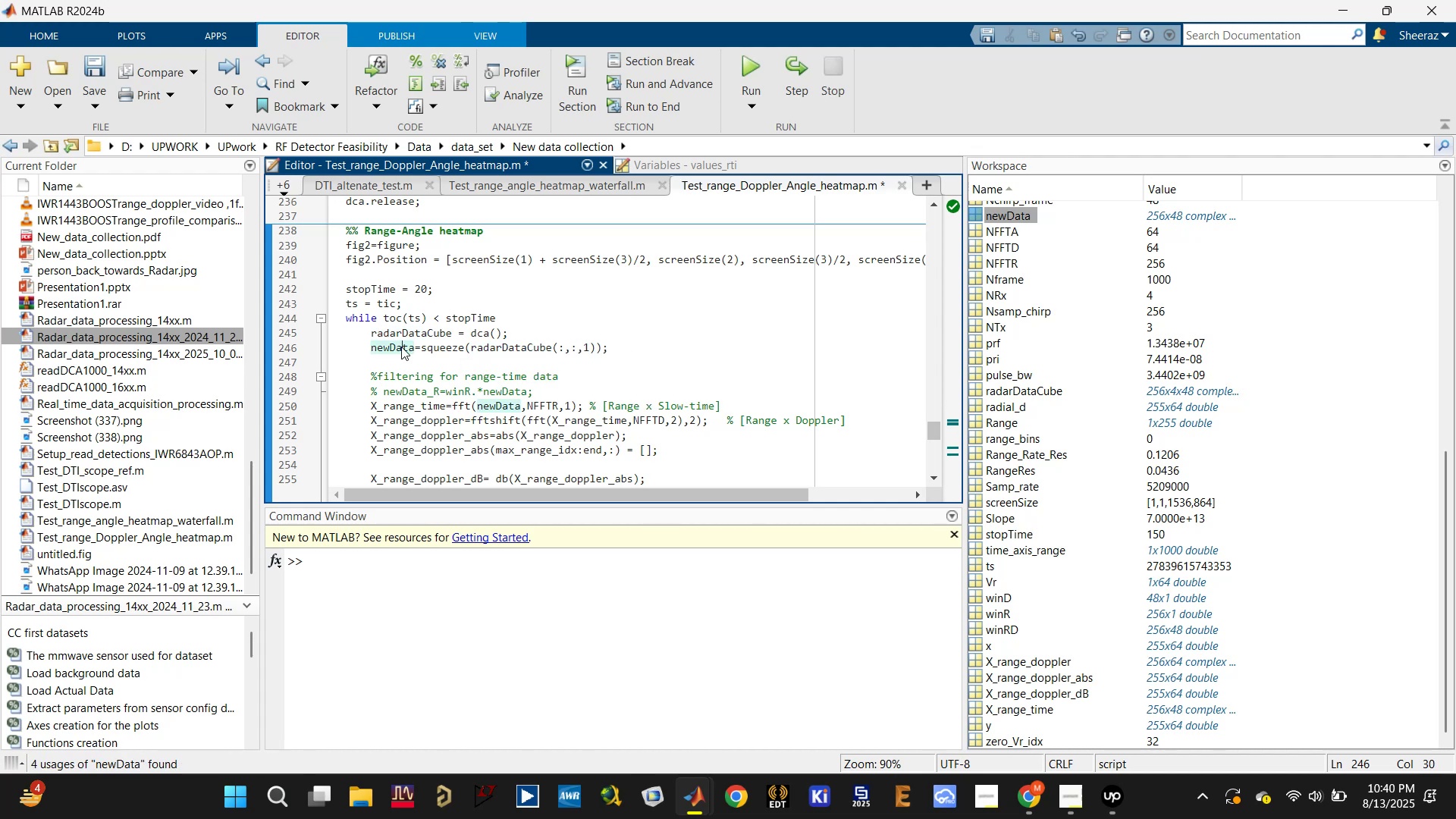 
key(Control+S)
 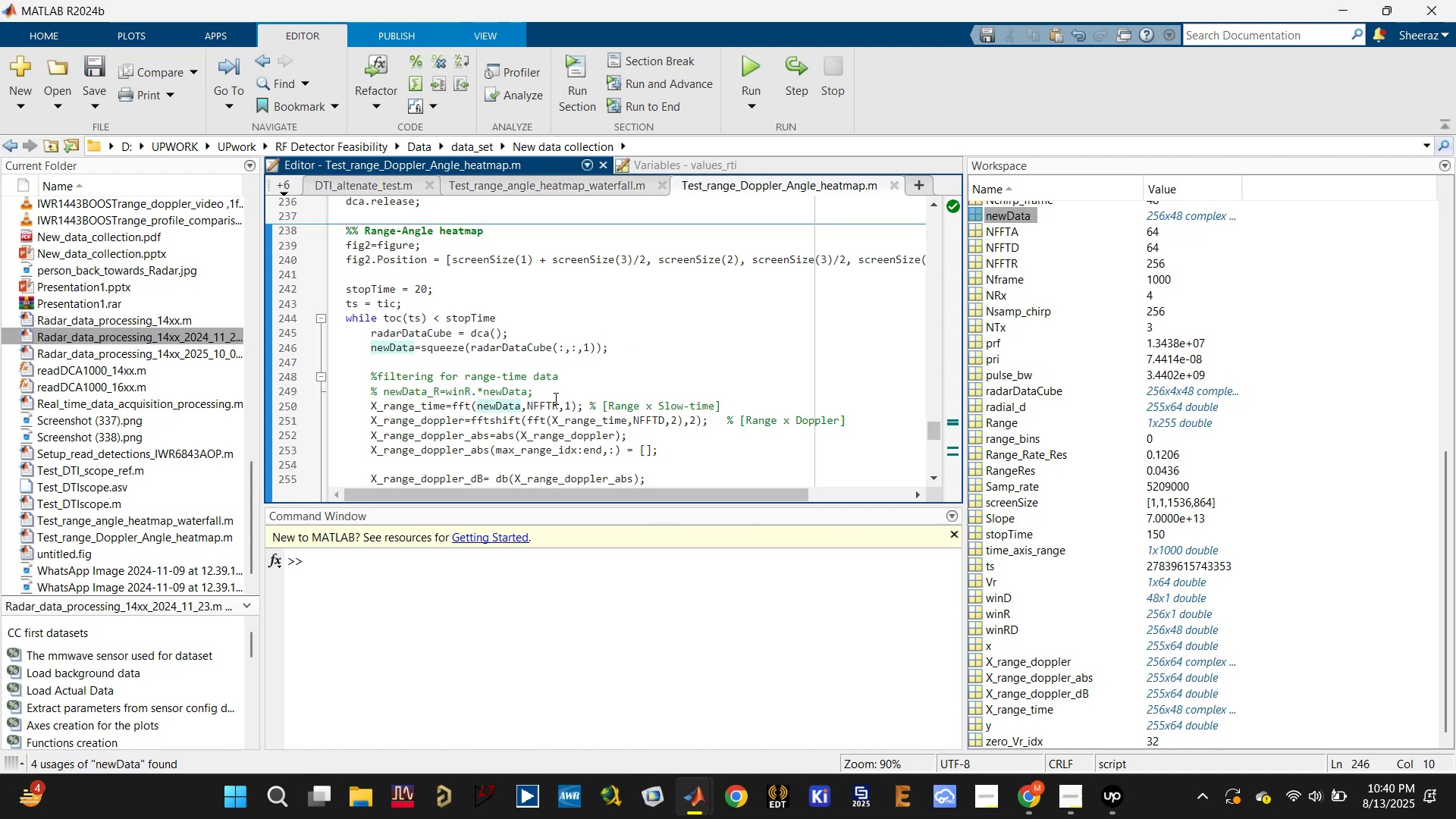 
left_click([554, 402])
 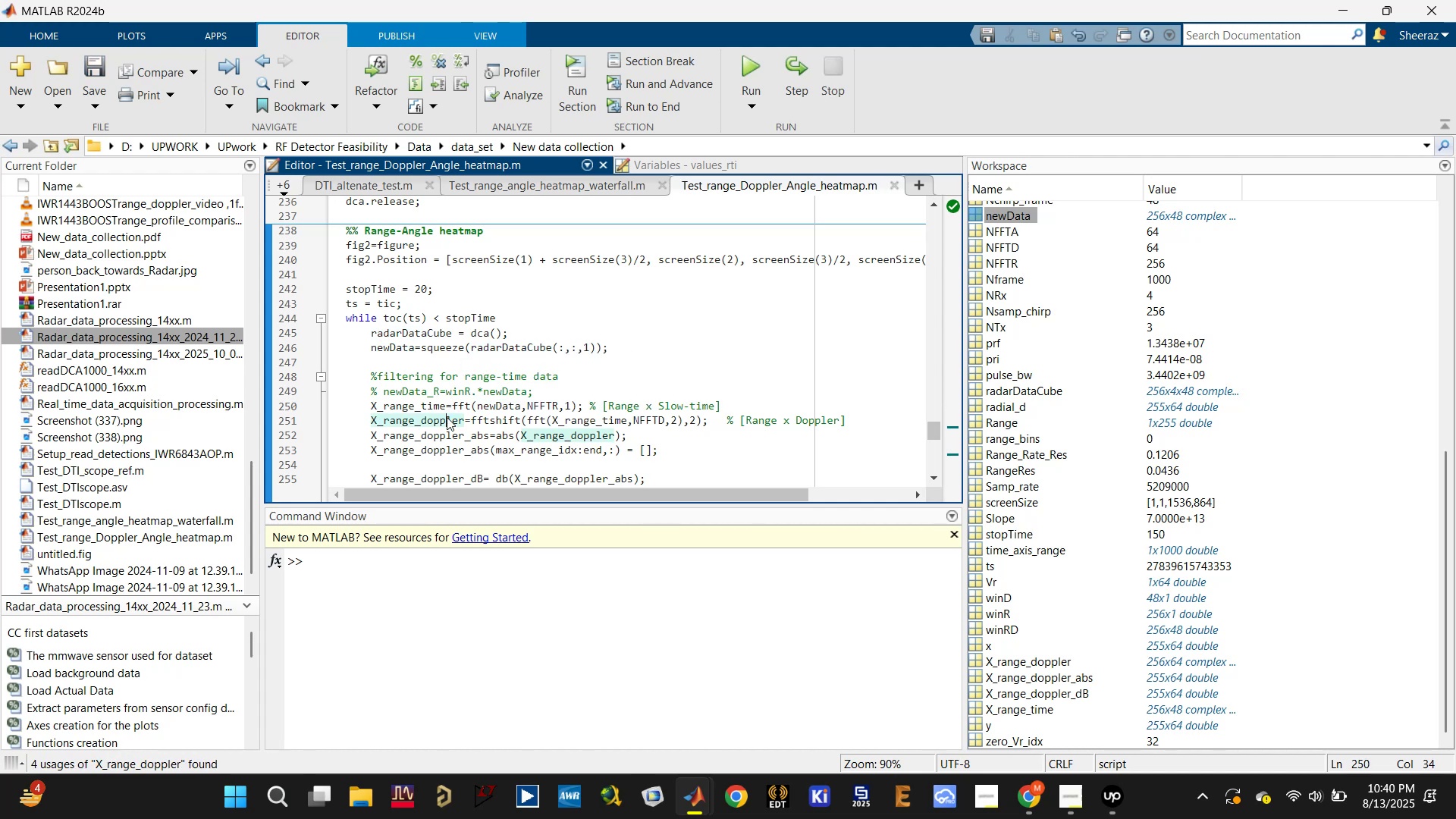 
left_click([447, 417])
 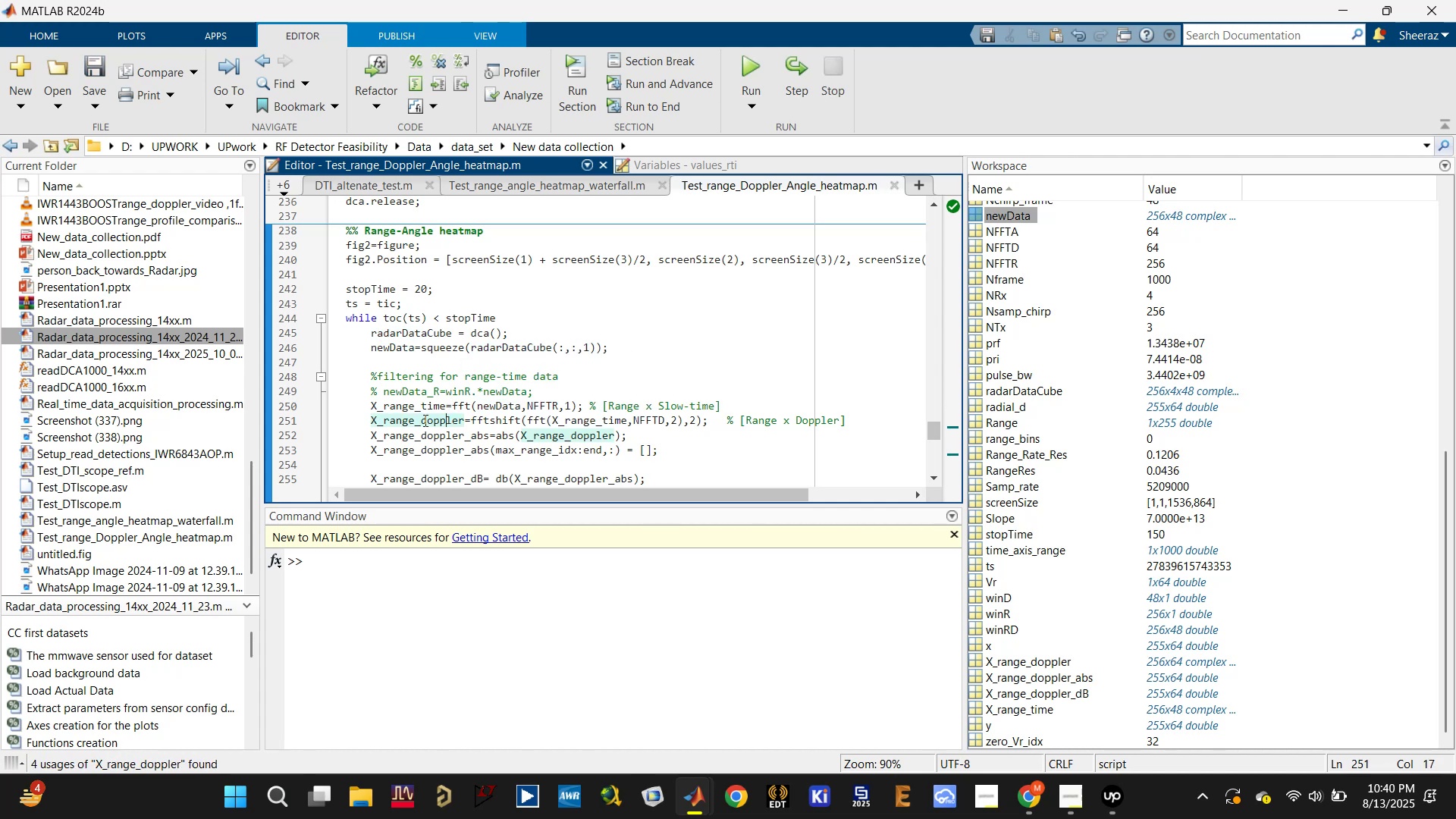 
left_click_drag(start_coordinate=[422, 419], to_coordinate=[463, 418])
 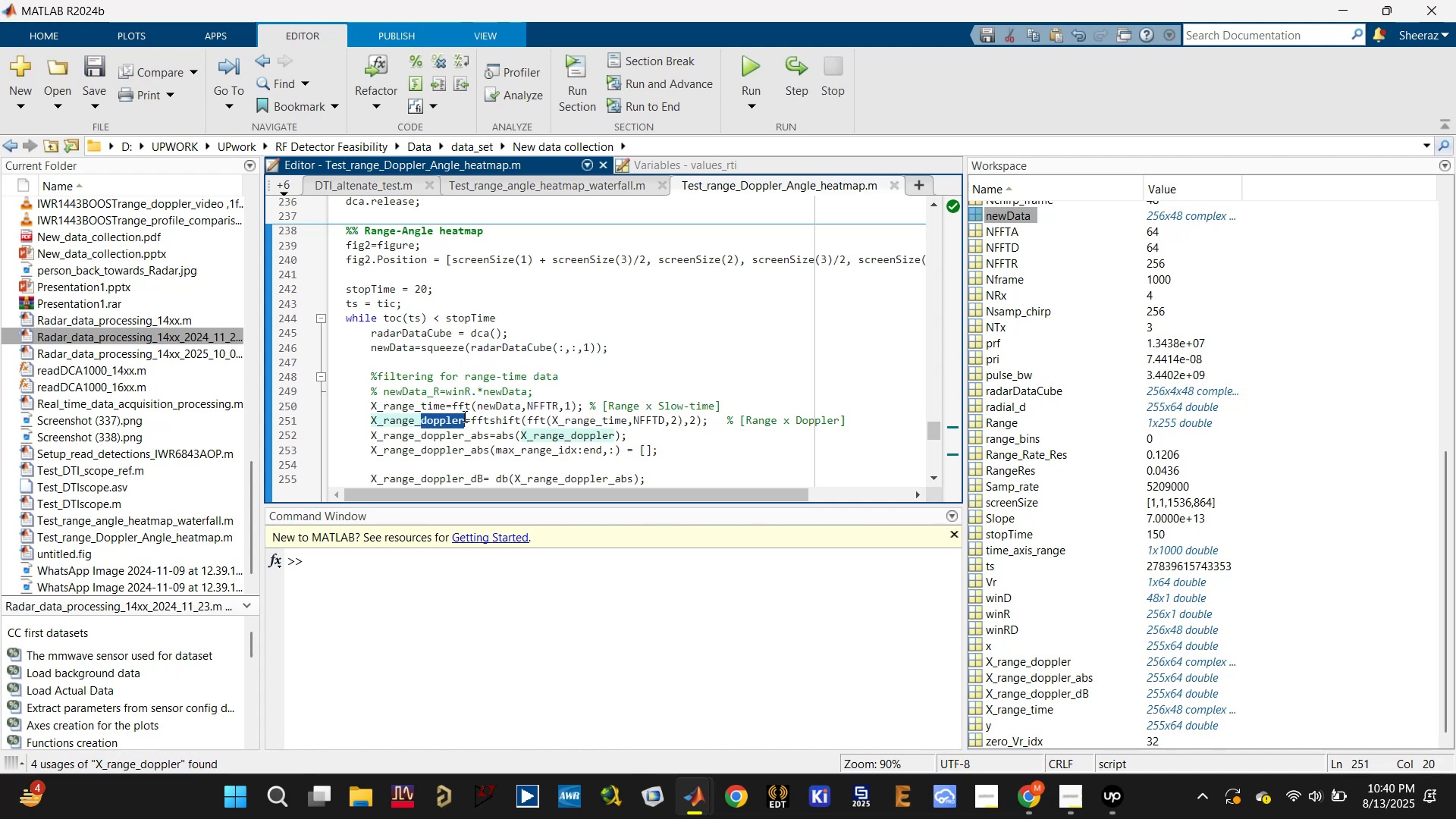 
type(angle)
 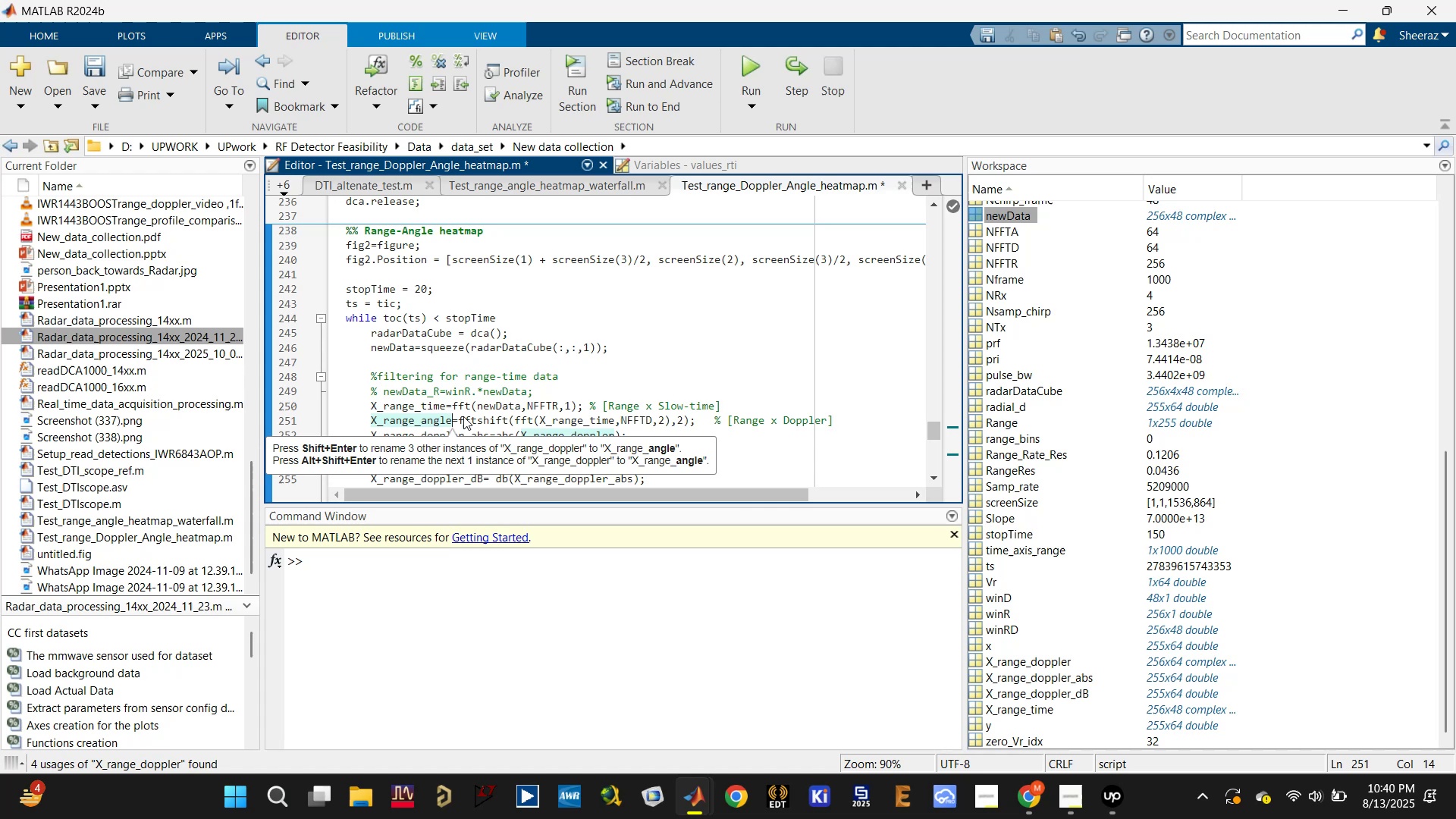 
key(Control+S)
 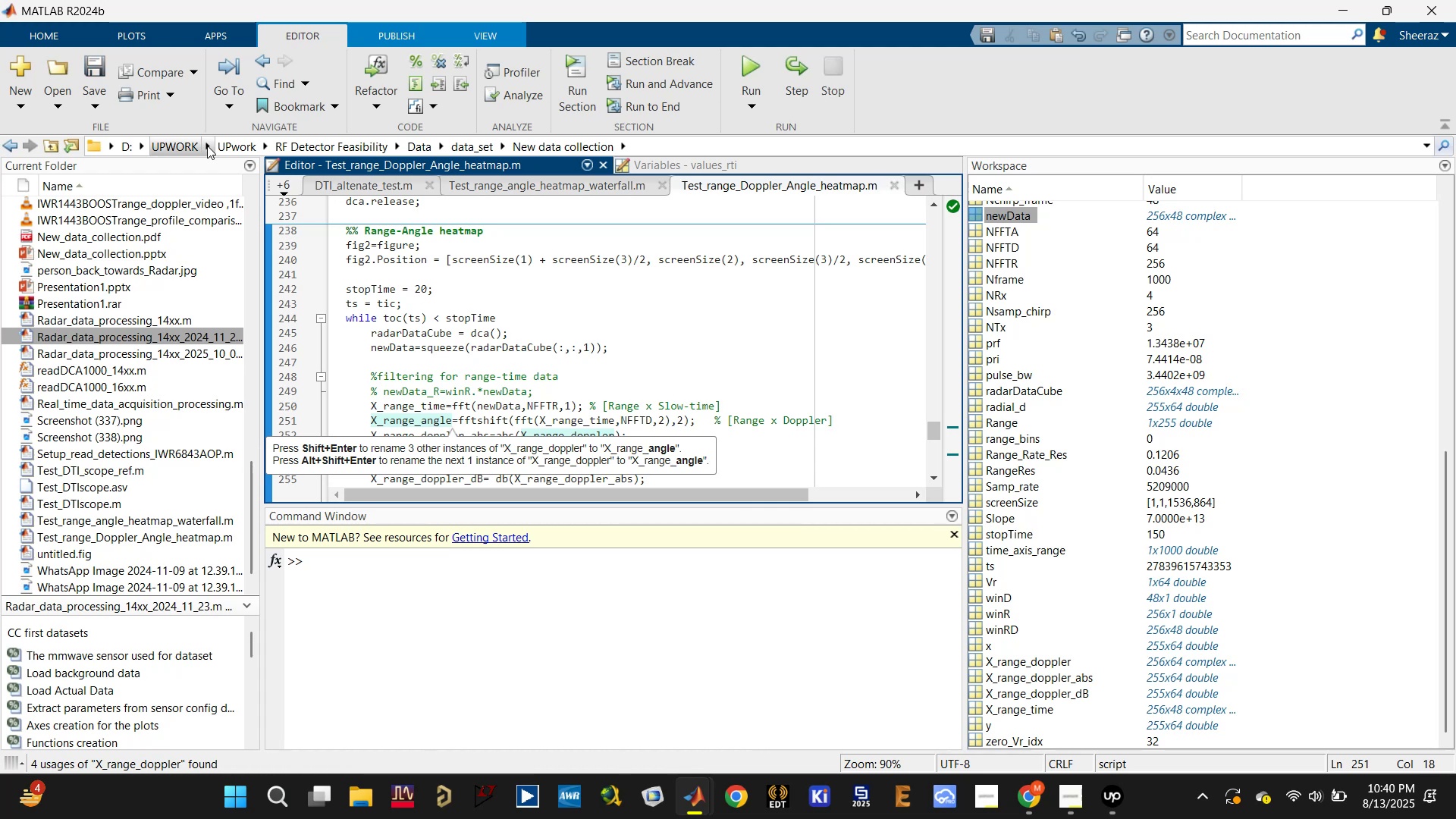 
left_click([275, 187])
 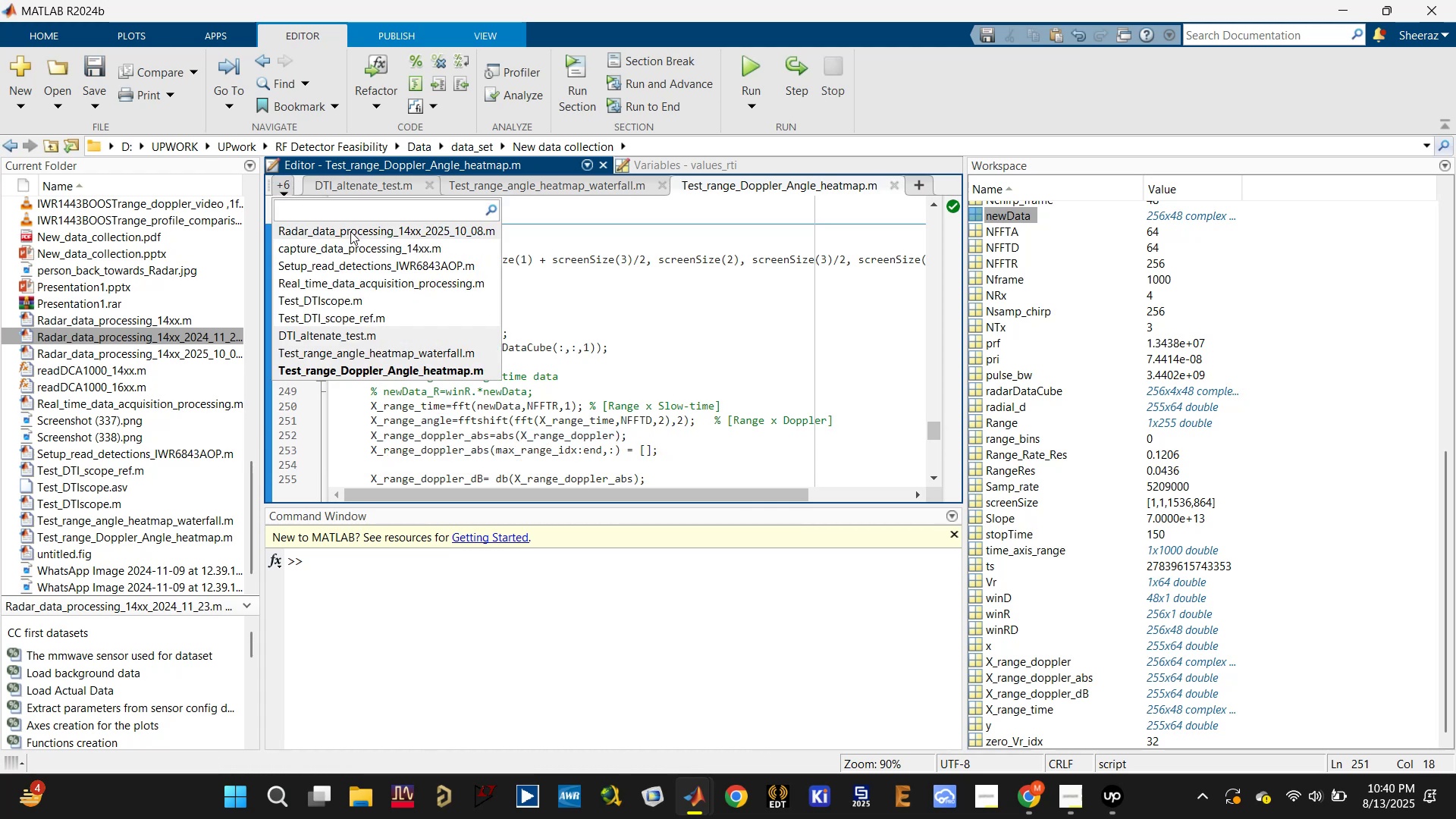 
left_click([350, 231])
 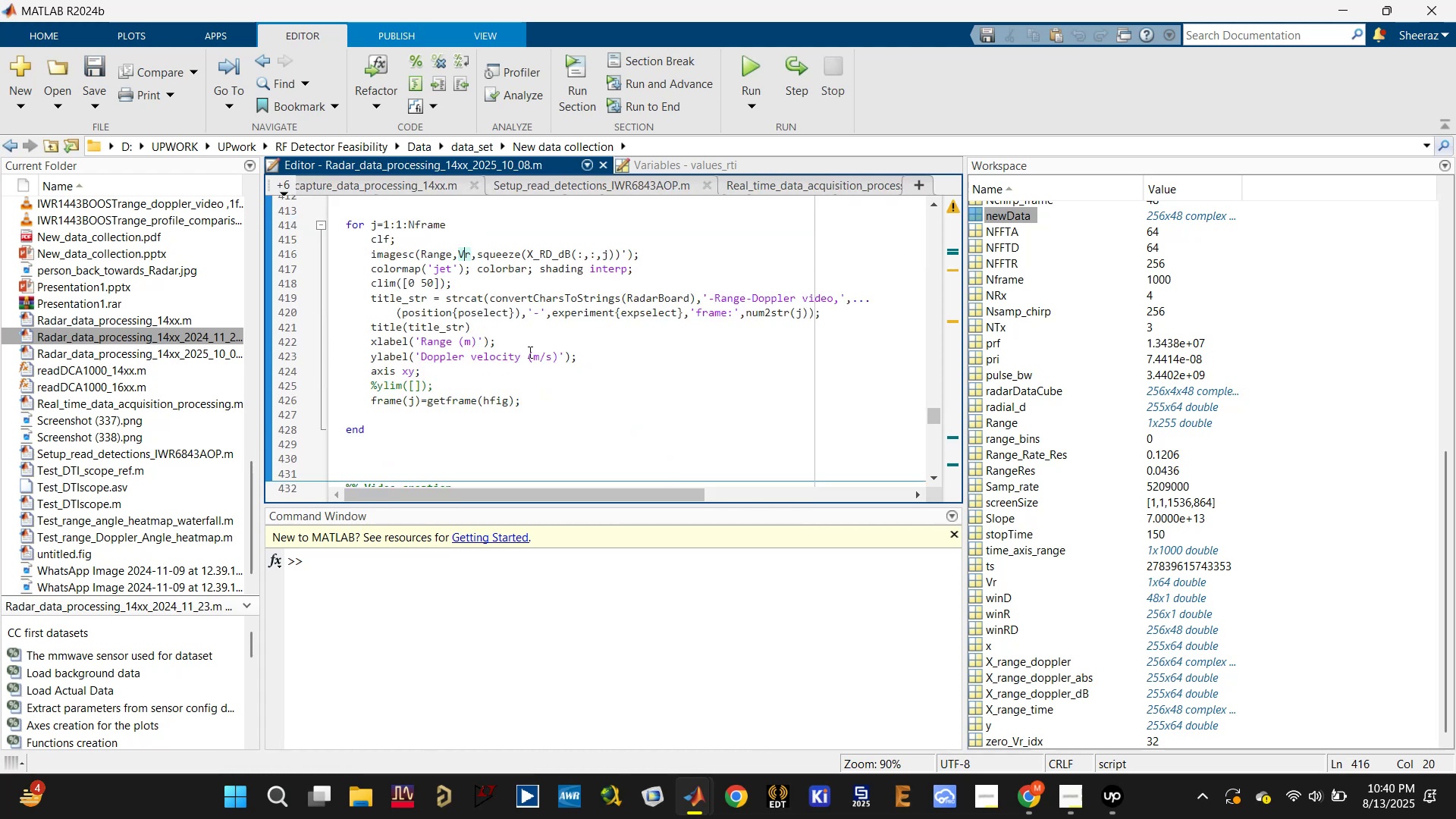 
key(Control+F)
 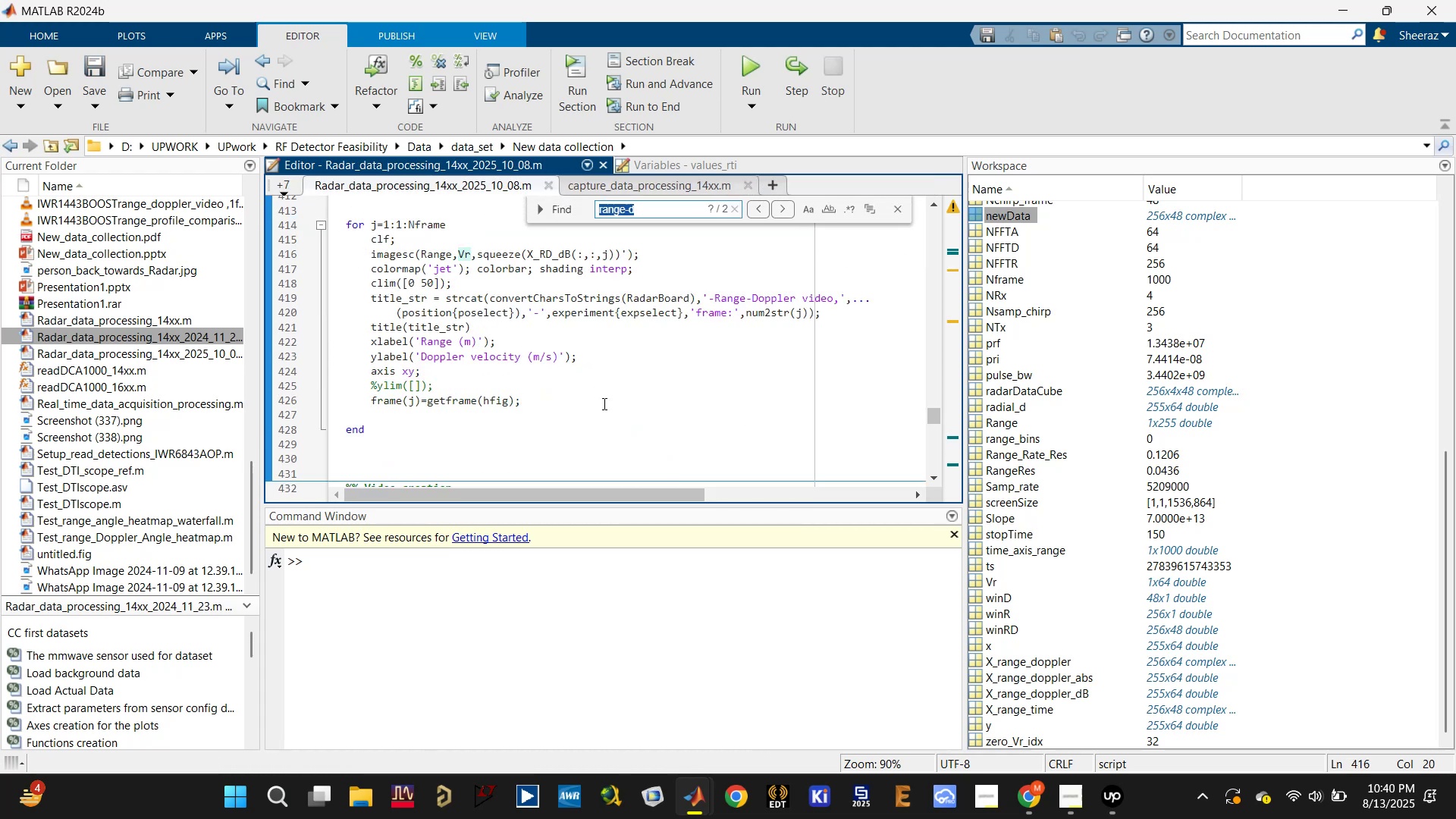 
type(range-angle)
 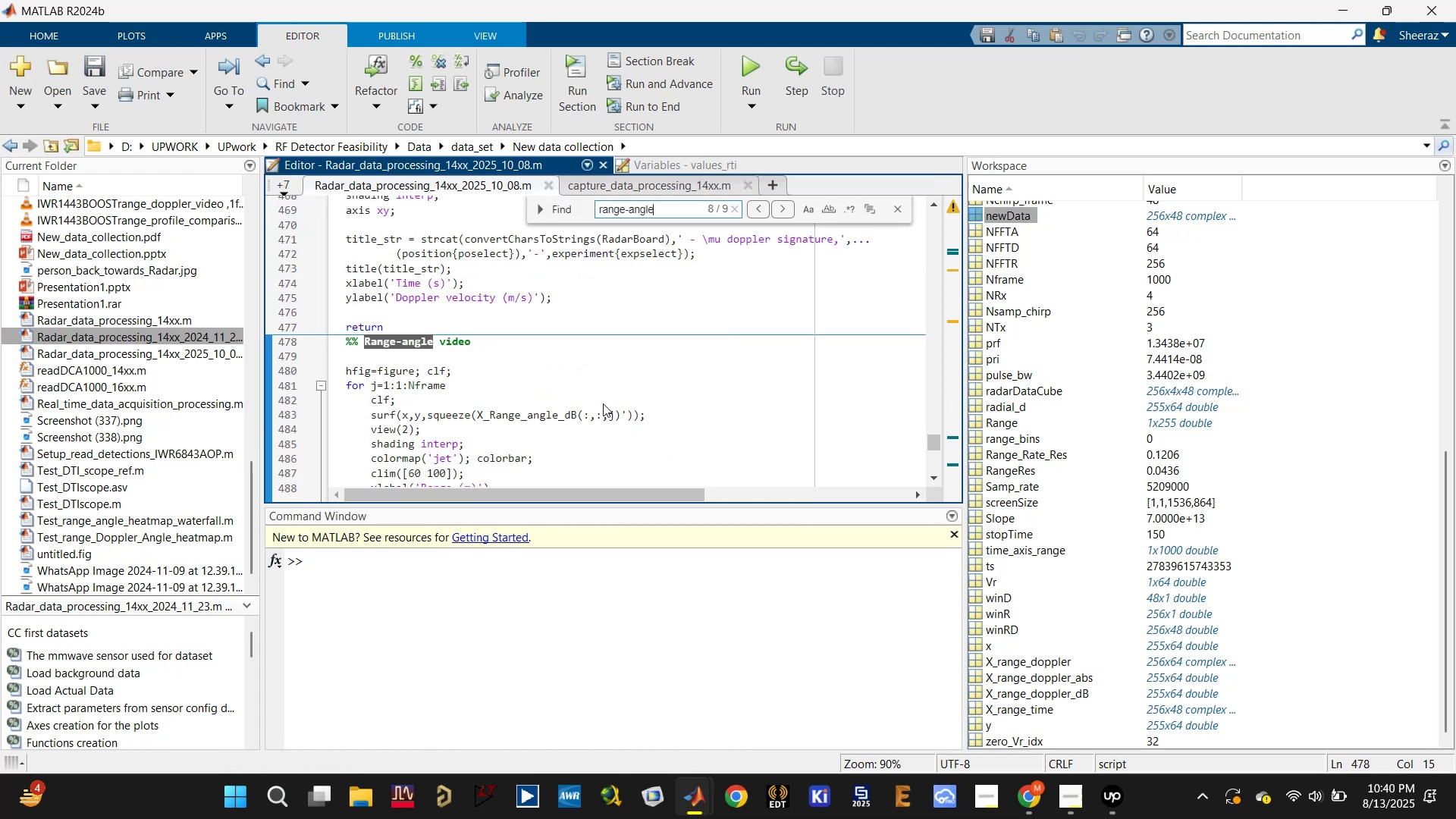 
key(Enter)
 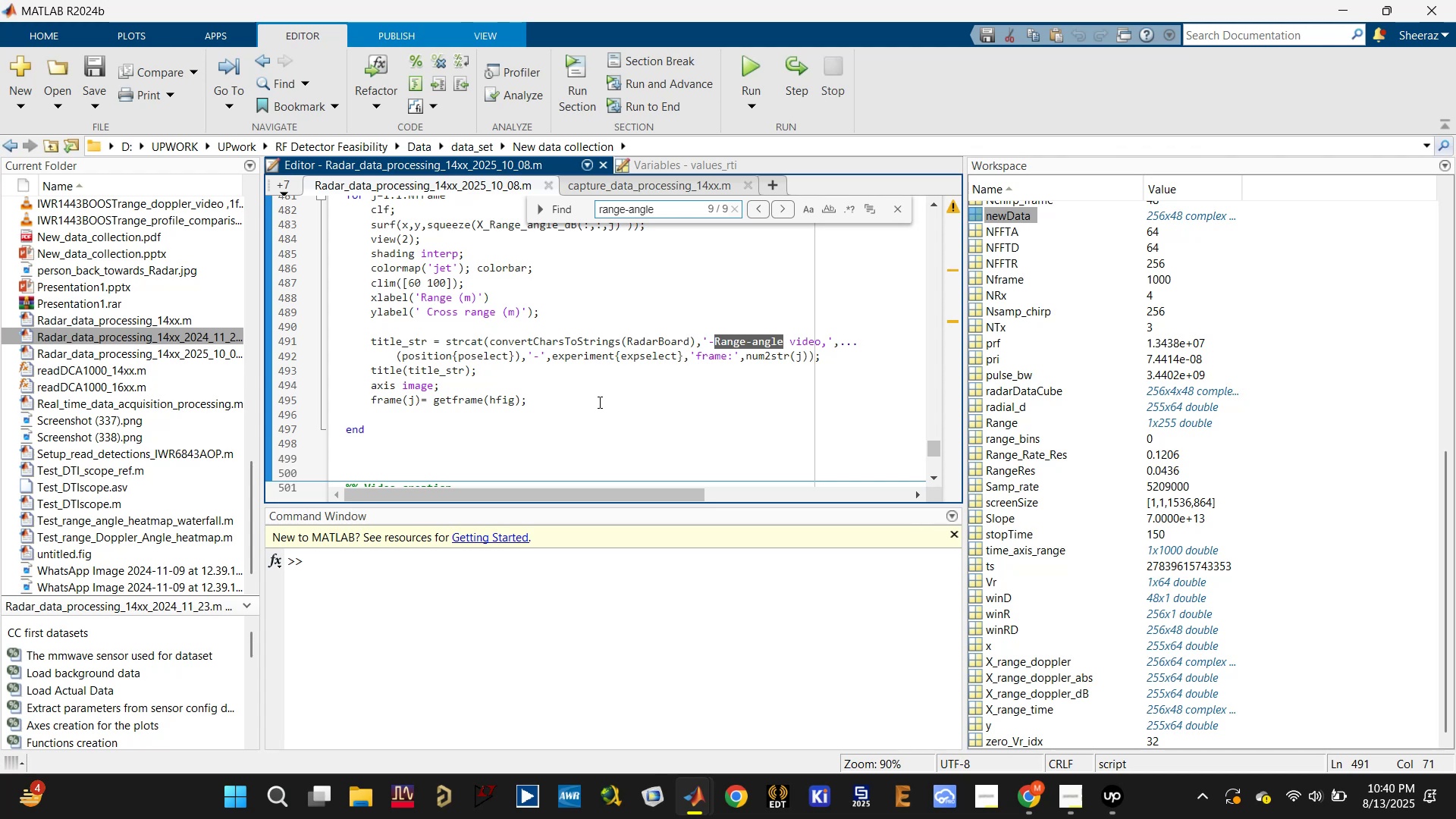 
key(Enter)
 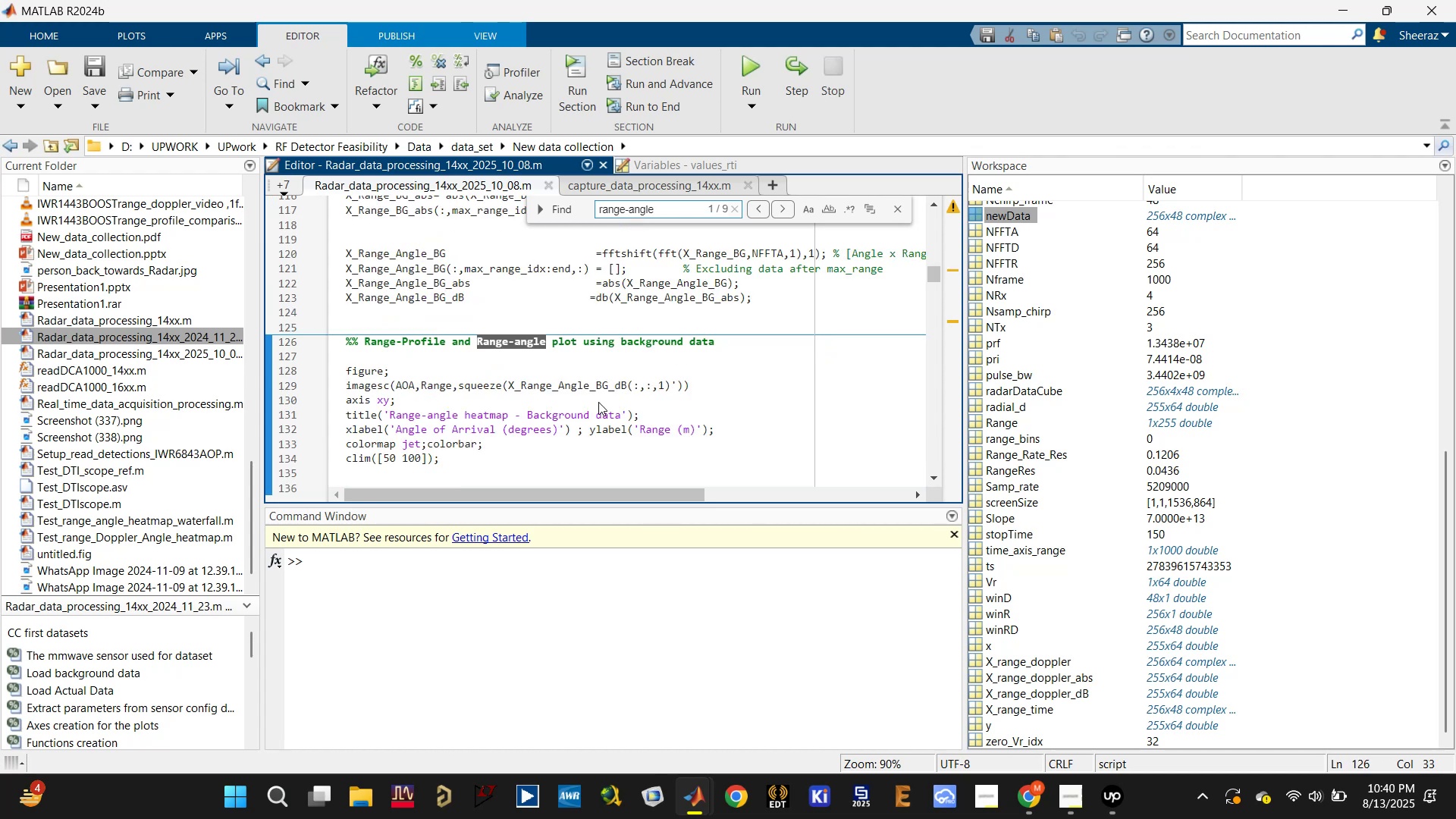 
left_click([595, 388])
 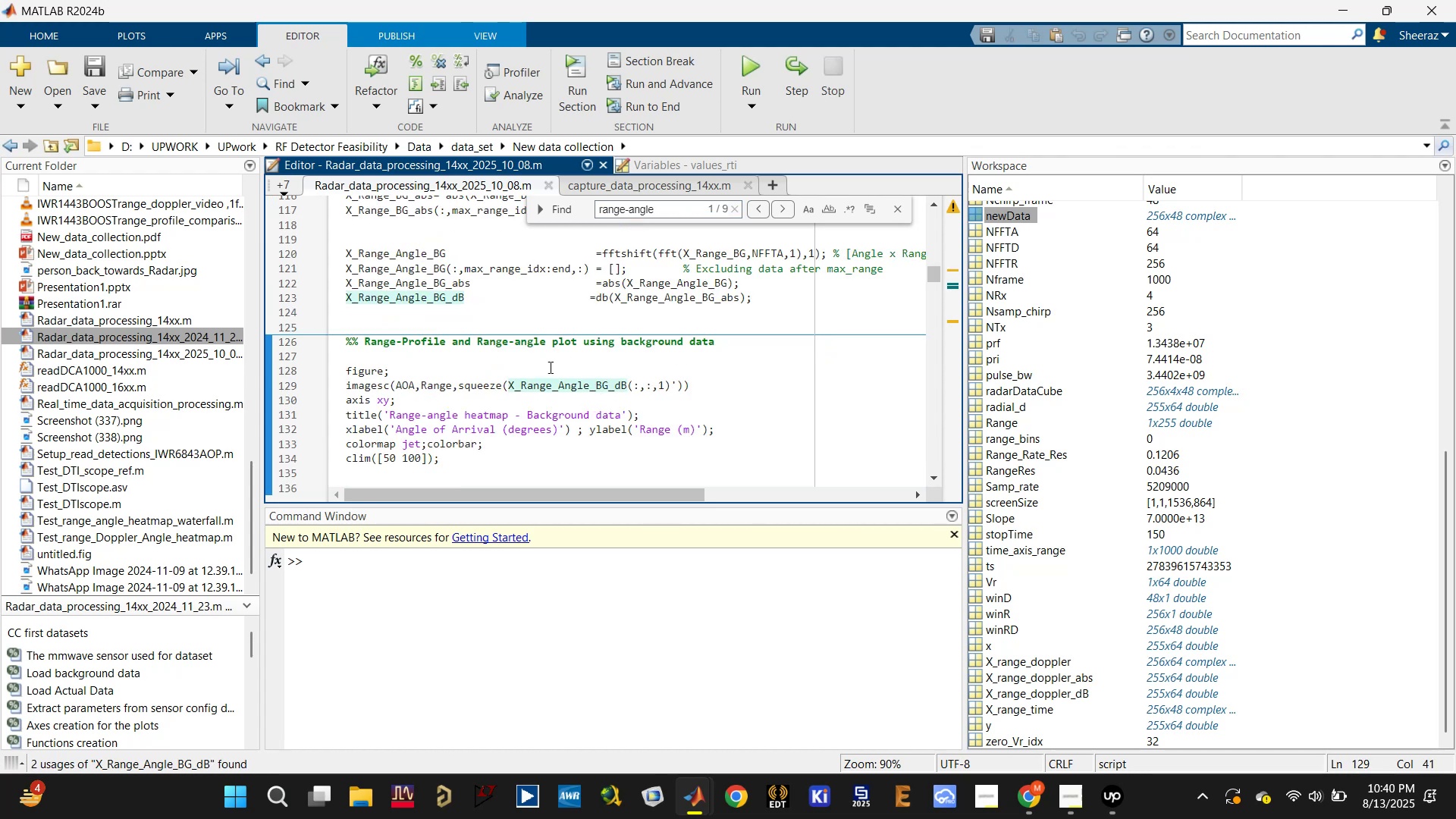 
left_click([688, 205])
 